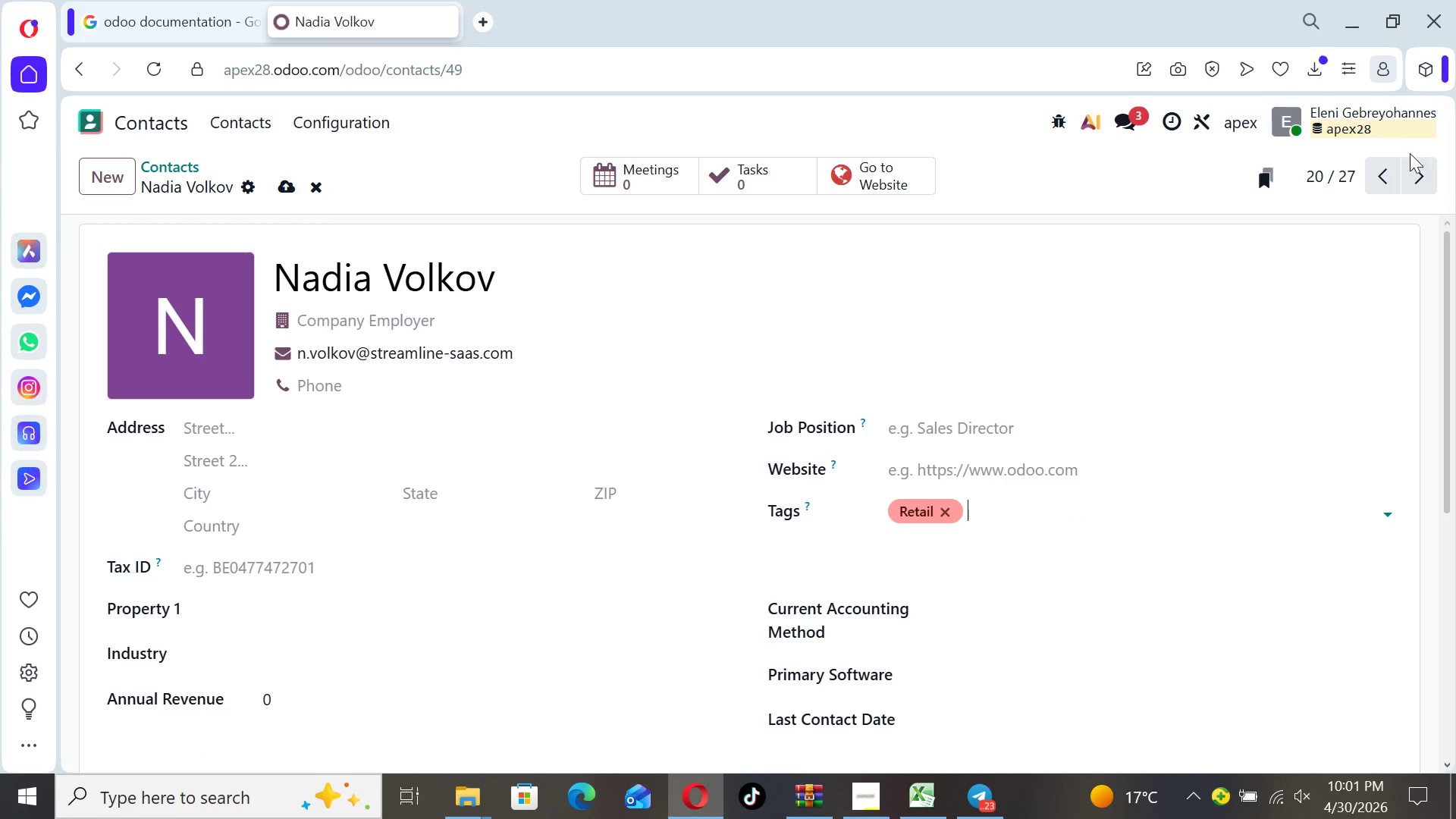 
left_click([1416, 165])
 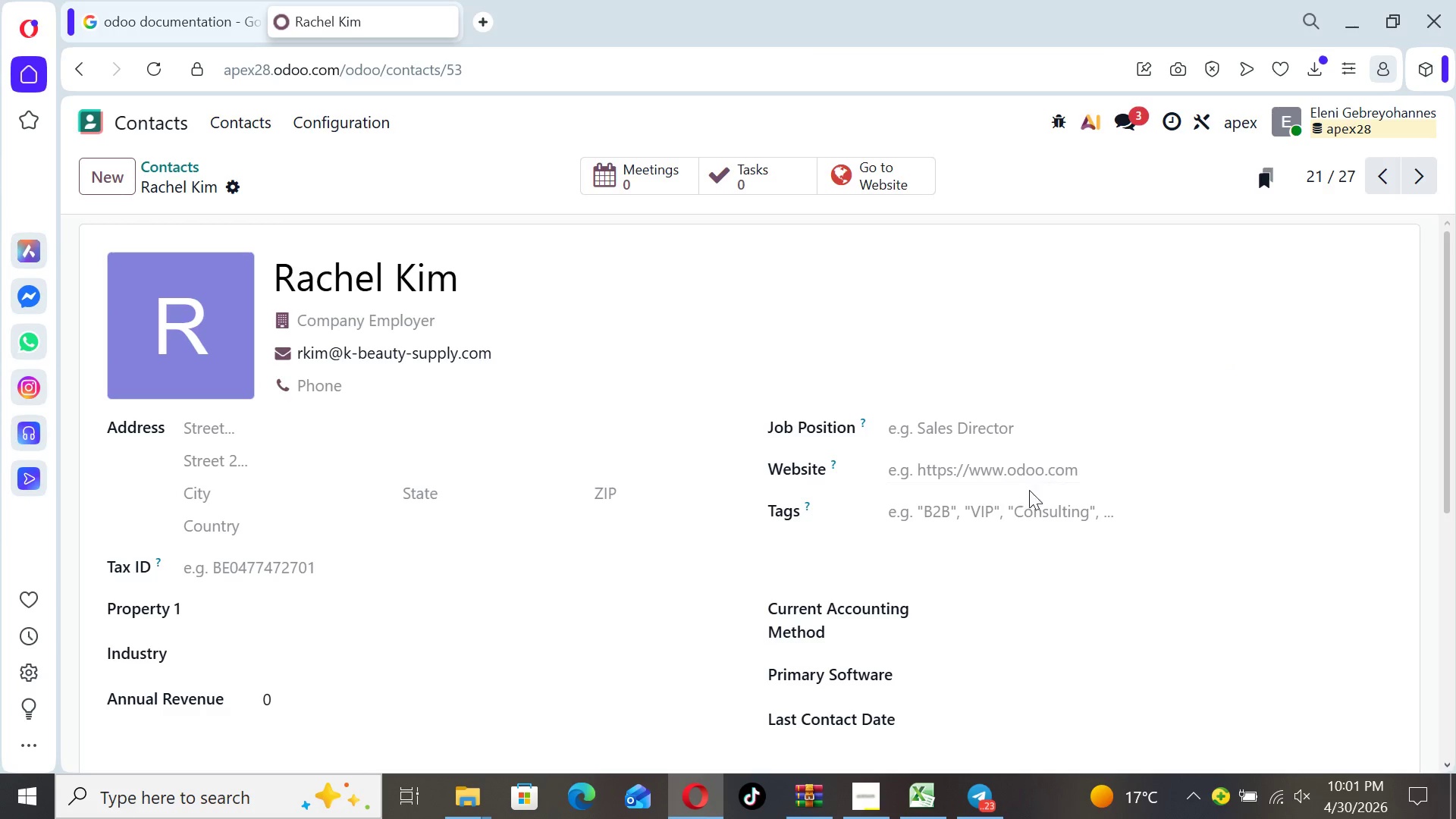 
left_click([1017, 505])
 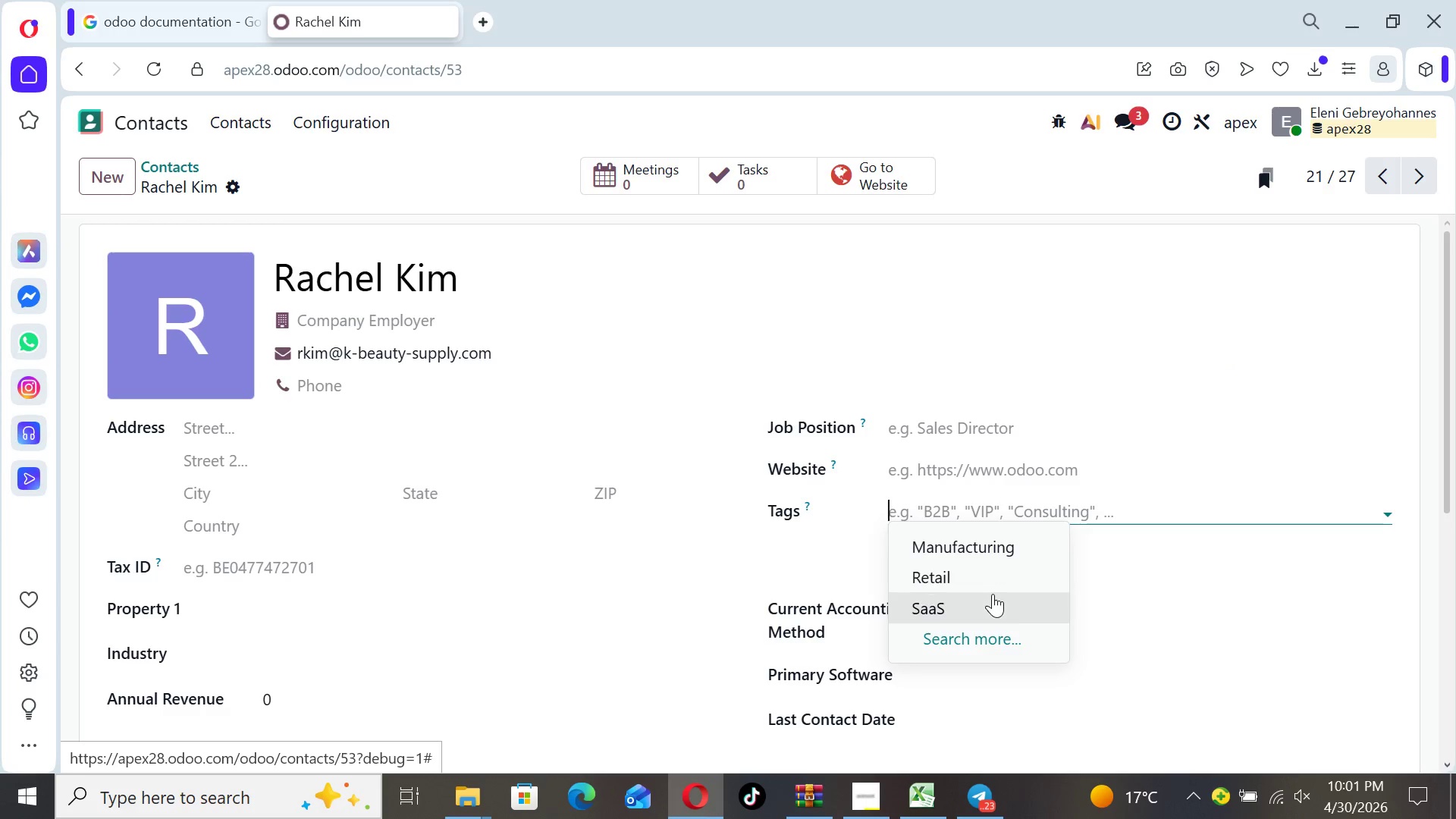 
left_click([993, 594])
 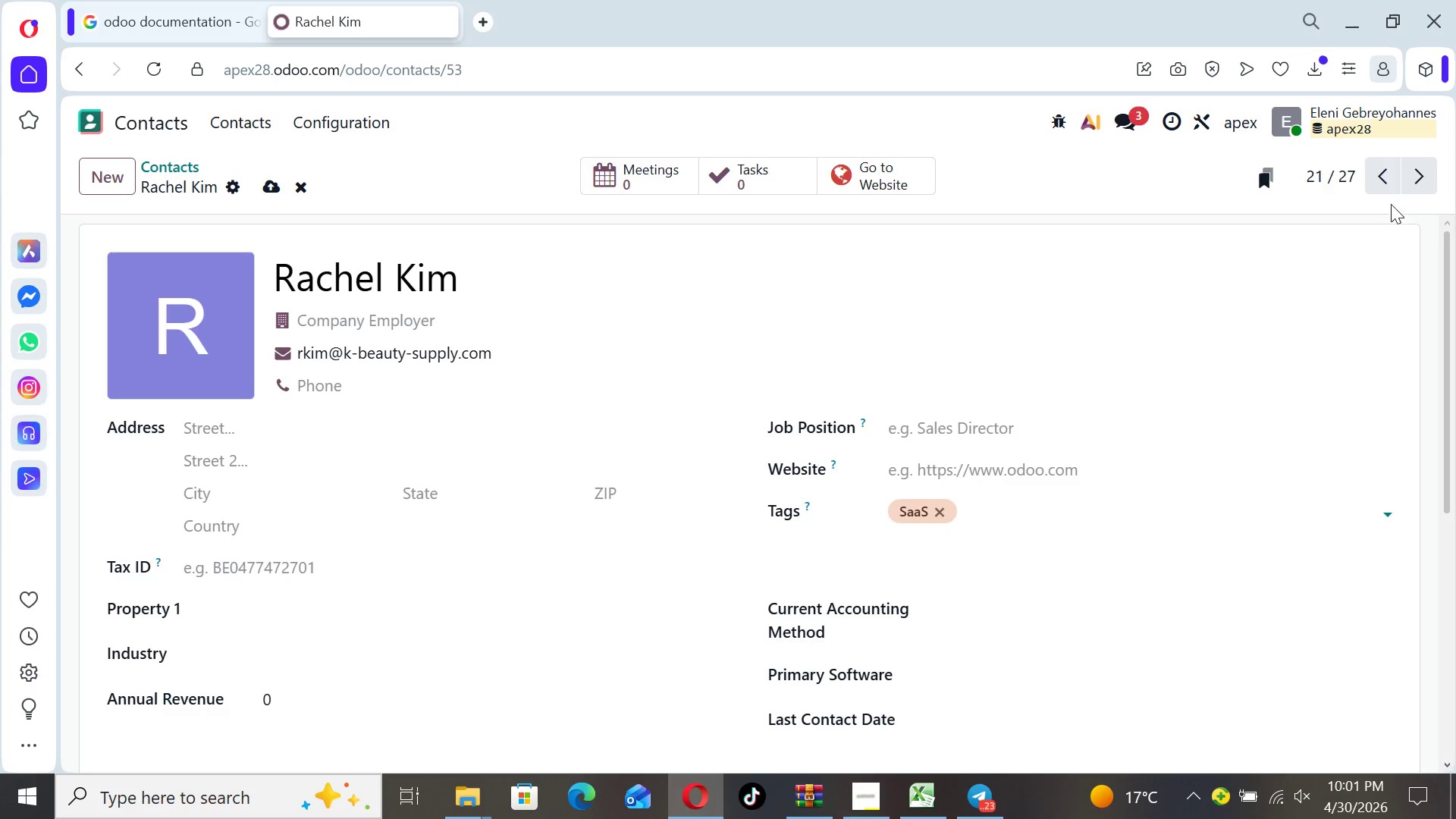 
left_click([1414, 177])
 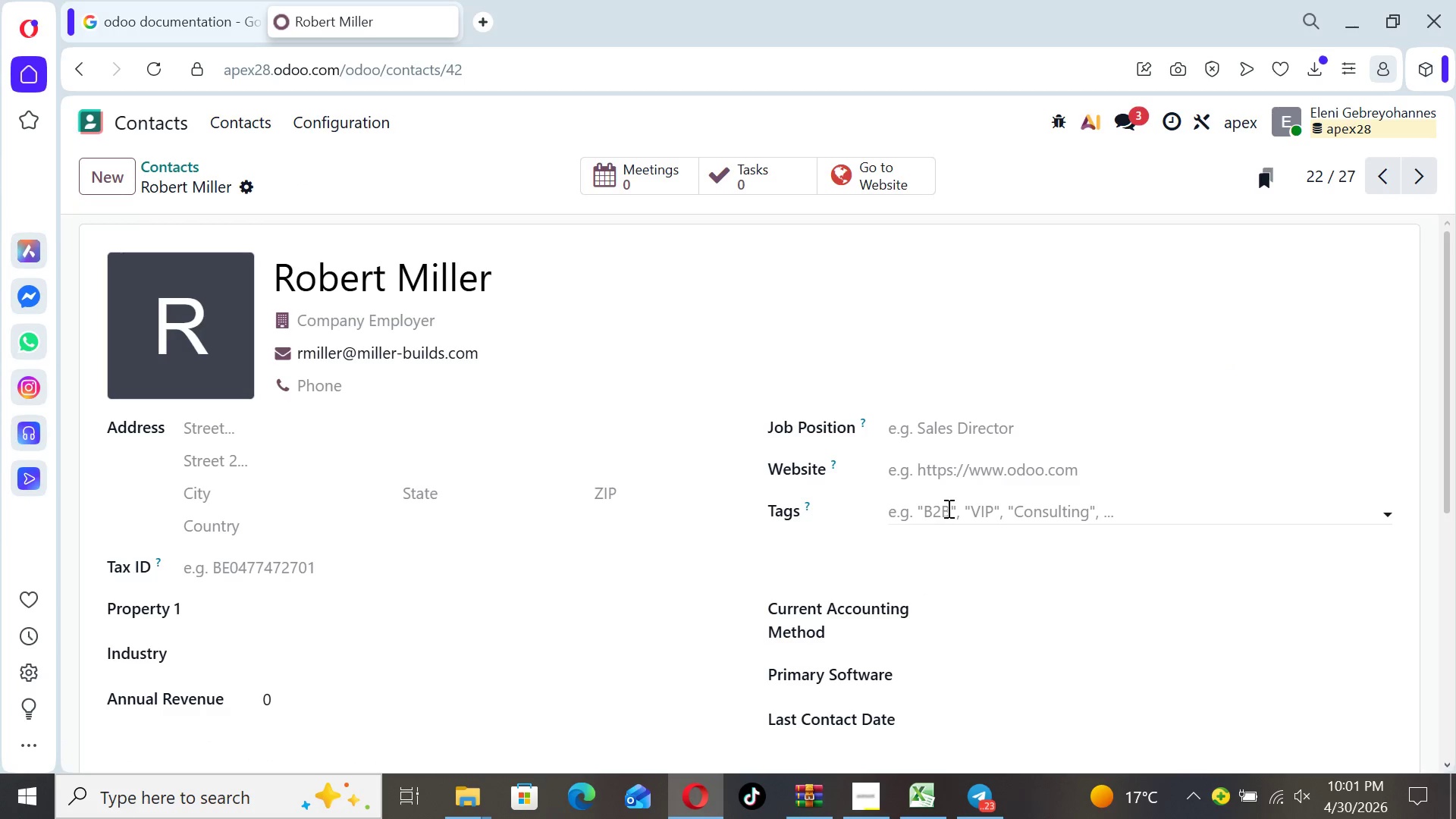 
left_click([950, 504])
 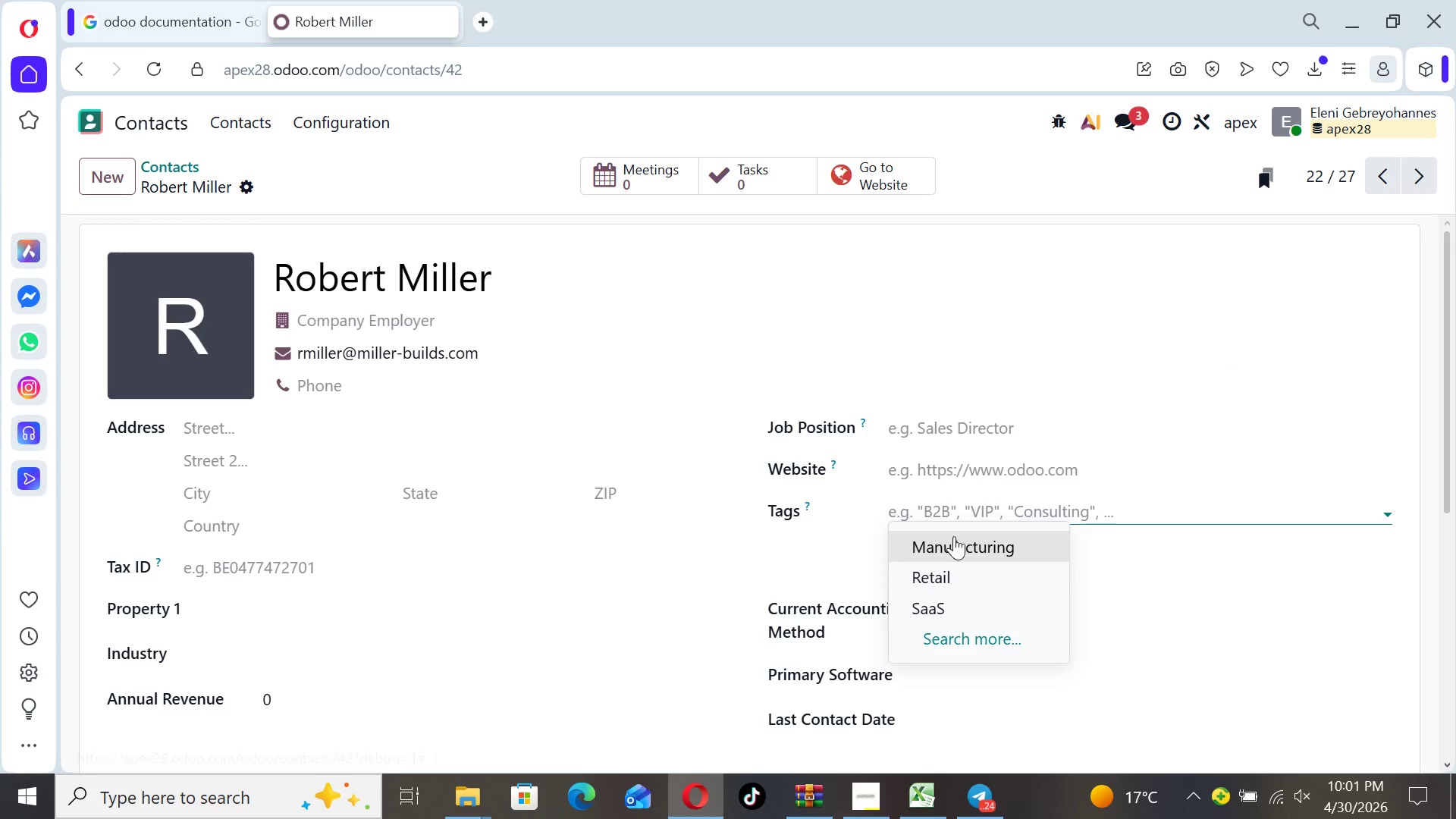 
left_click([955, 538])
 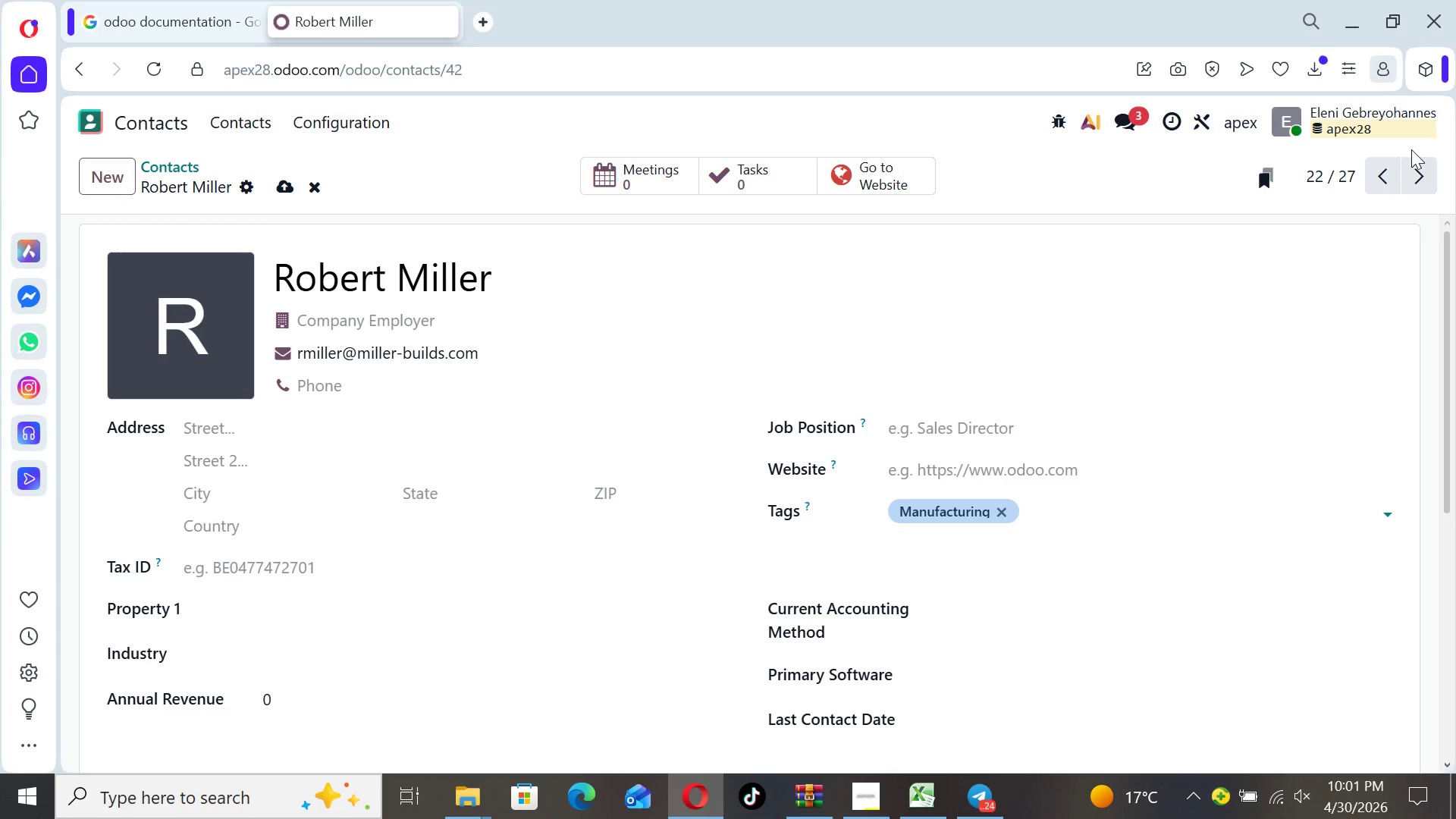 
left_click([1415, 177])
 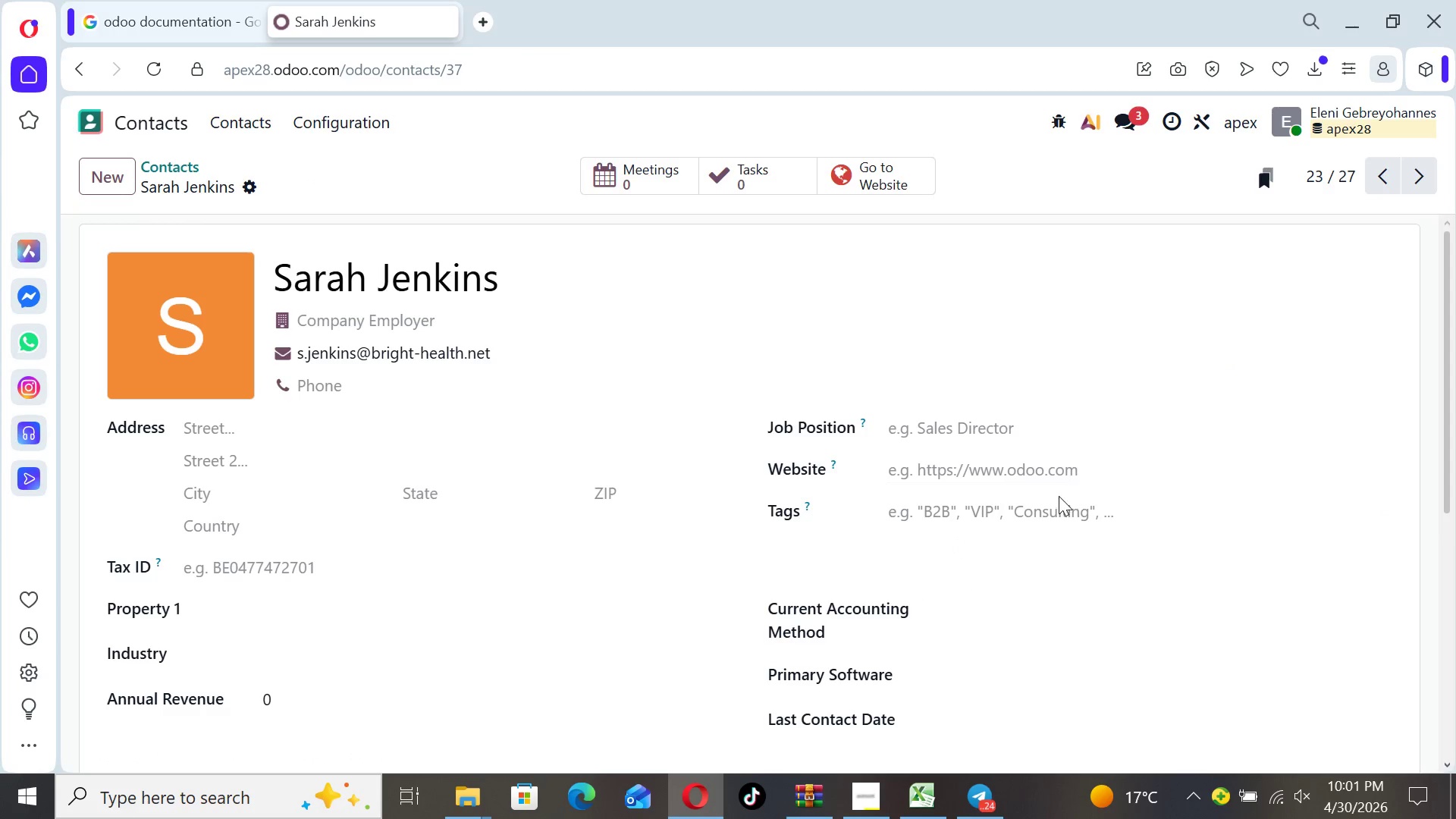 
left_click([1049, 509])
 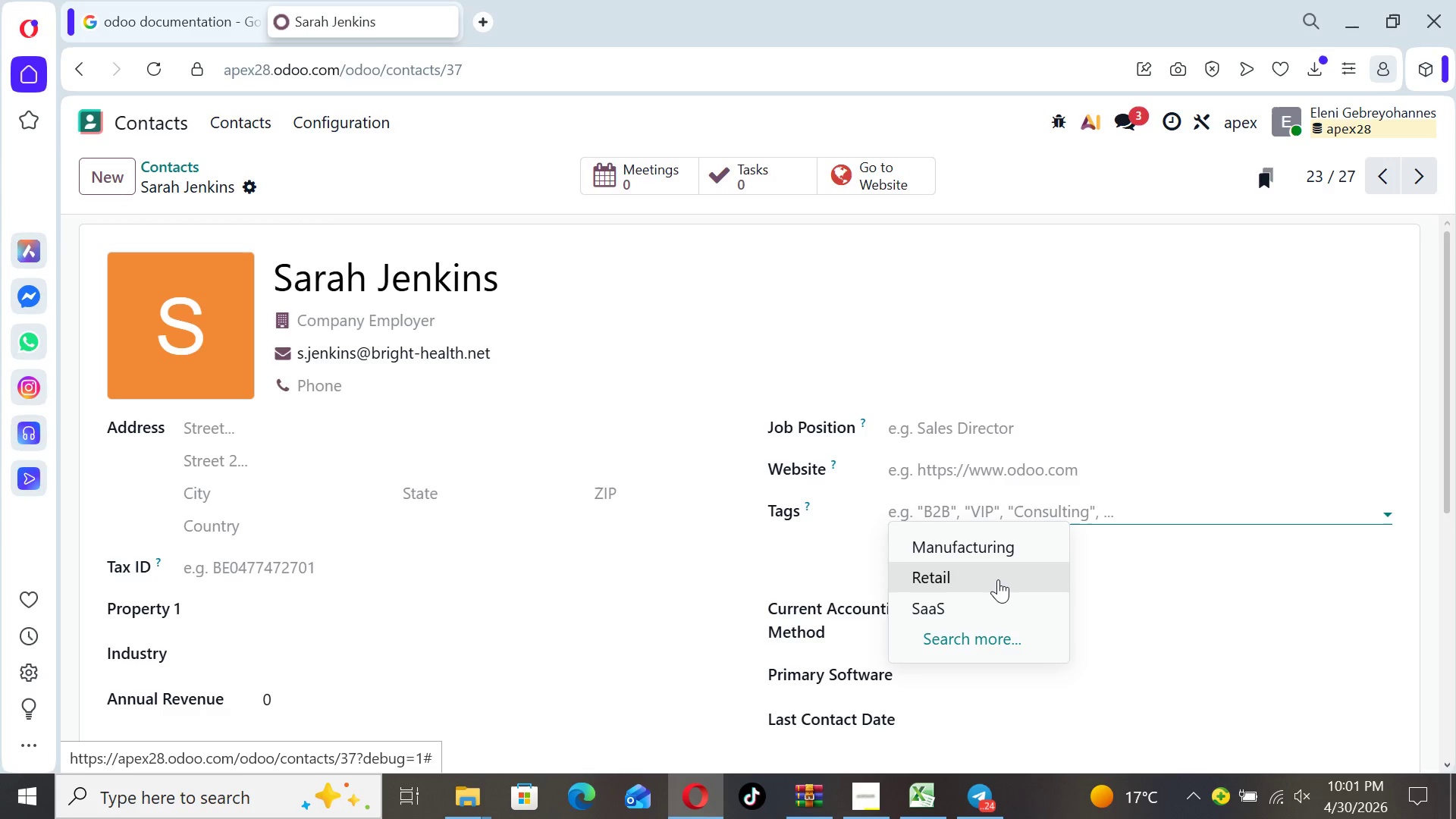 
left_click([998, 579])
 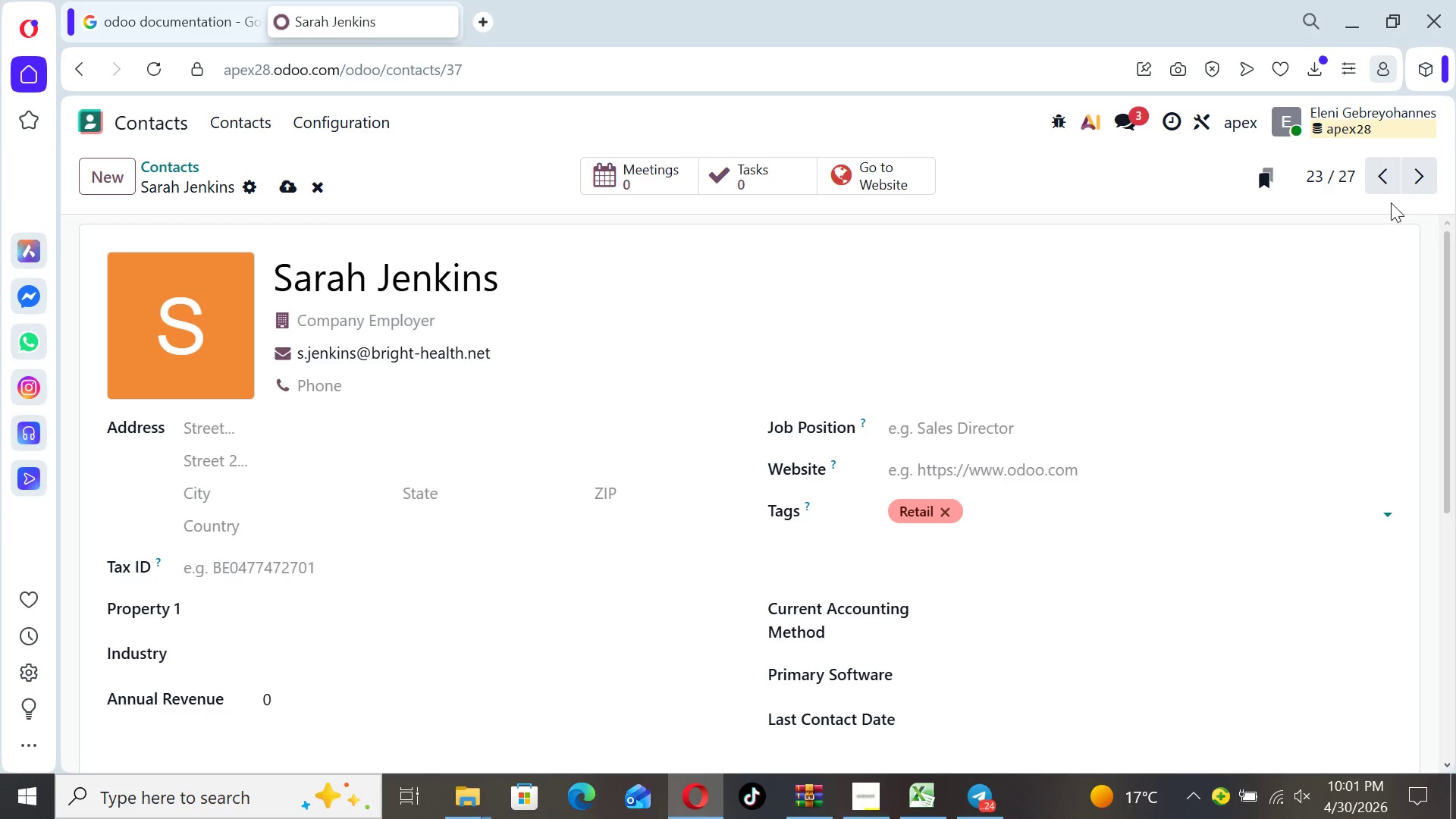 
left_click([1407, 189])
 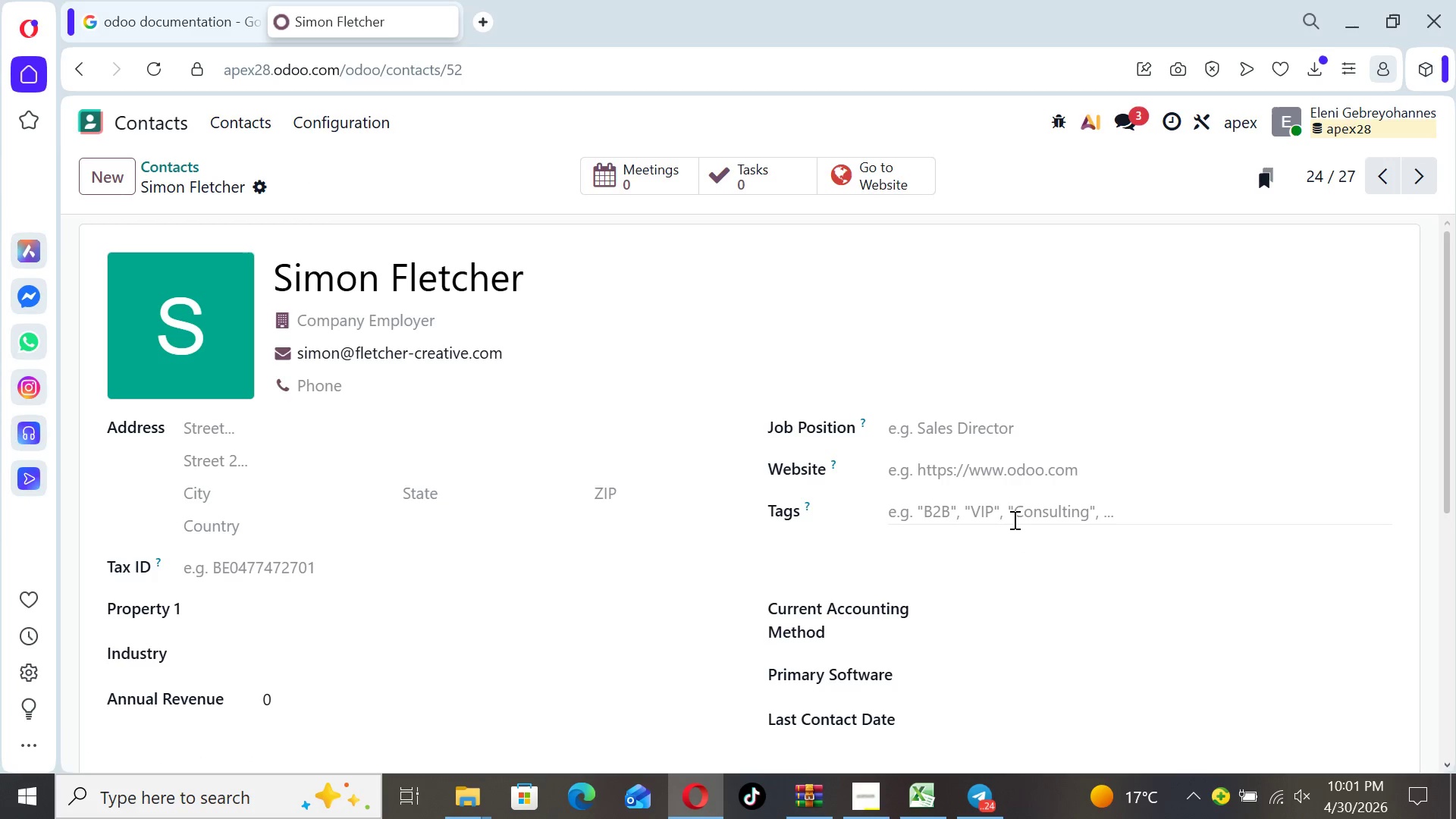 
left_click([1007, 506])
 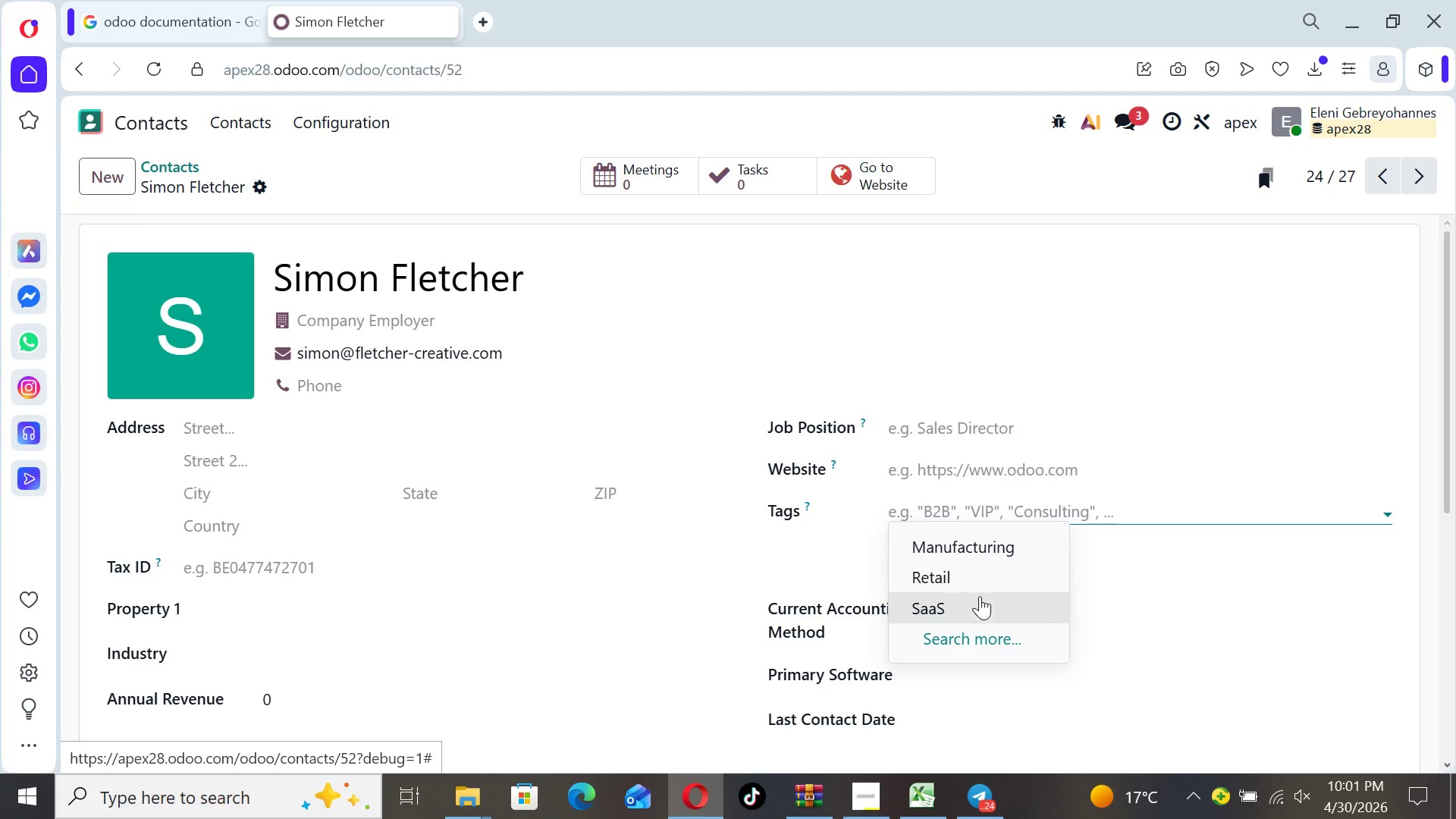 
left_click([979, 600])
 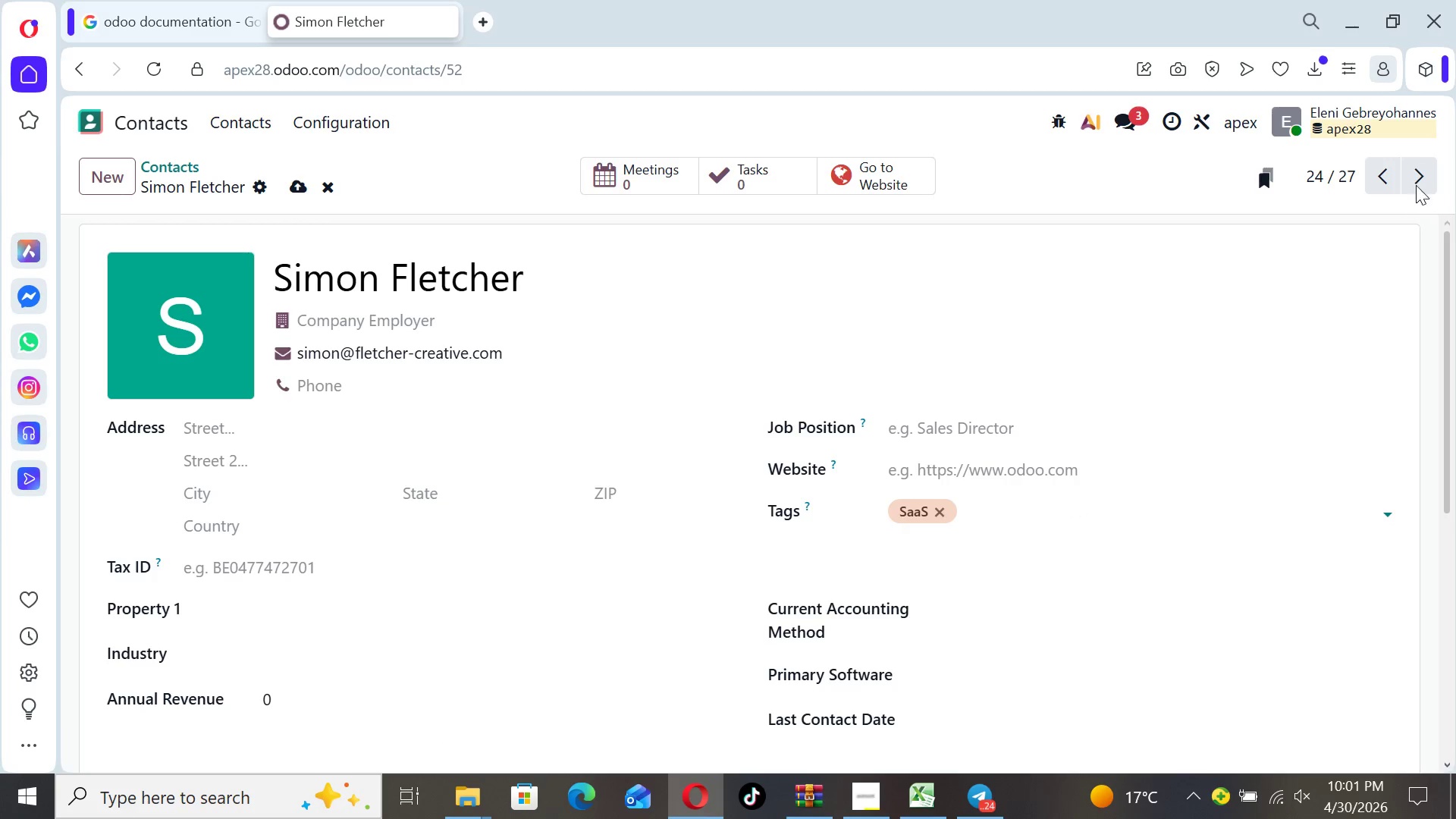 
left_click([1417, 184])
 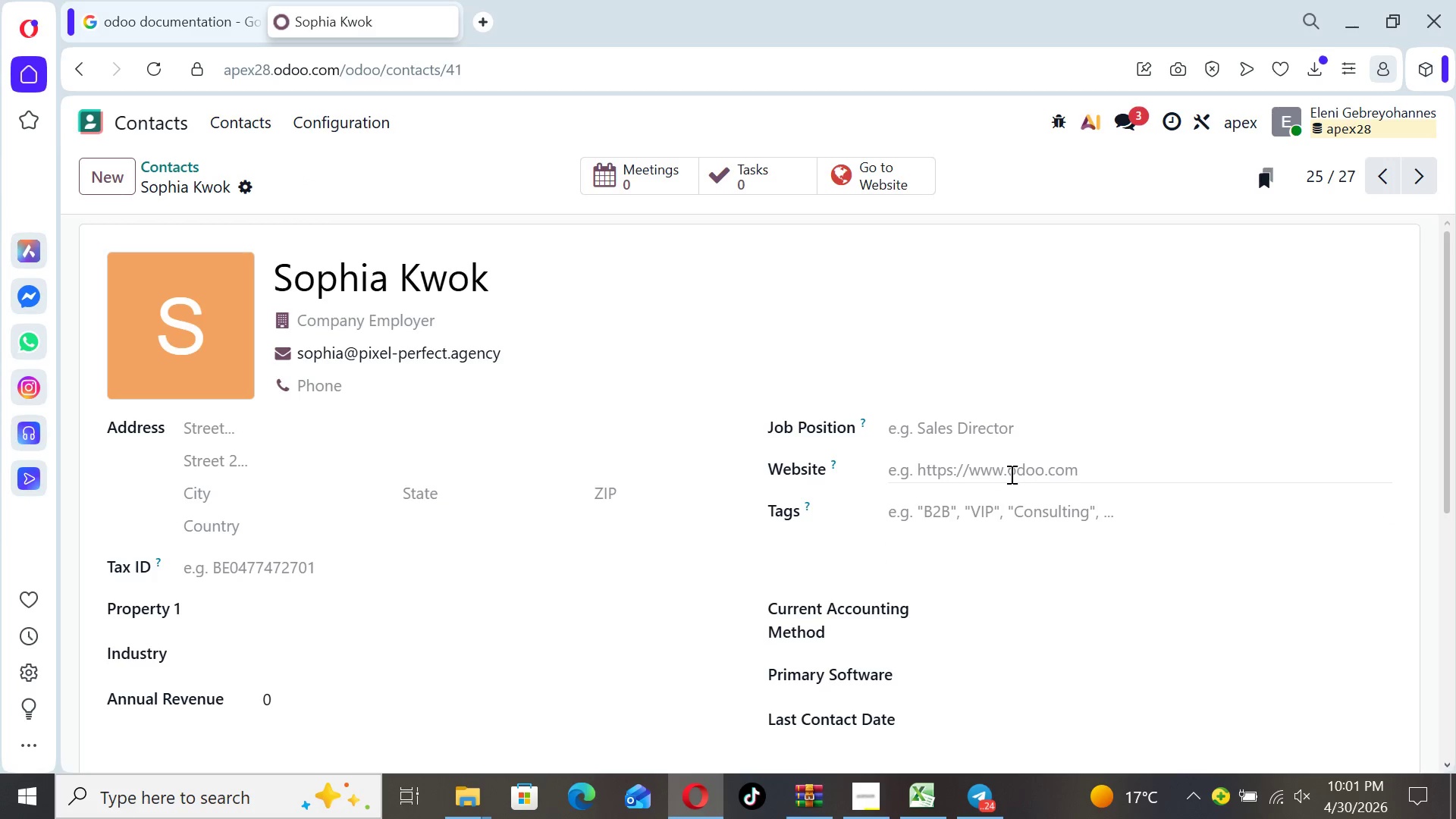 
left_click([1007, 510])
 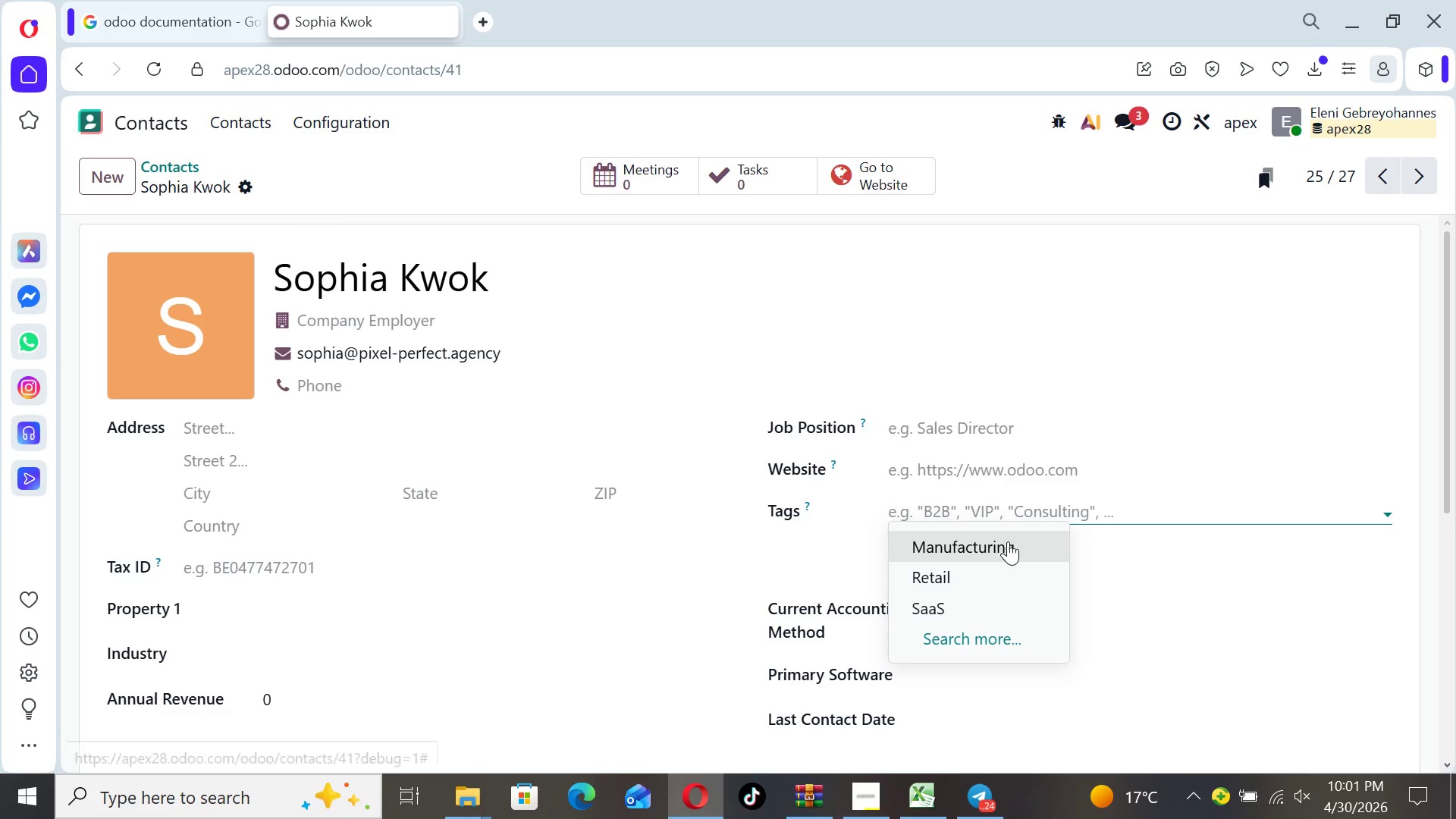 
left_click([1008, 541])
 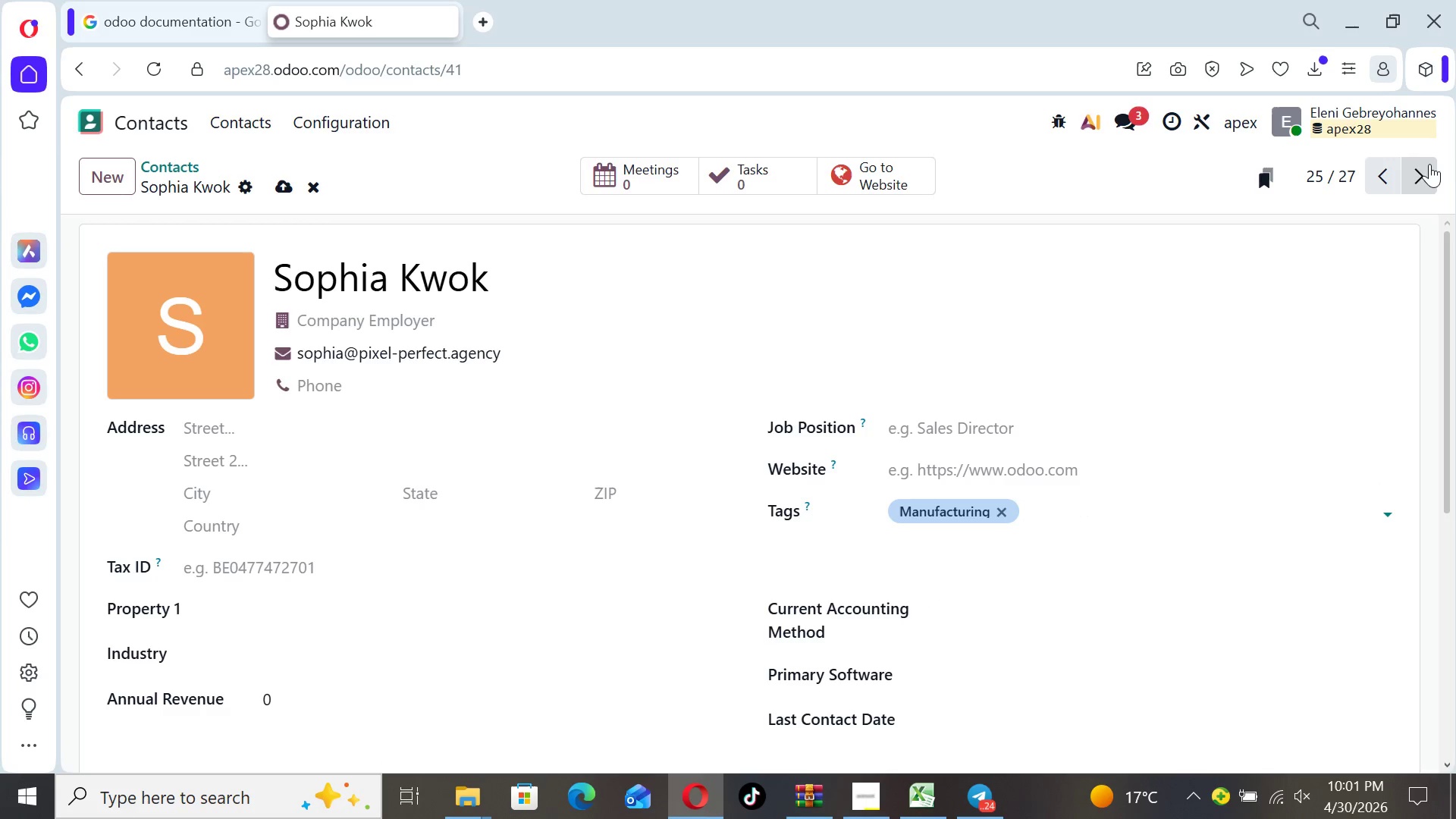 
left_click([1429, 165])
 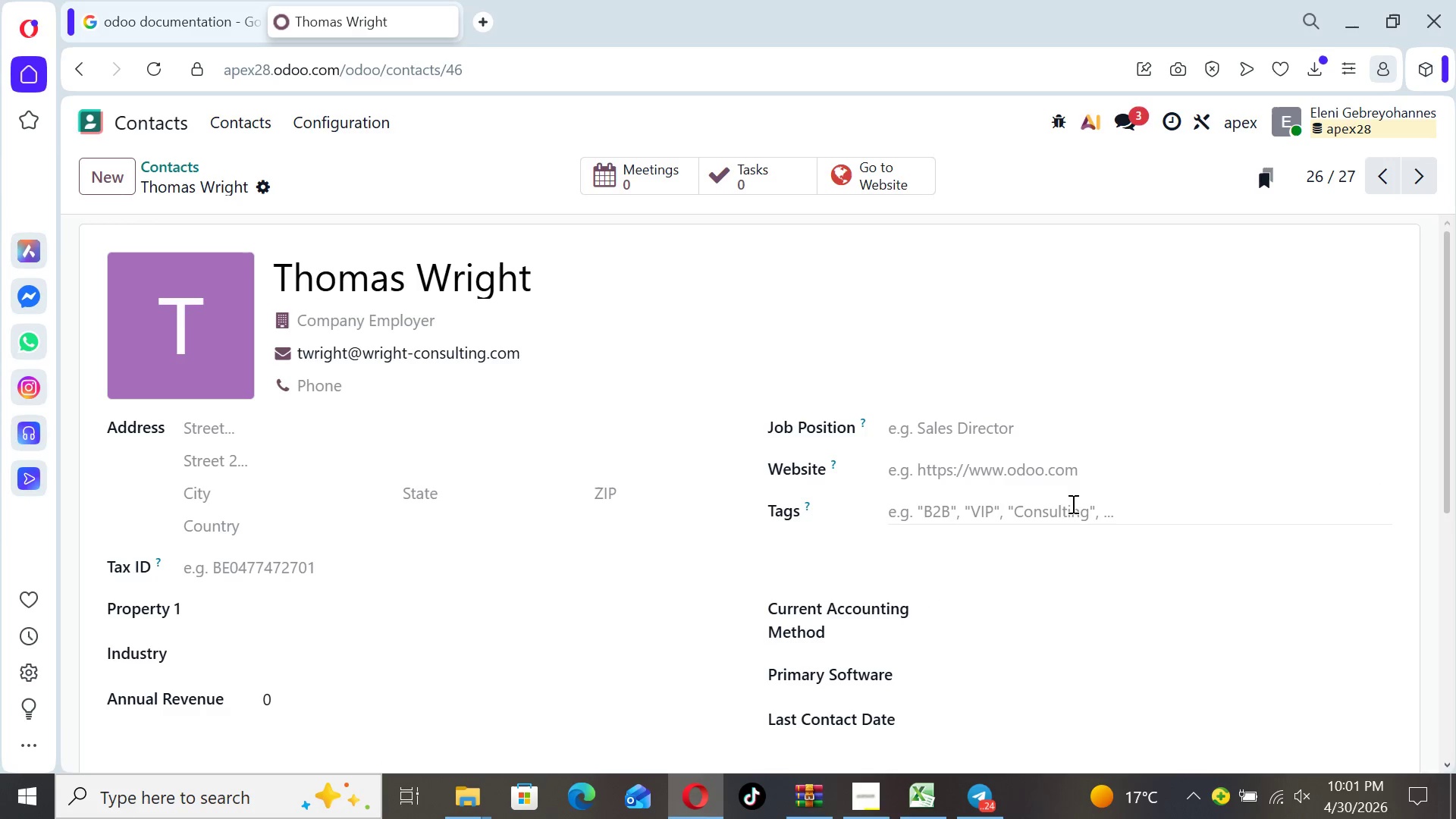 
left_click([1057, 519])
 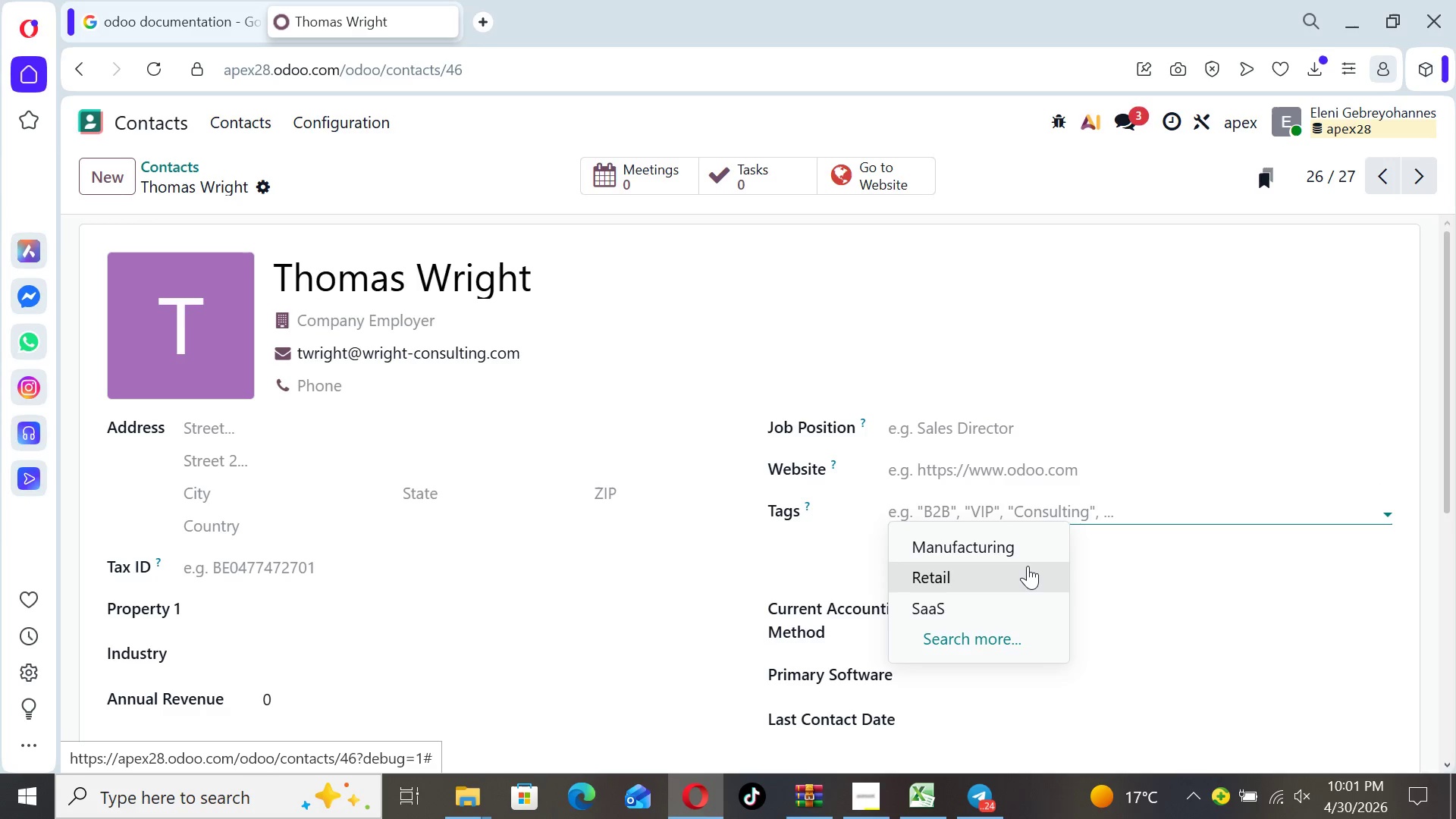 
left_click([1027, 566])
 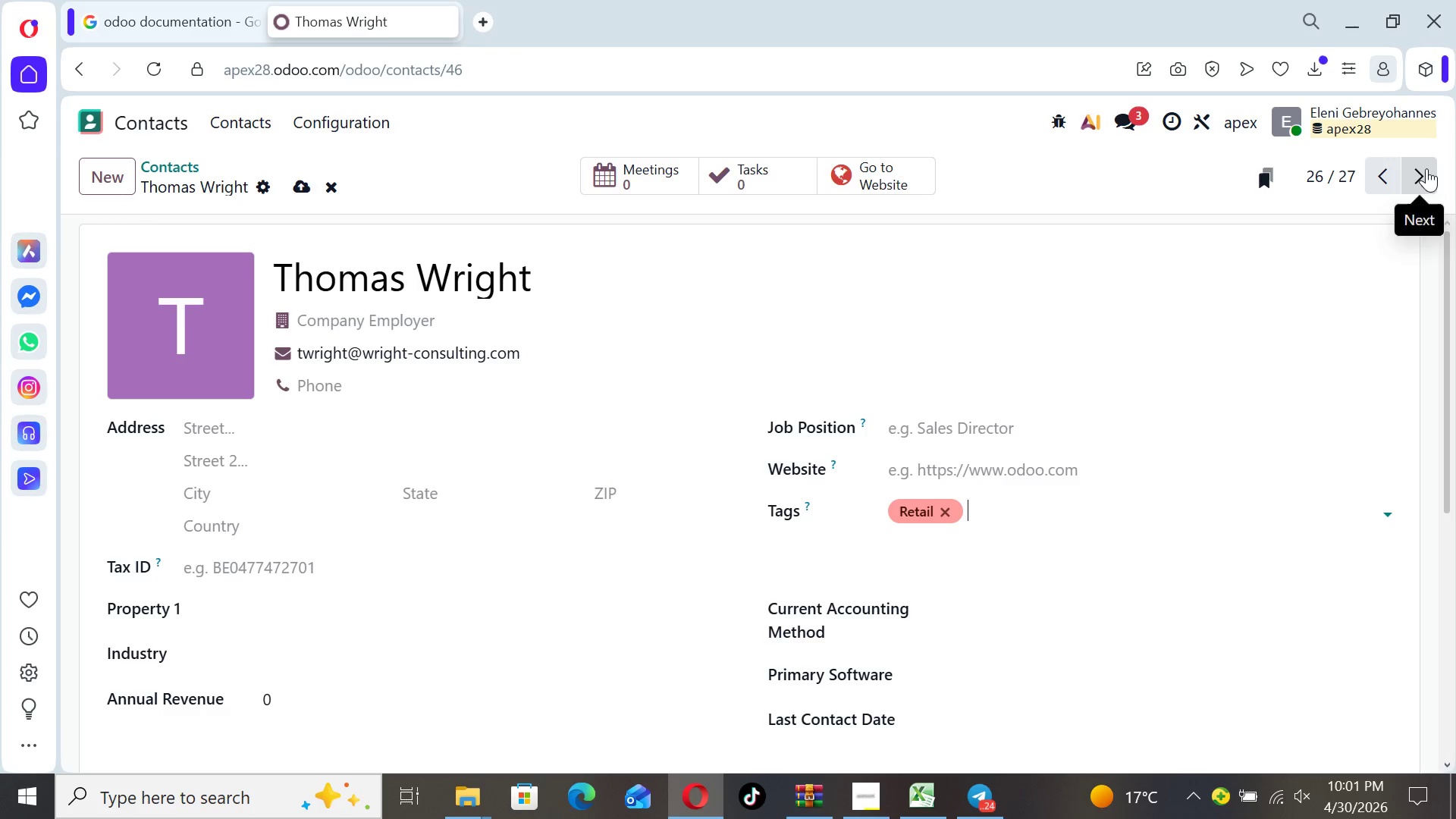 
left_click([1426, 168])
 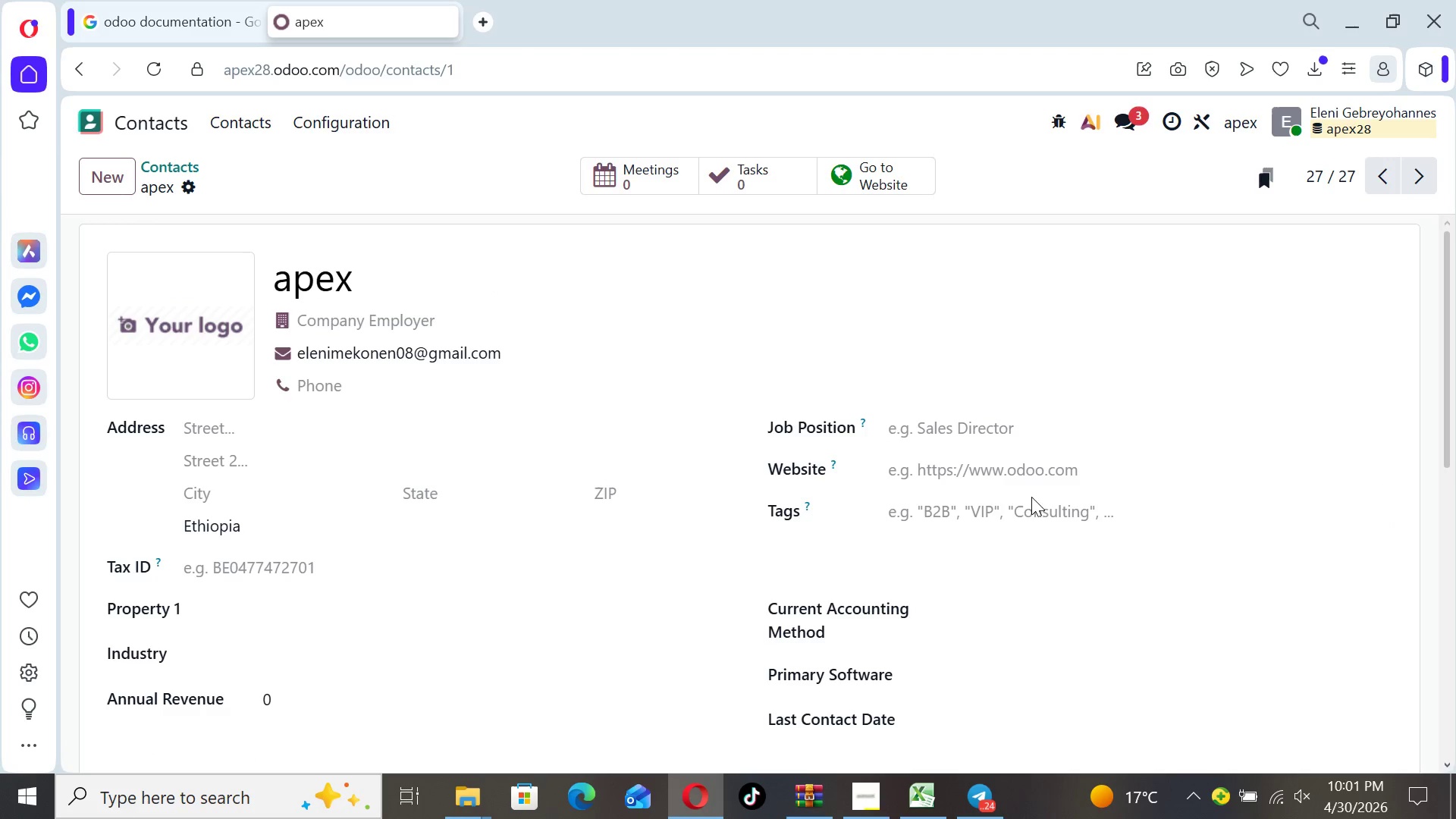 
left_click([1012, 519])
 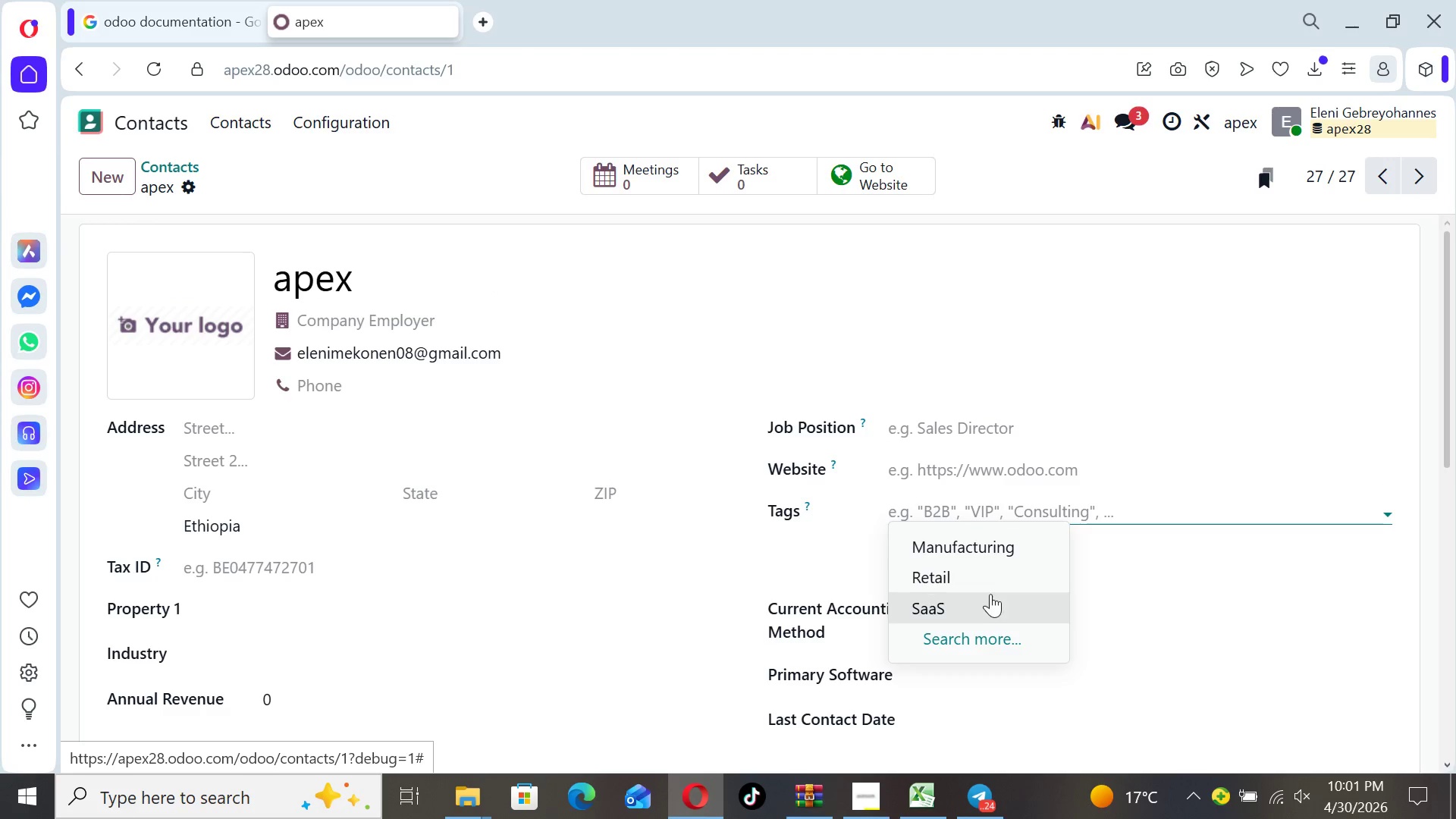 
left_click([990, 598])
 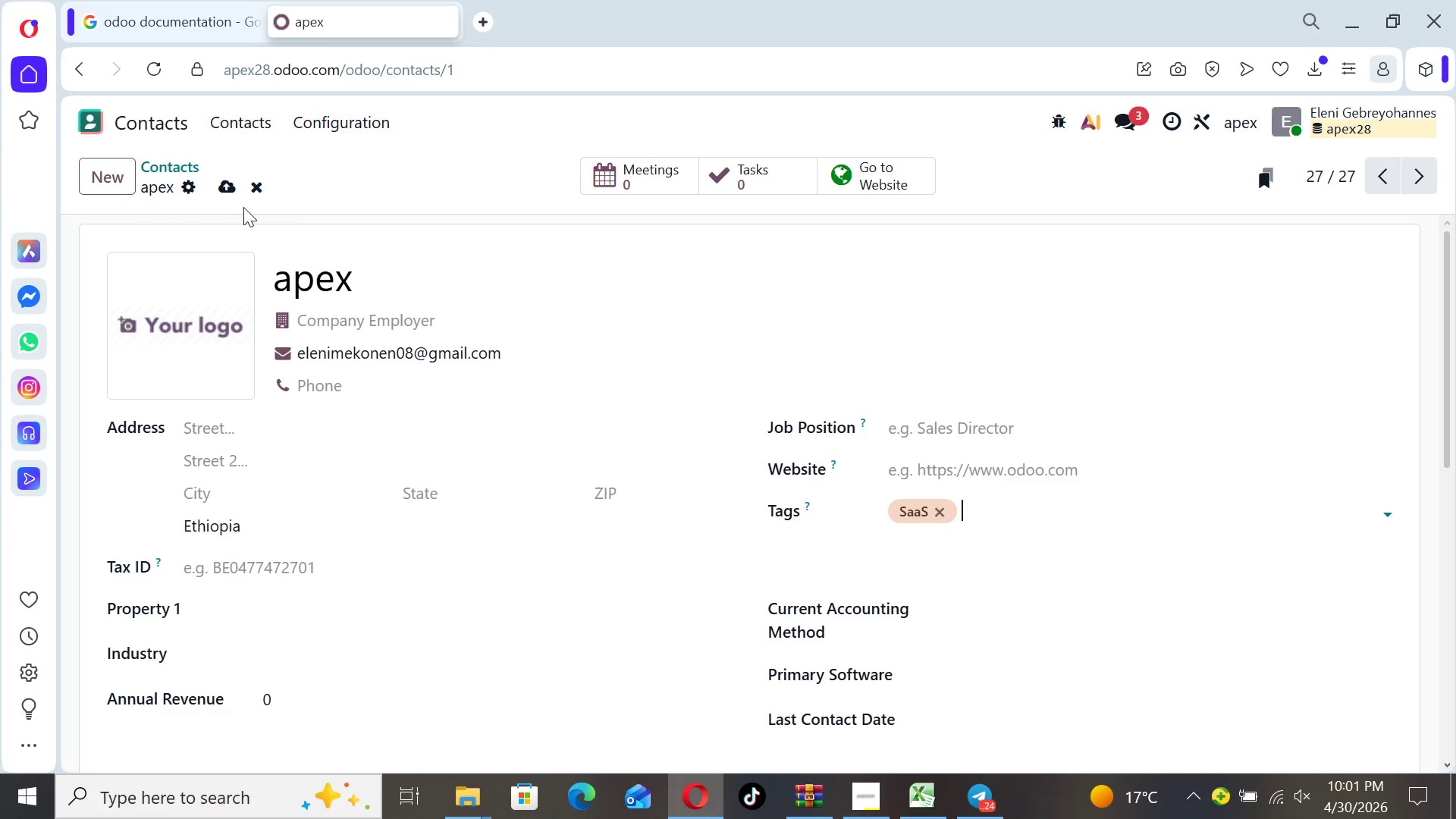 
left_click([228, 190])
 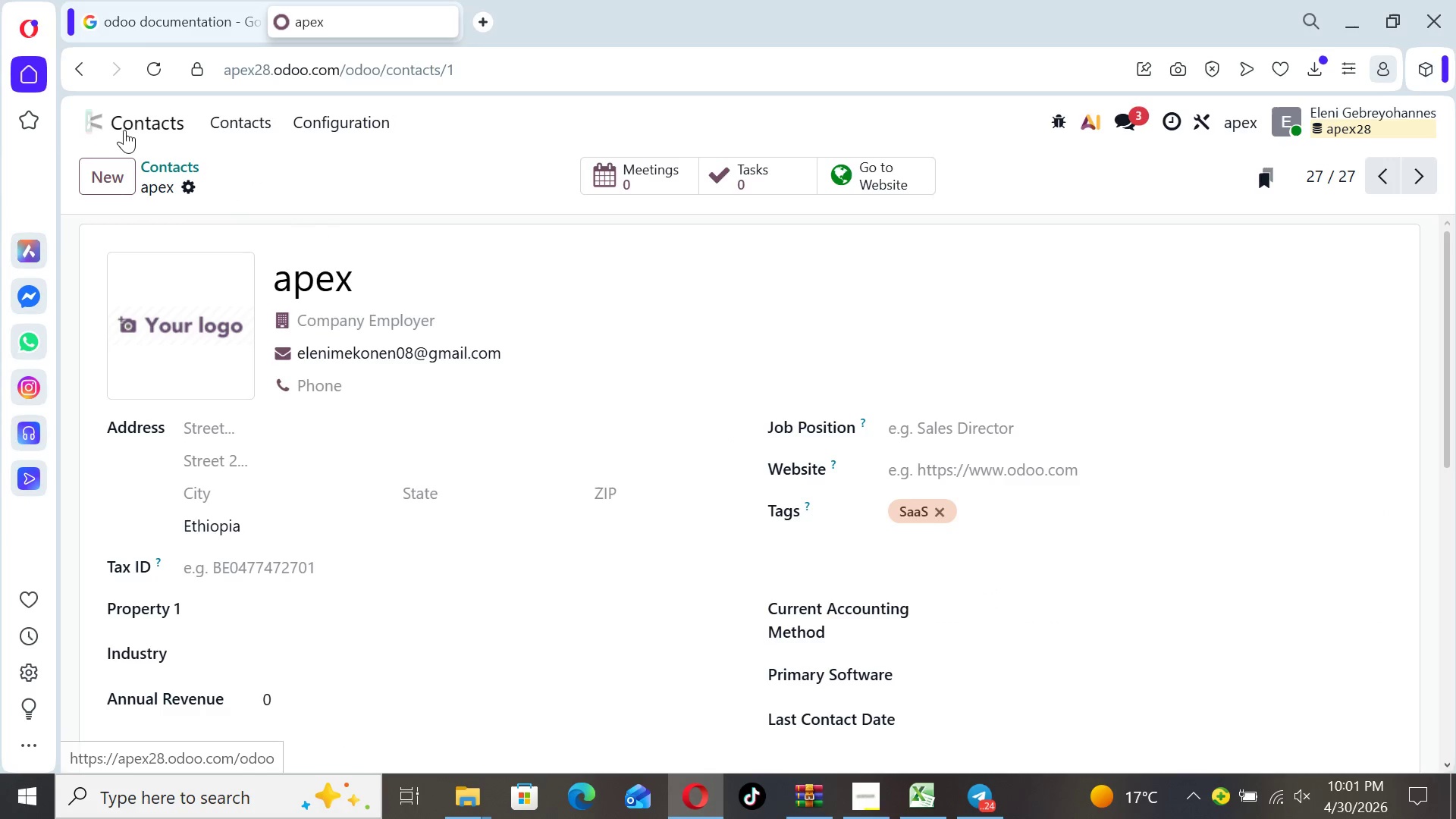 
left_click([99, 121])
 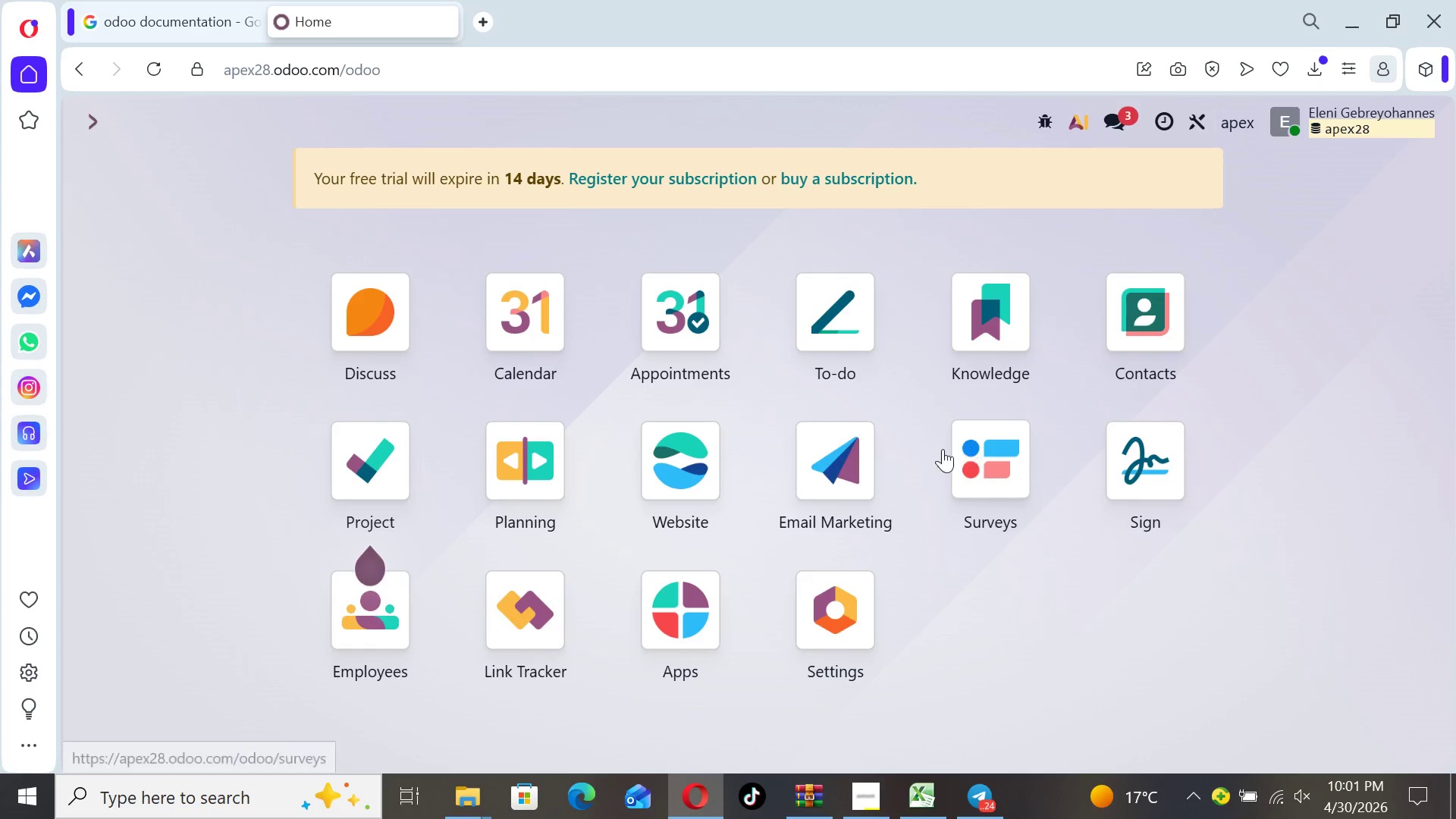 
left_click([849, 453])
 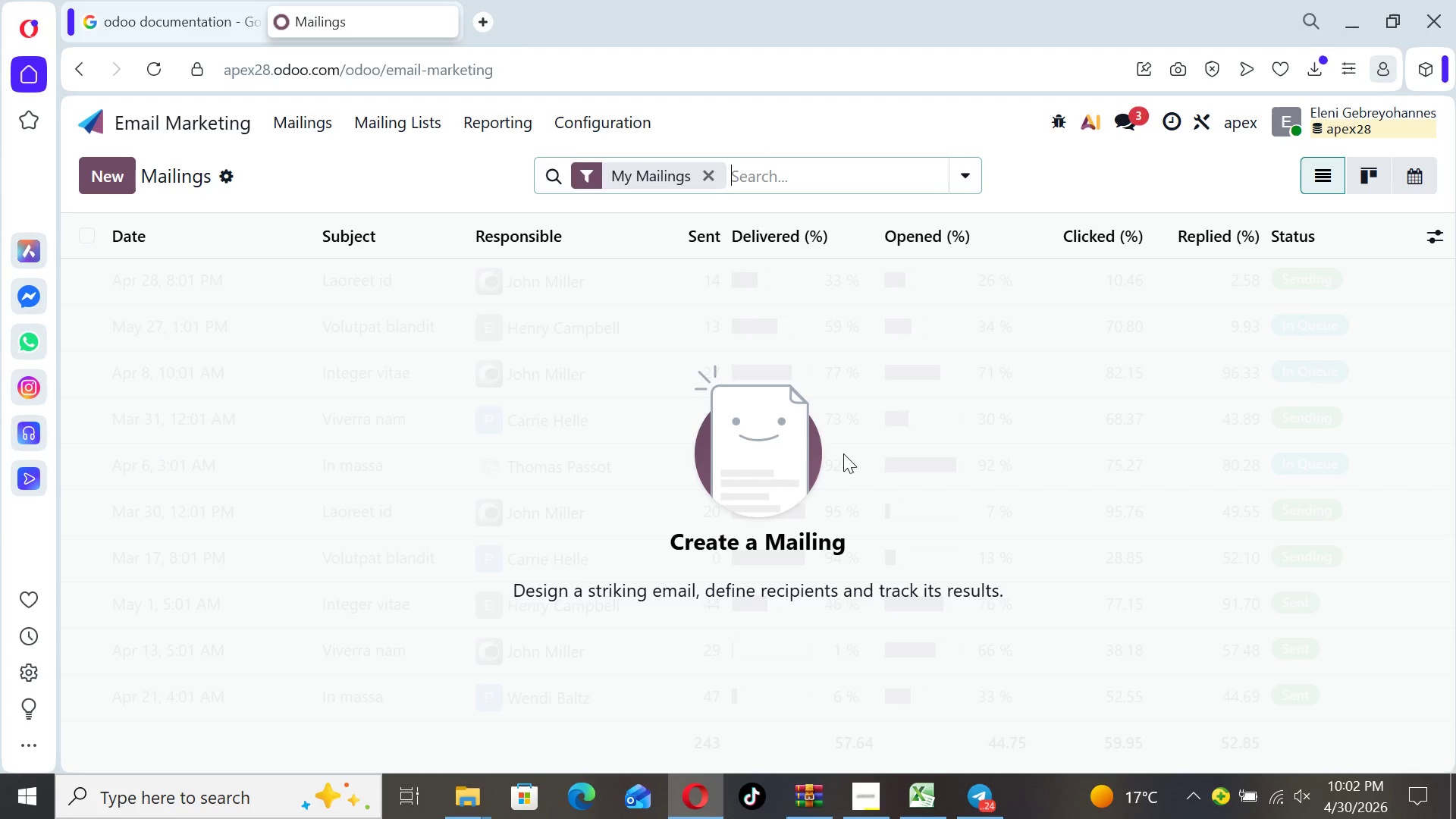 
wait(6.8)
 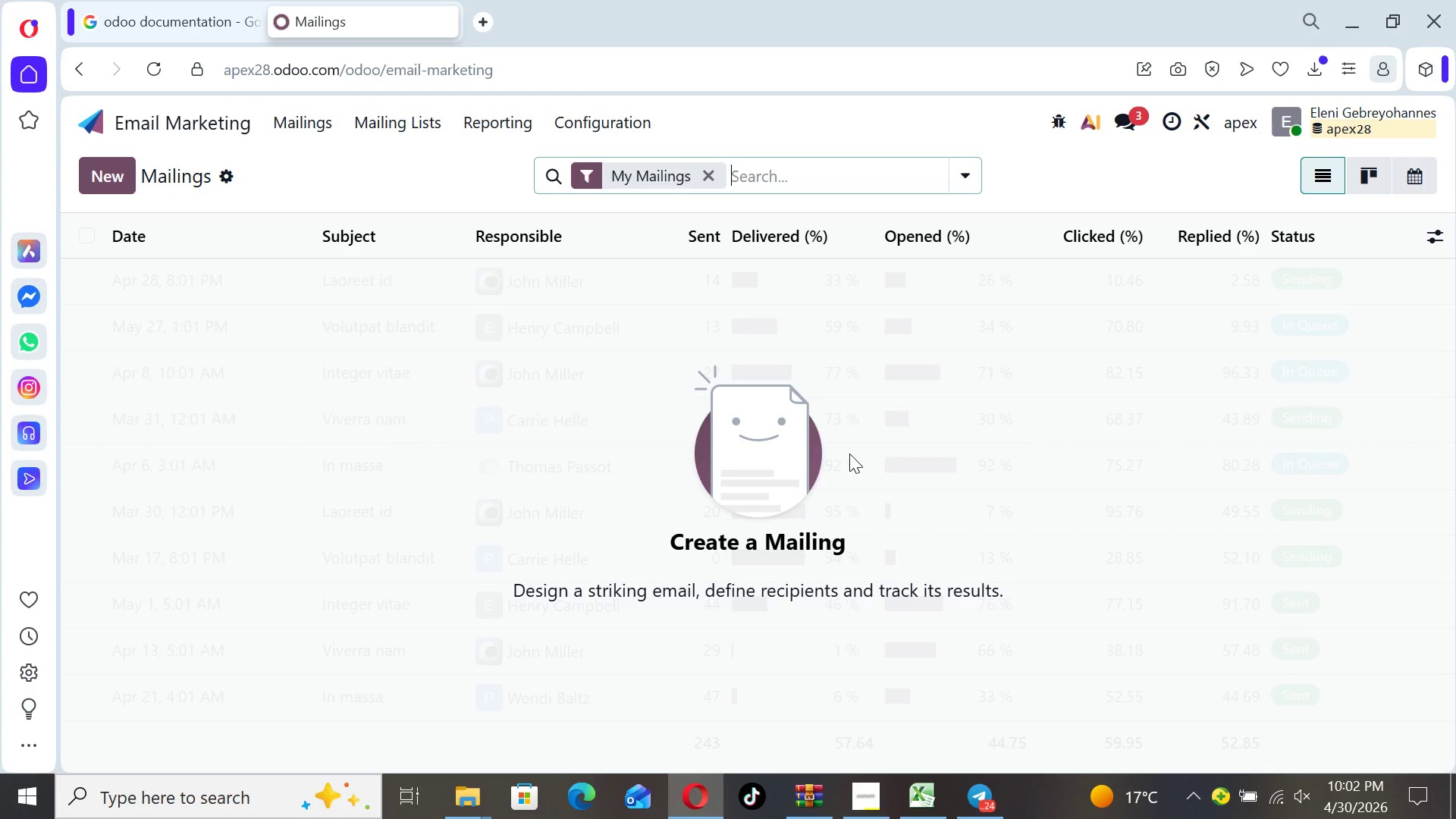 
left_click([391, 135])
 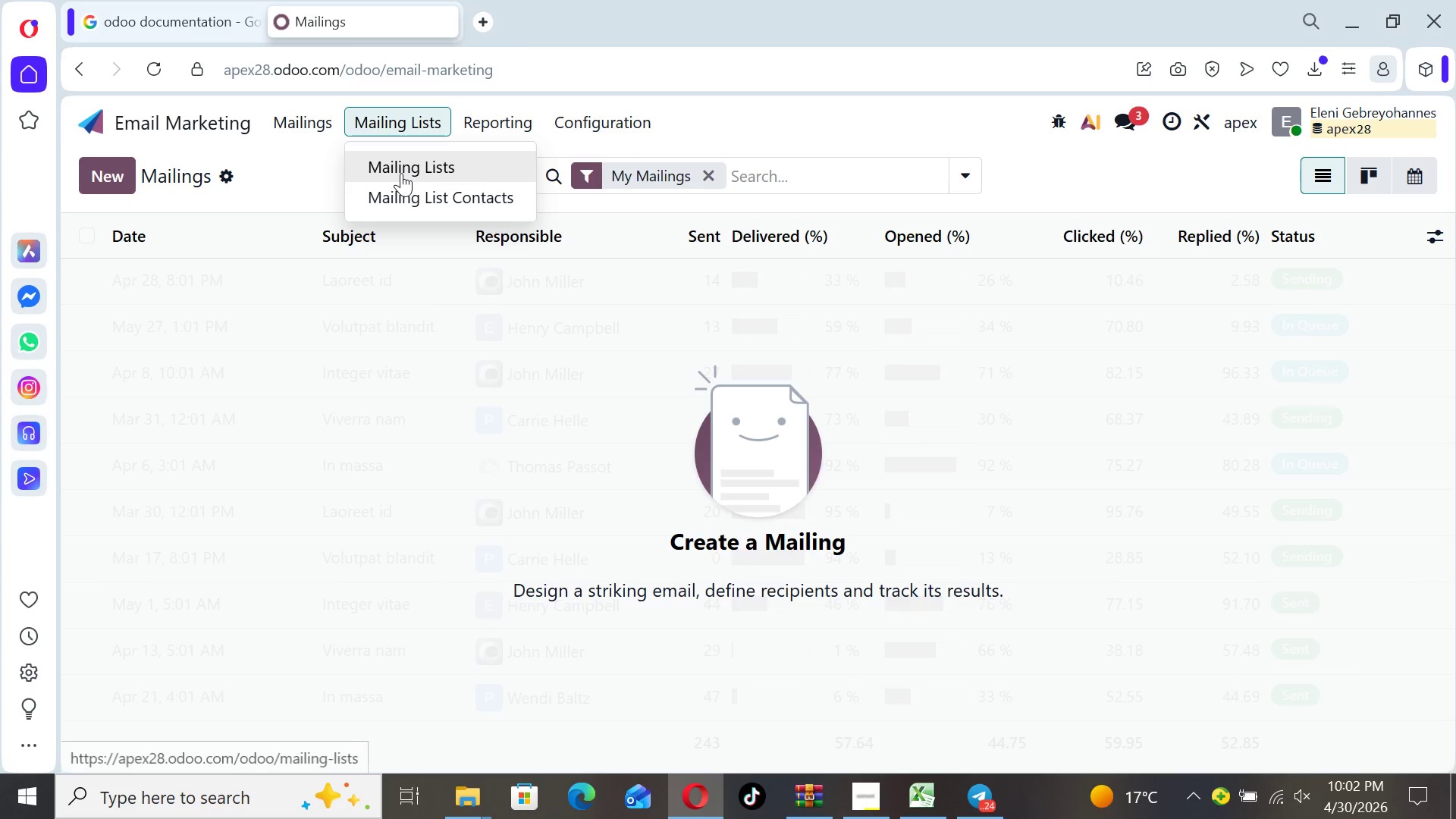 
left_click([401, 173])
 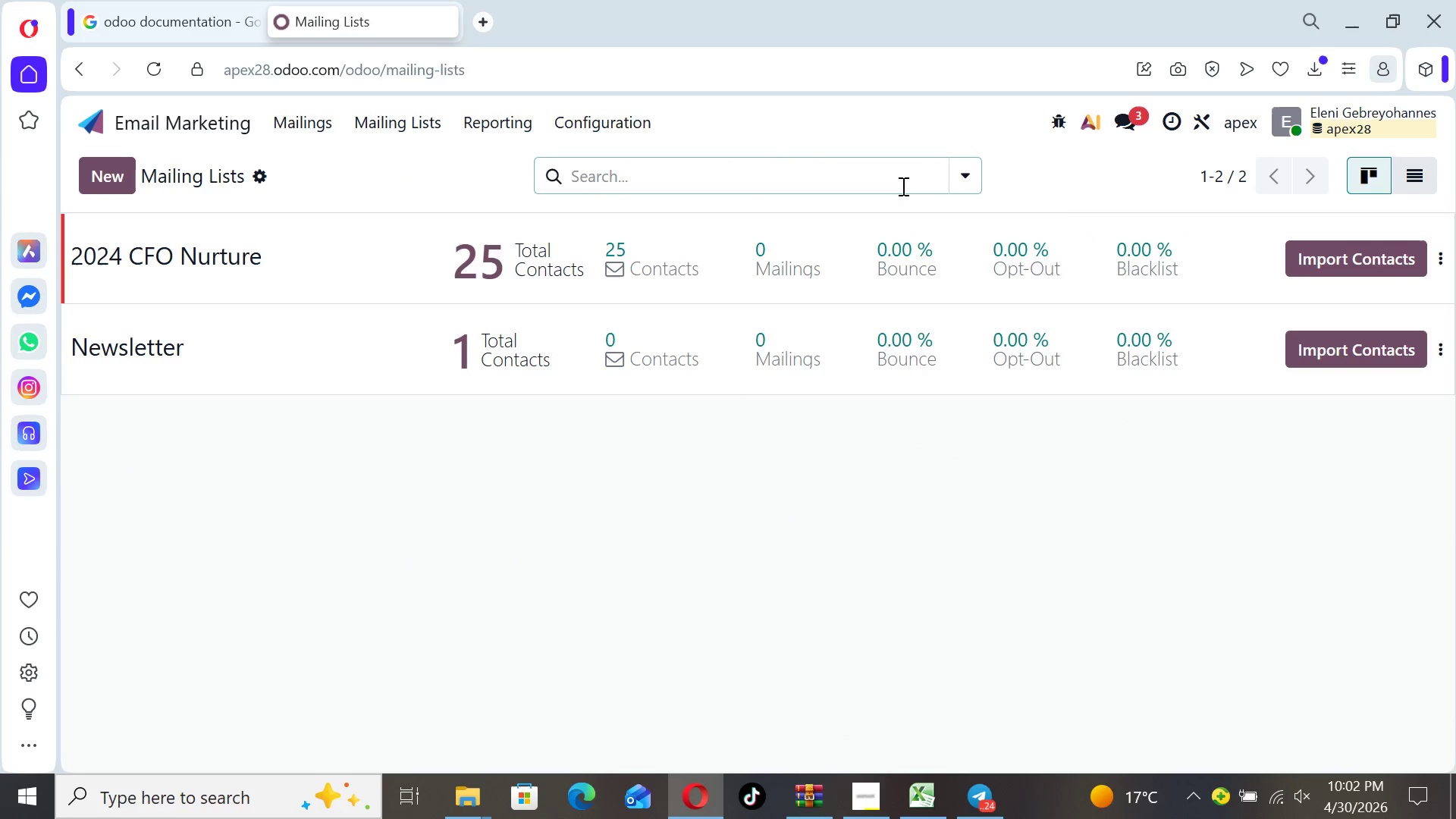 
left_click([955, 179])
 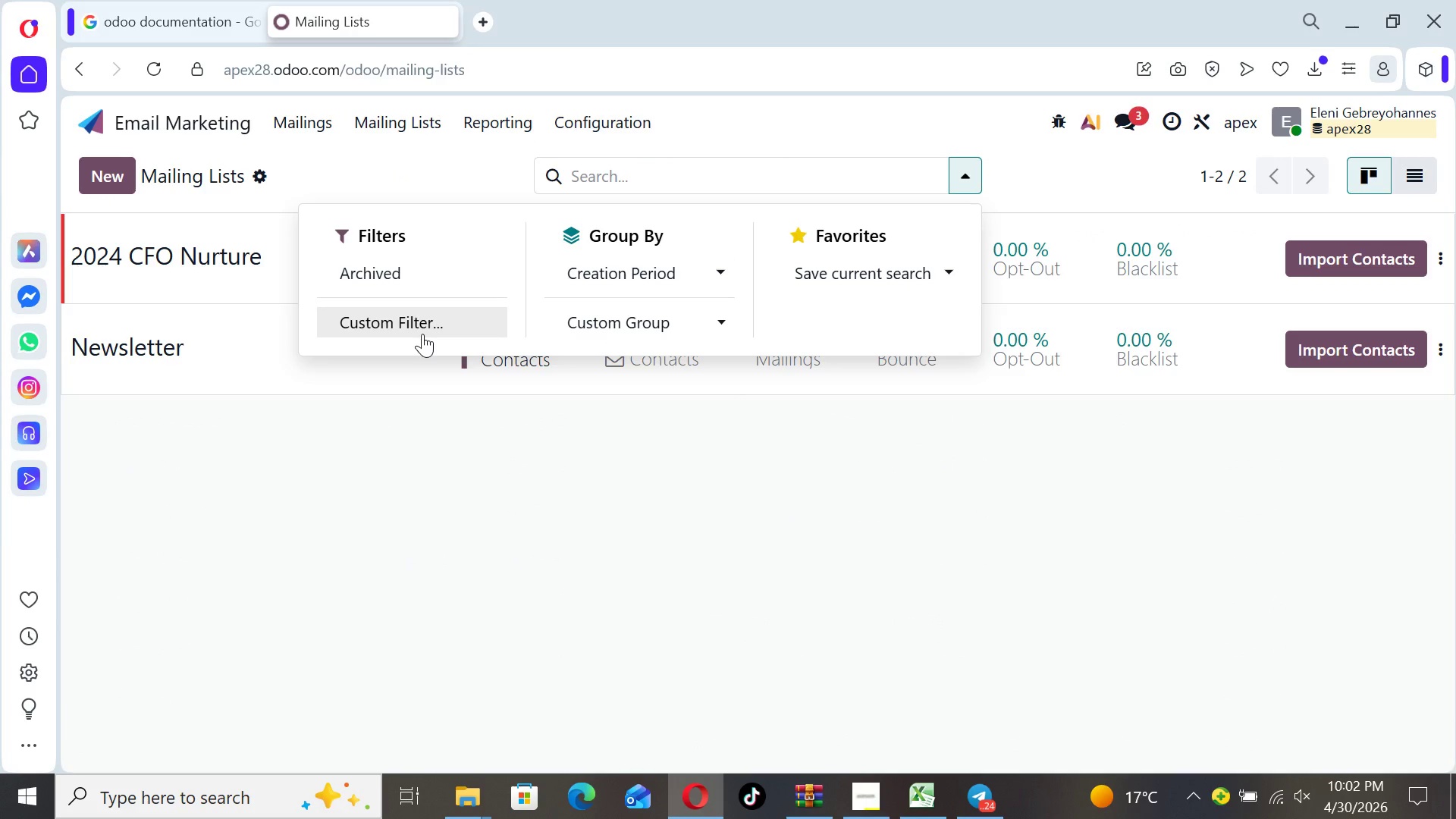 
left_click([422, 332])
 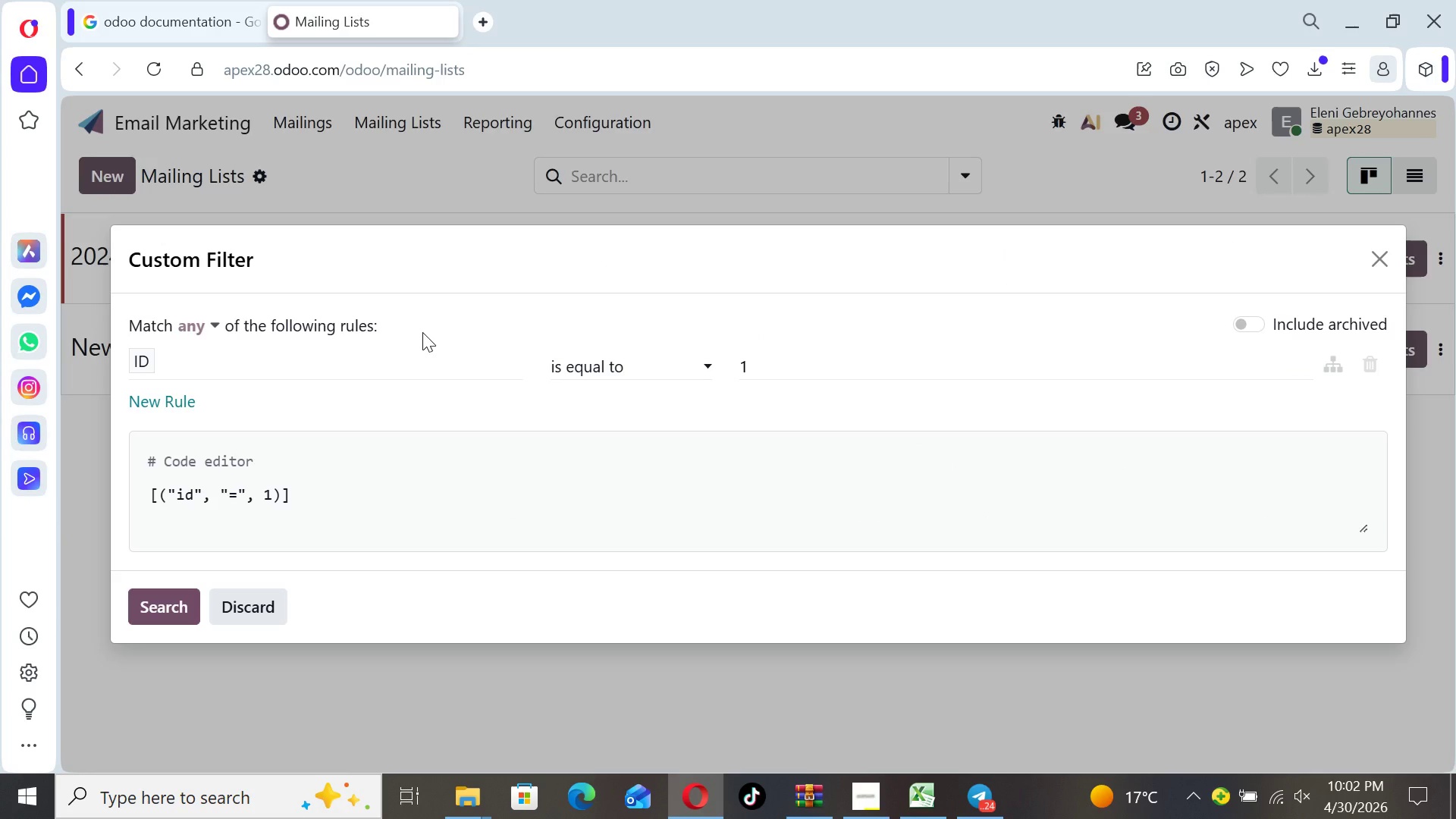 
wait(8.11)
 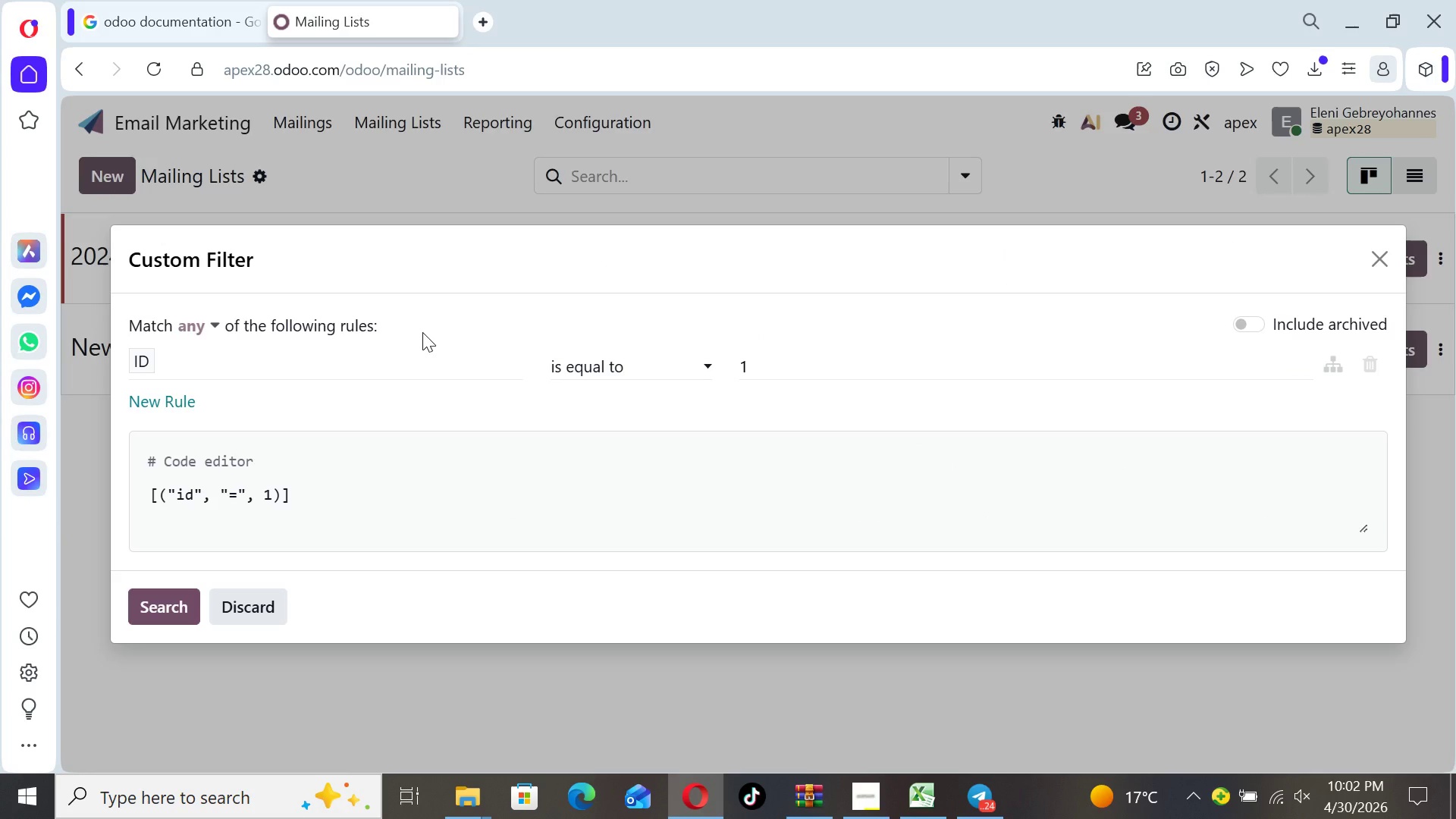 
left_click([146, 359])
 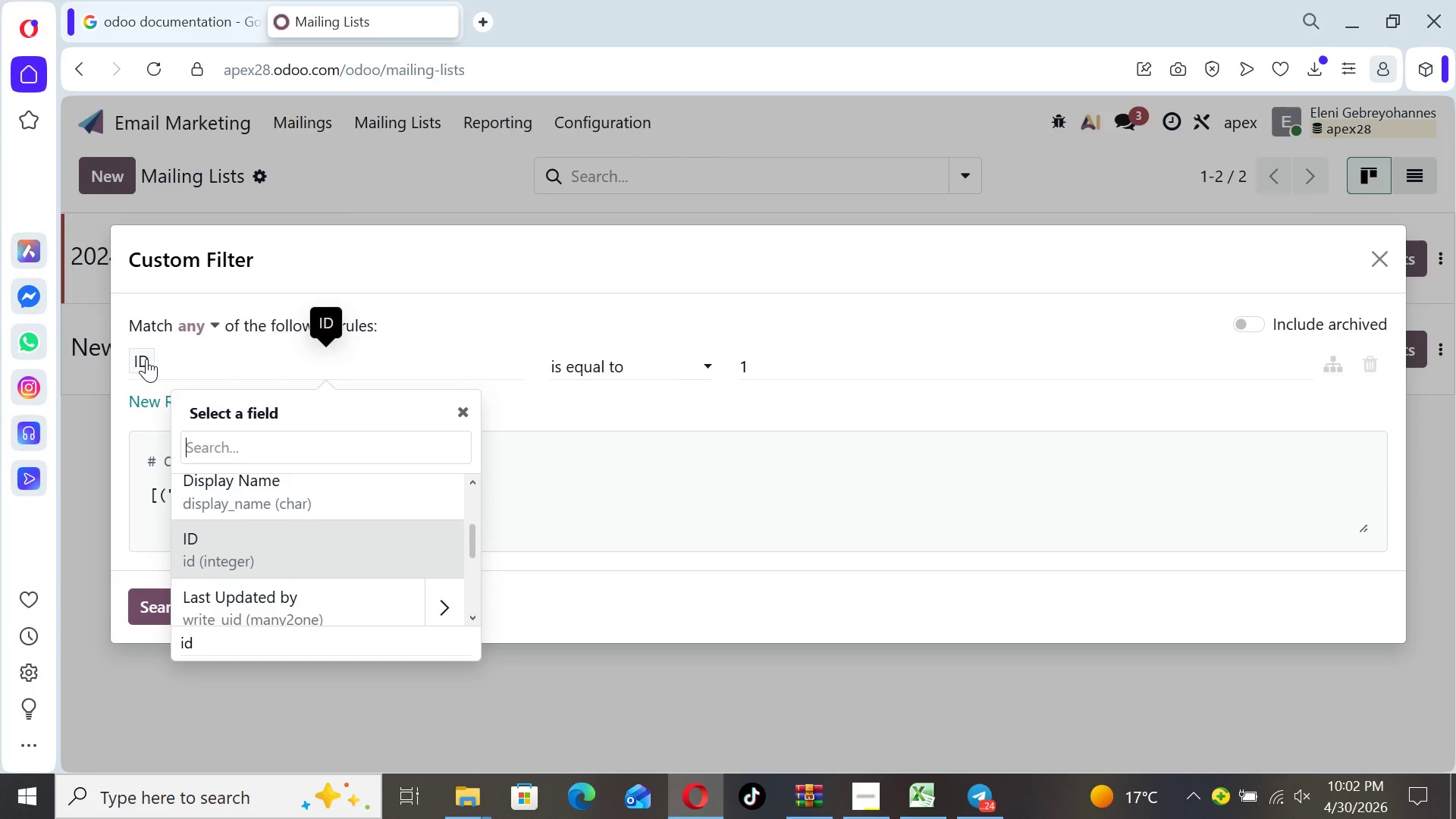 
type(ta)
 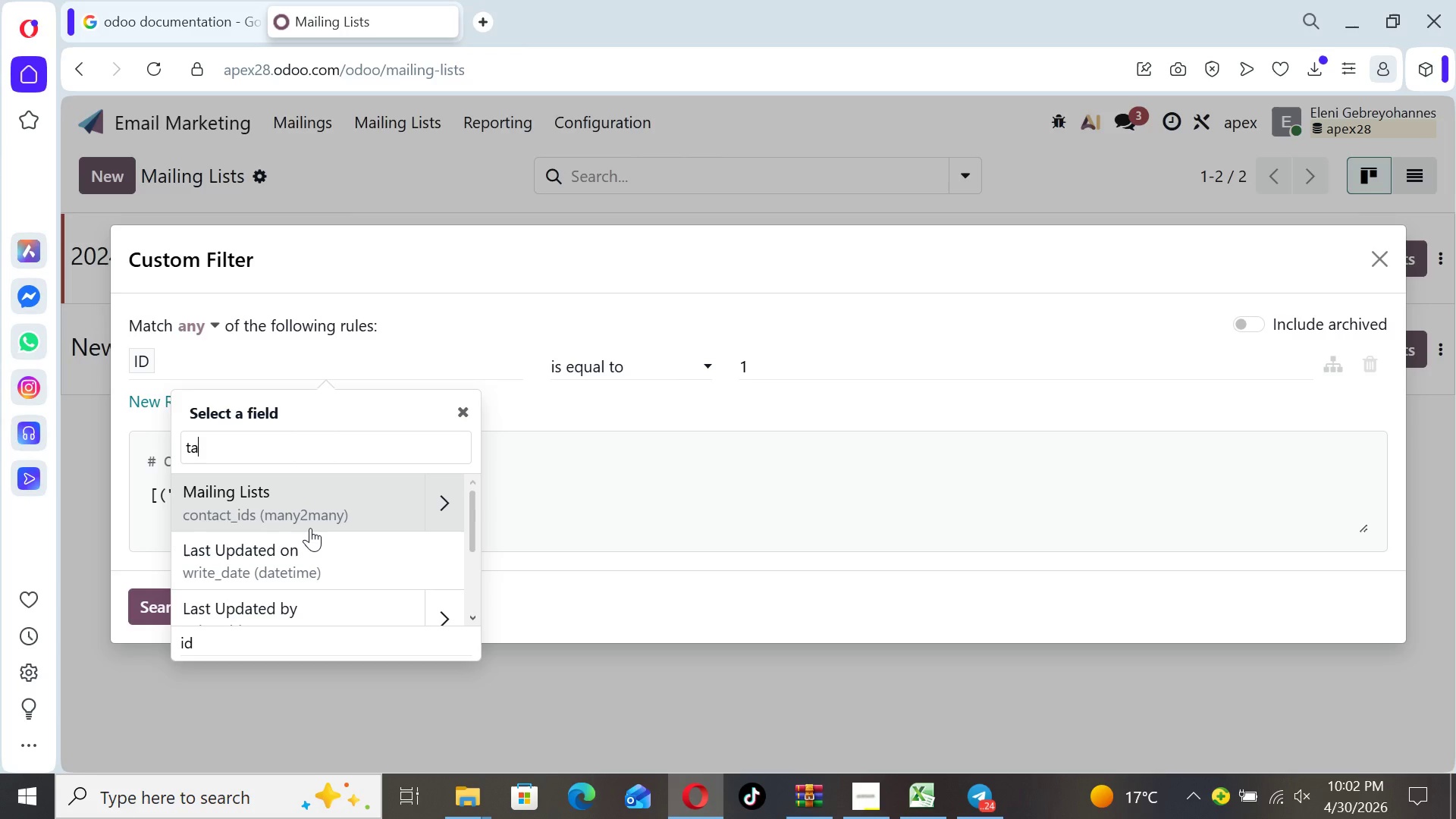 
key(G)
 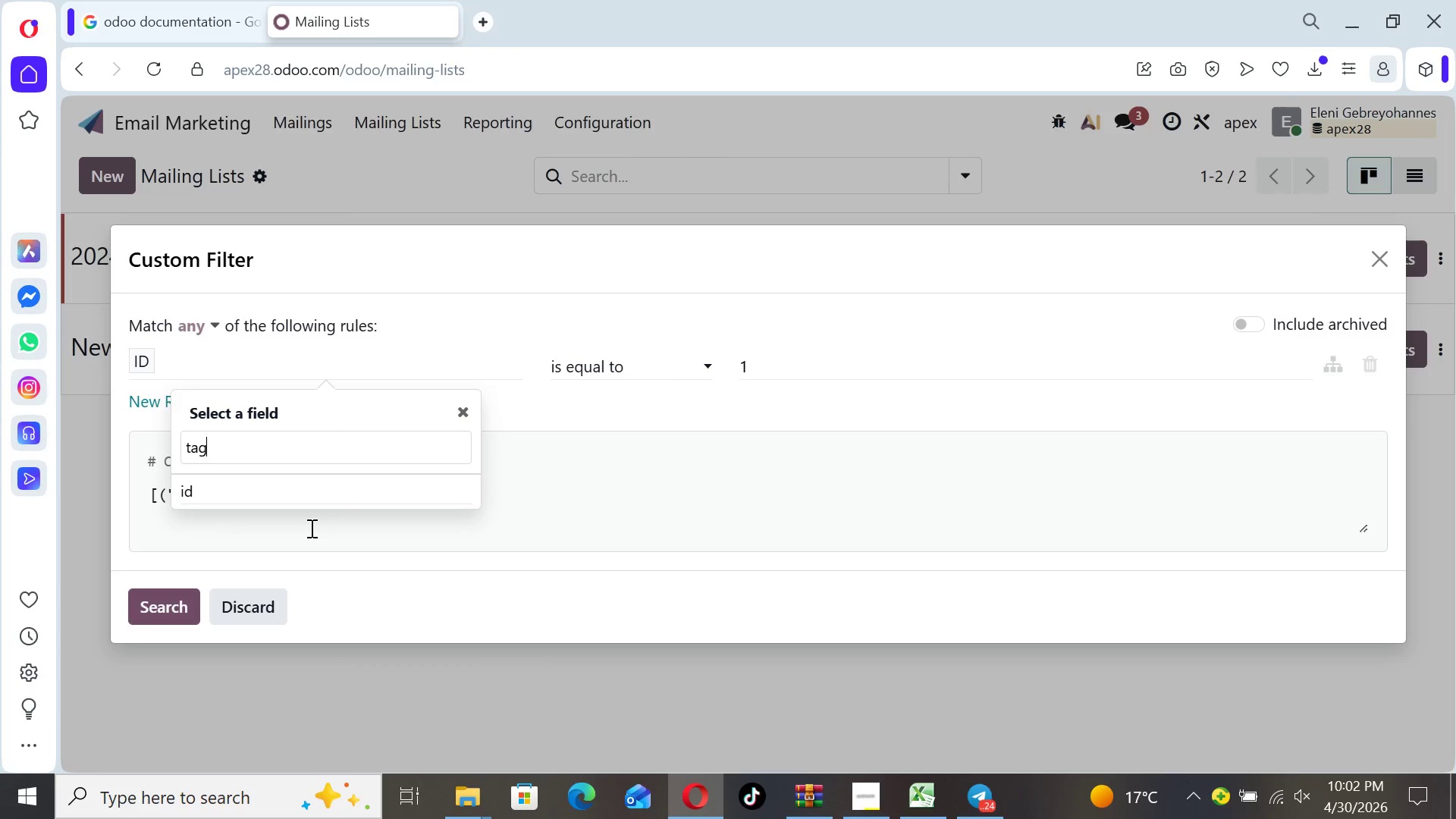 
key(Backspace)
 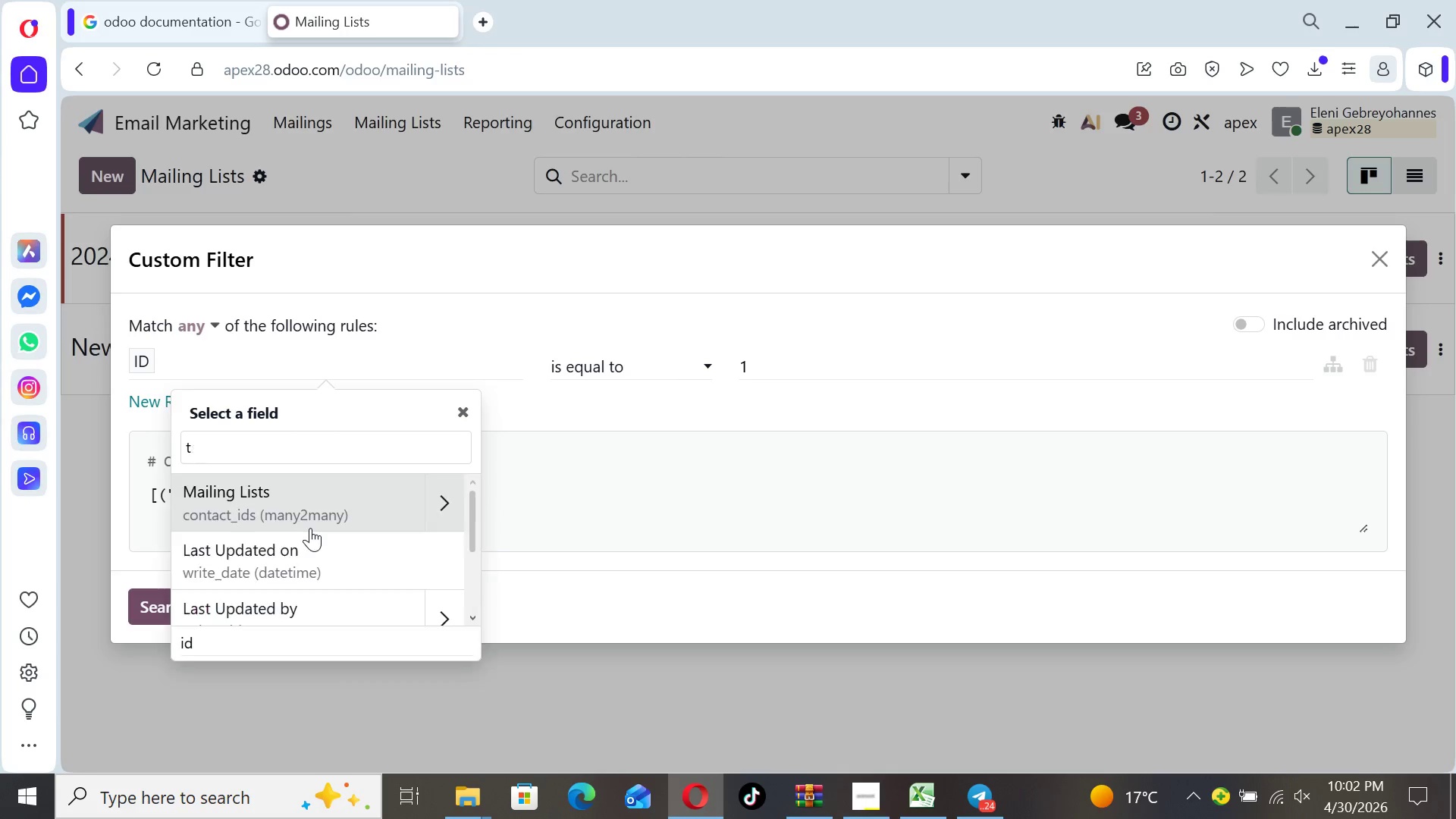 
key(Backspace)
 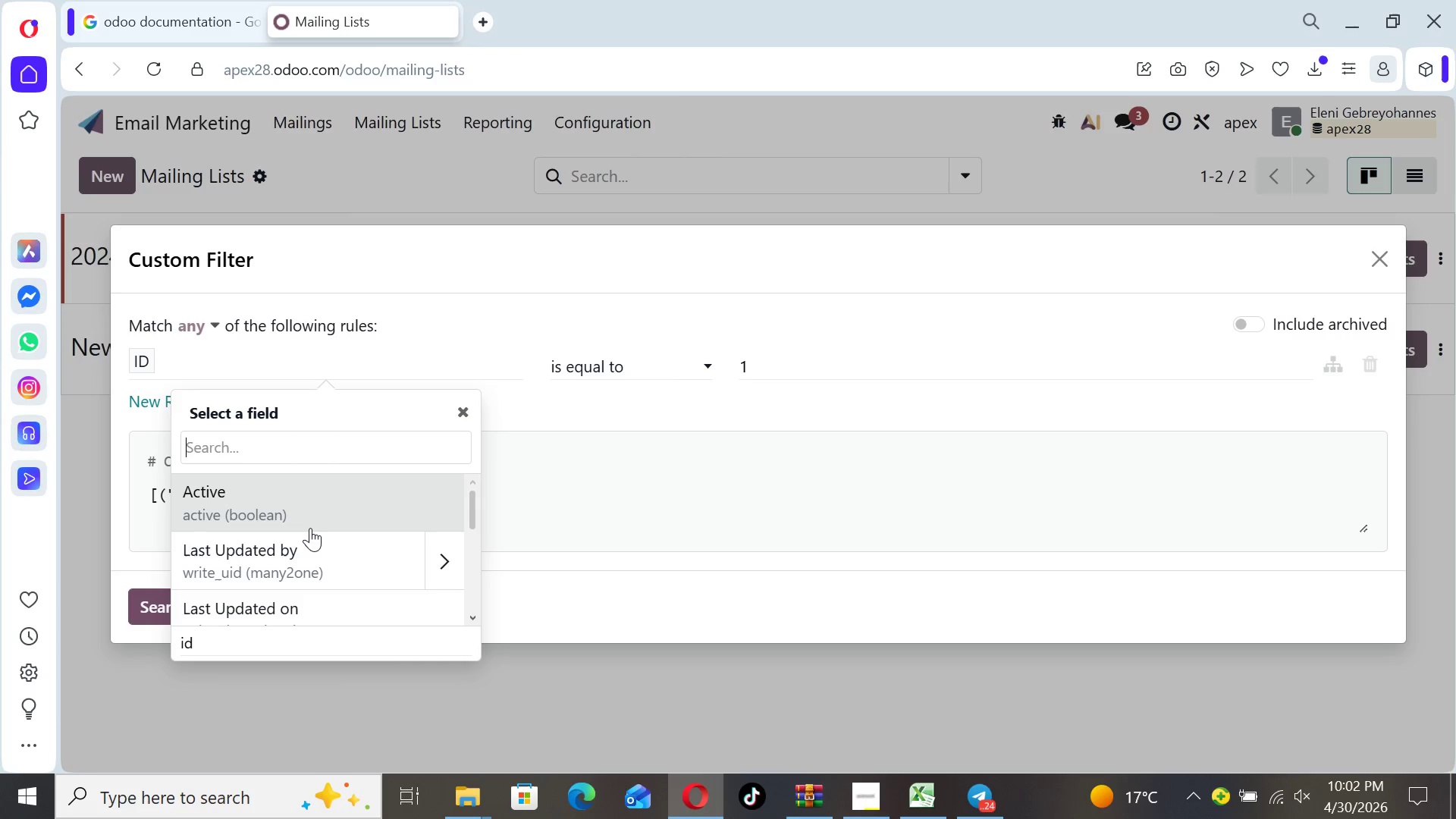 
key(Backspace)
 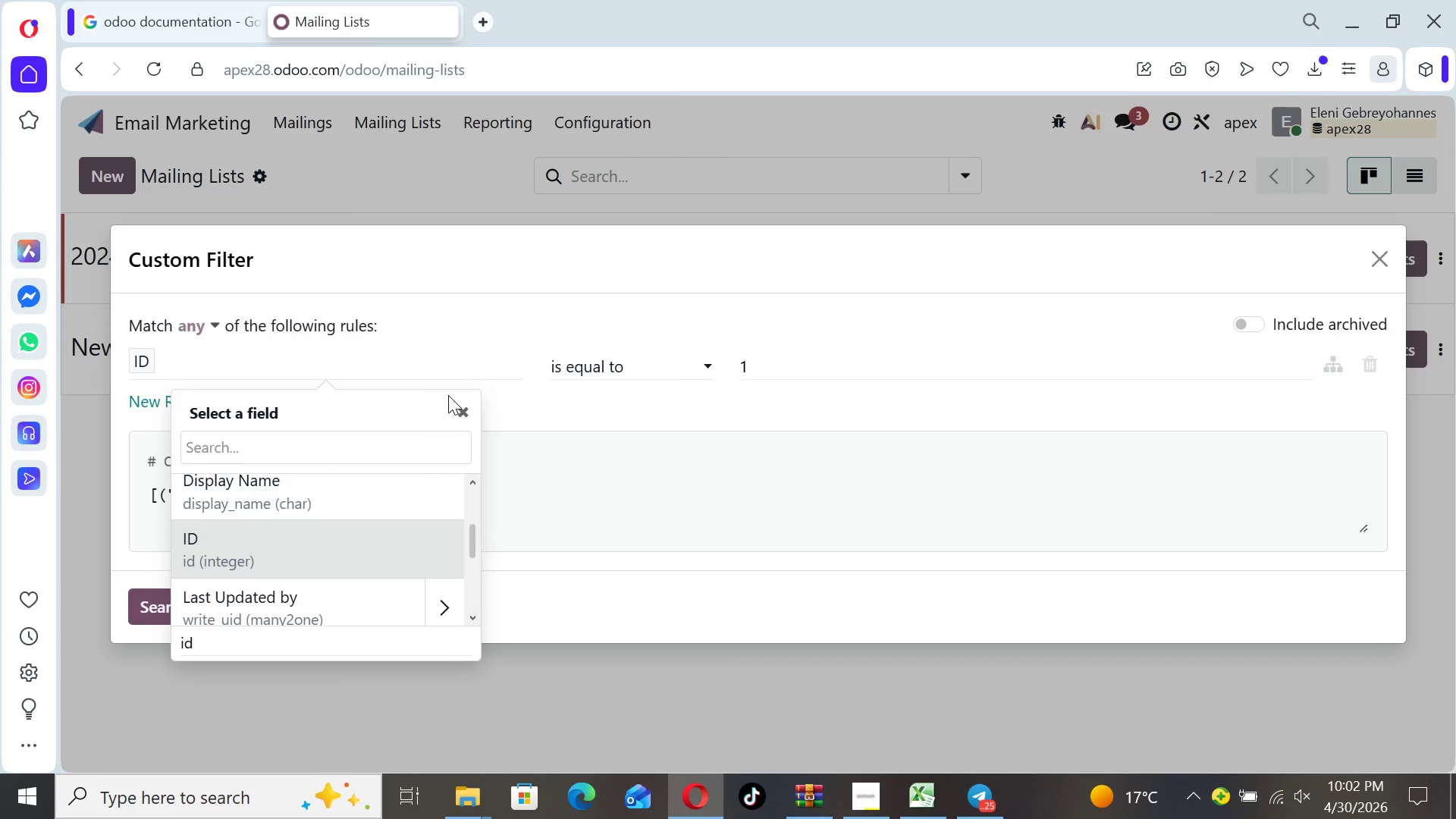 
left_click([463, 410])
 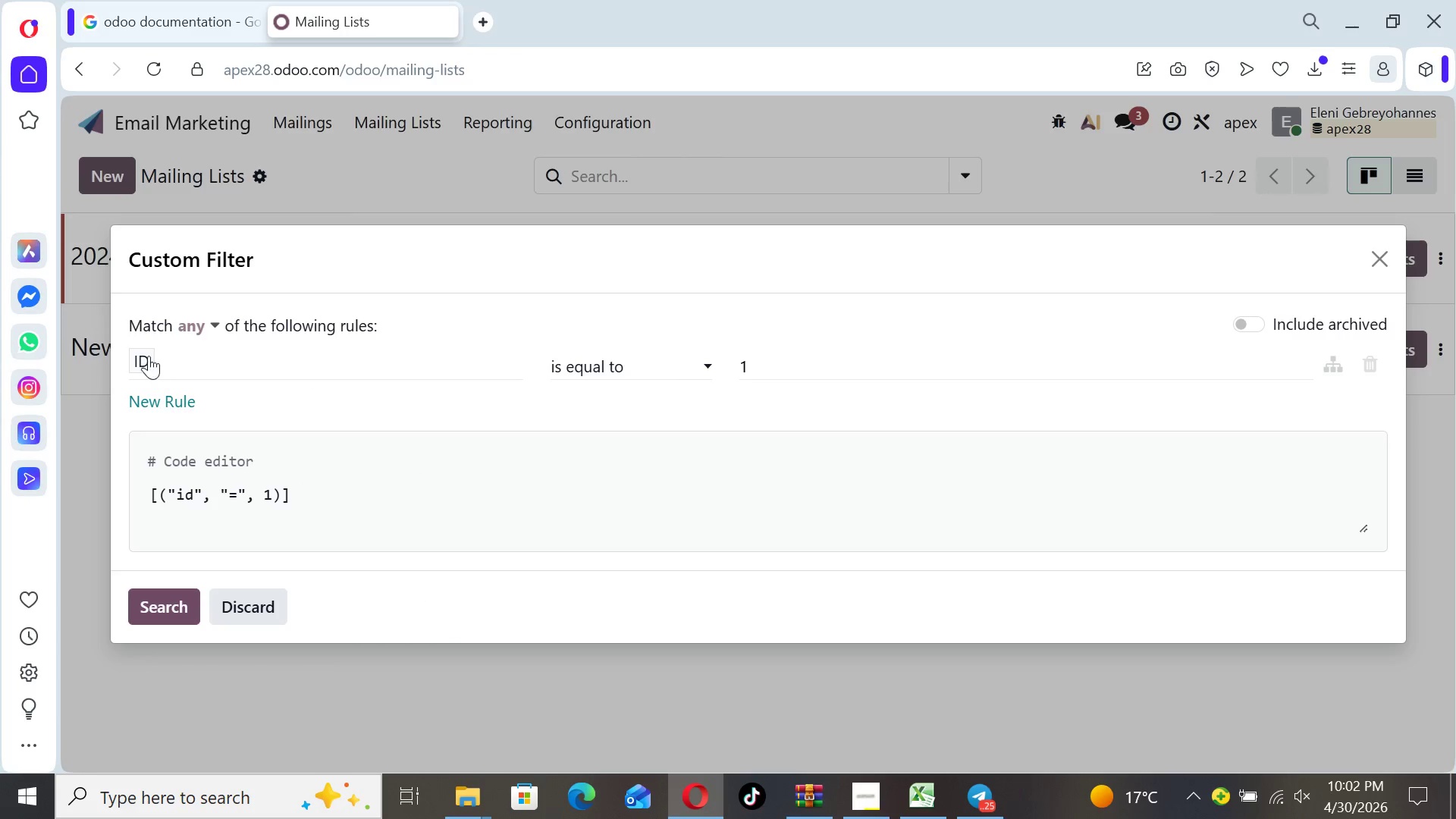 
left_click([146, 347])
 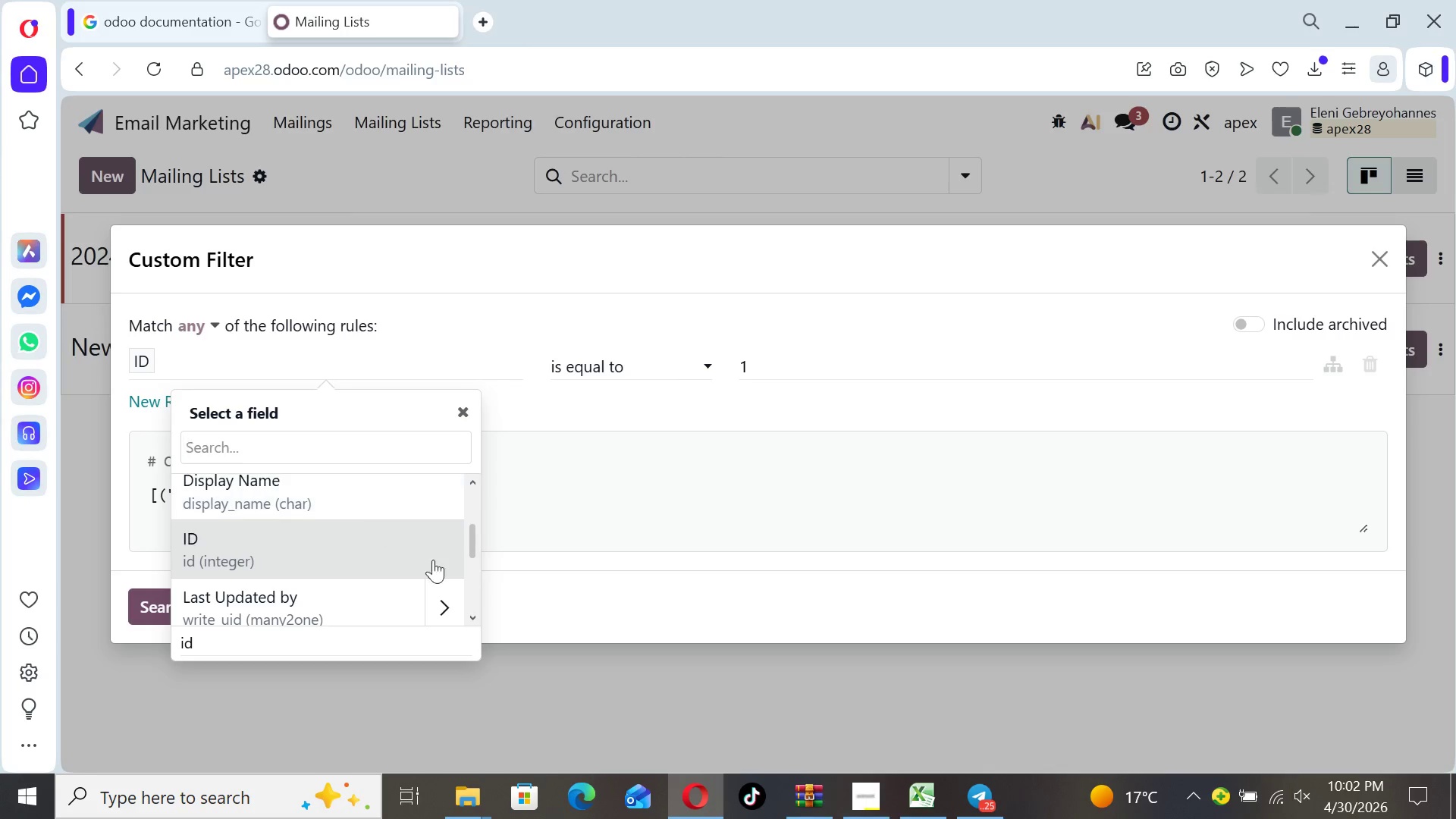 
wait(5.28)
 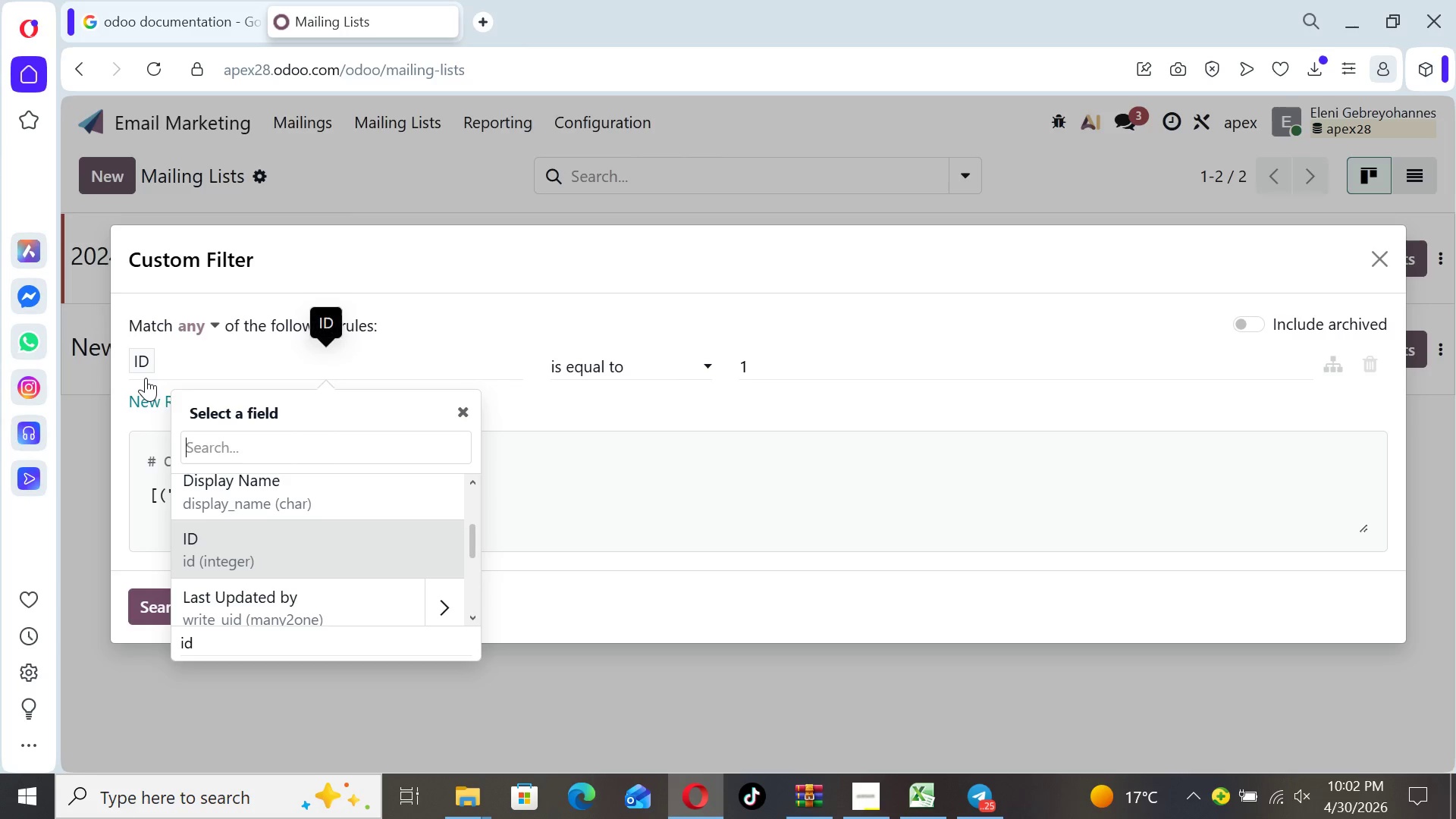 
left_click_drag(start_coordinate=[471, 535], to_coordinate=[485, 564])
 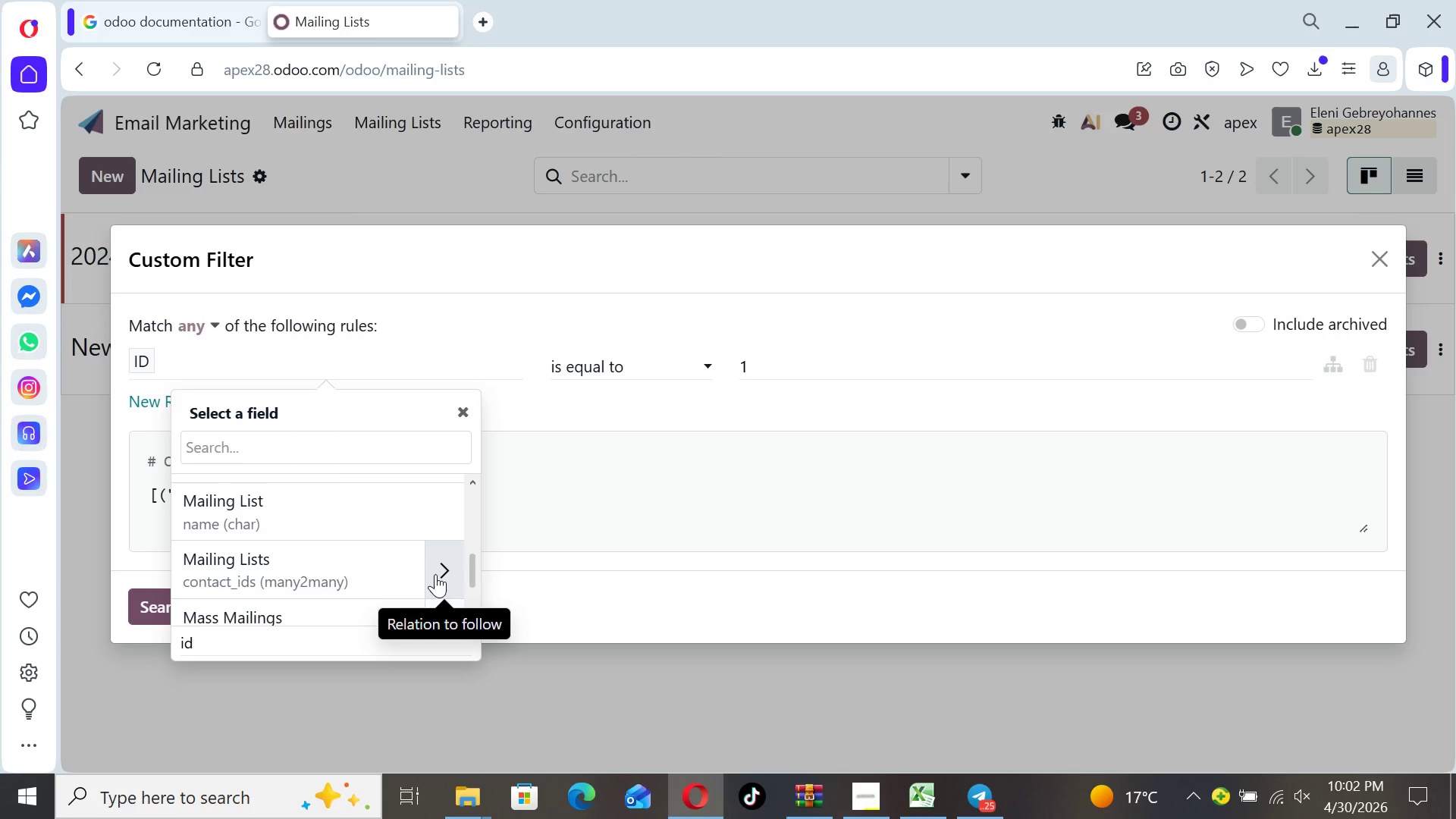 
left_click([435, 574])
 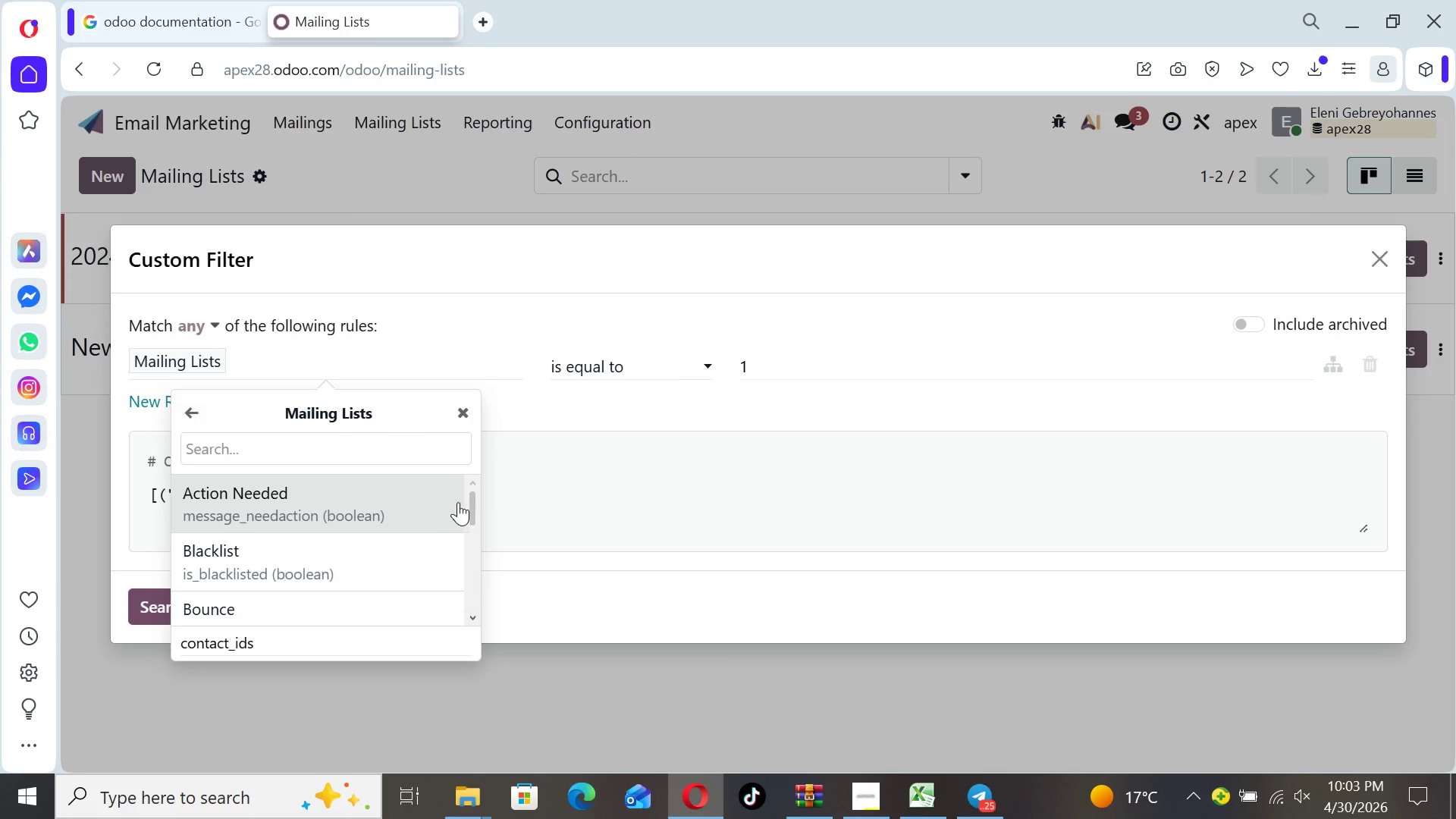 
left_click_drag(start_coordinate=[469, 502], to_coordinate=[483, 584])
 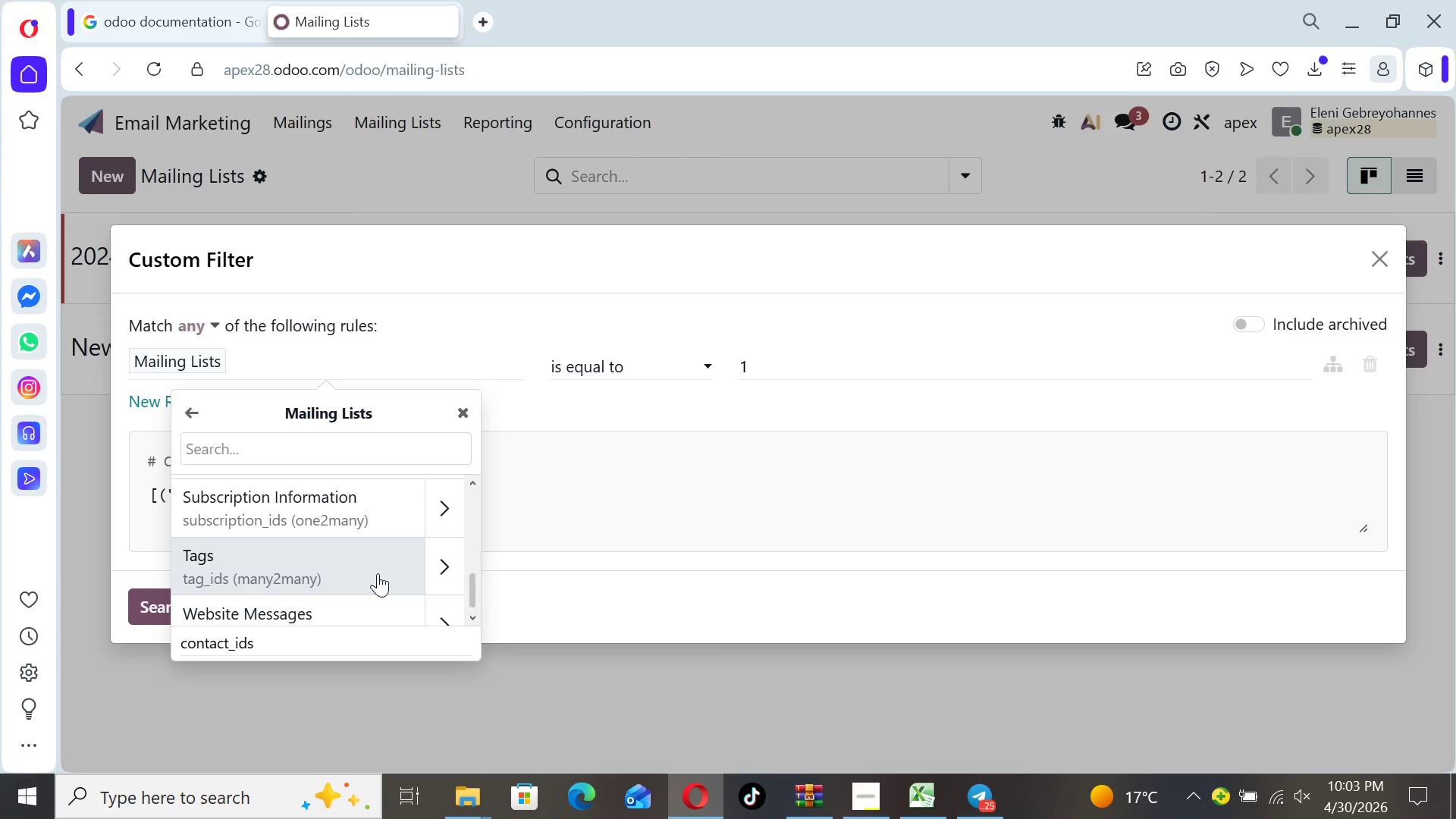 
left_click([374, 573])
 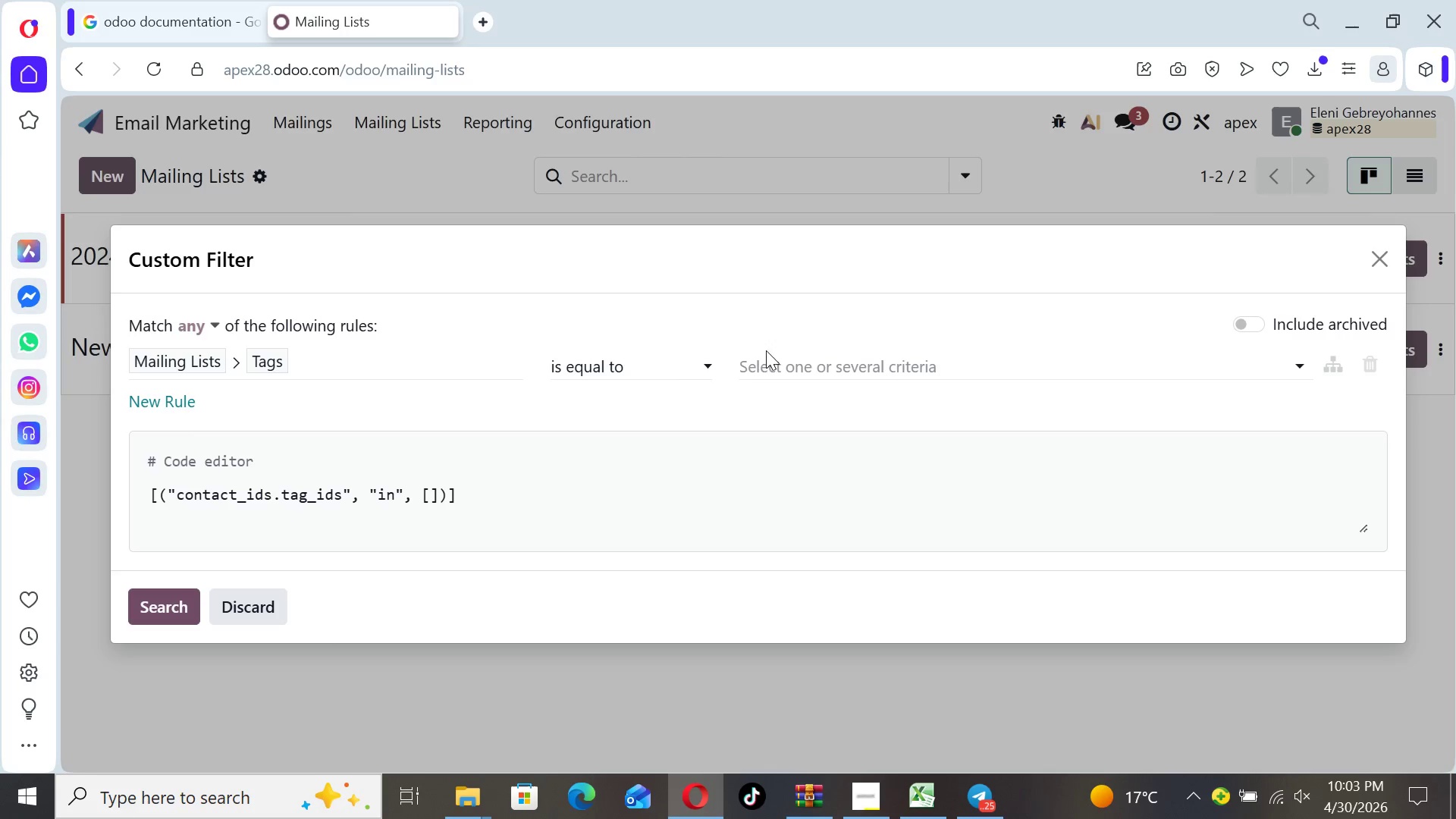 
left_click([806, 367])
 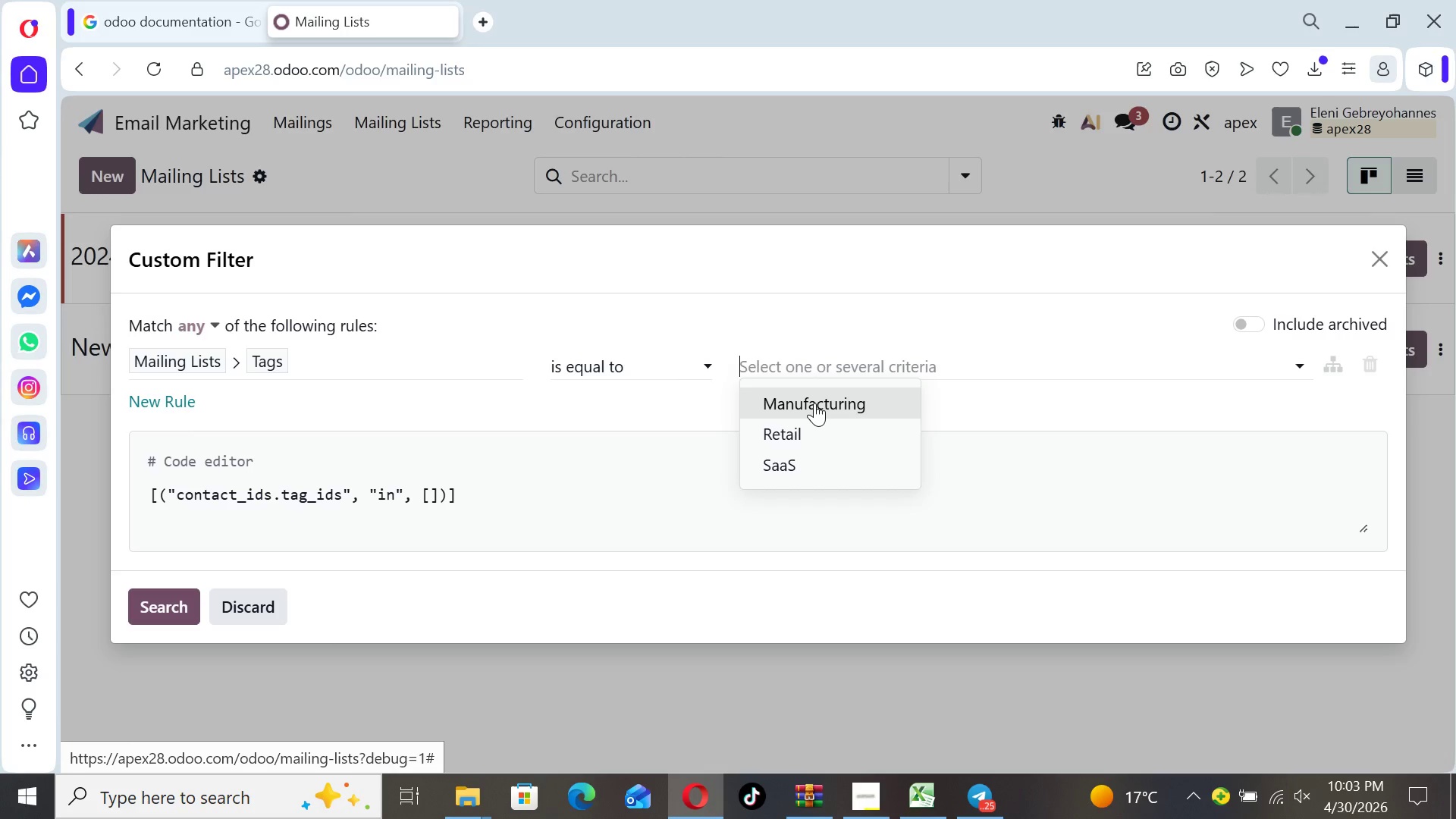 
left_click([821, 469])
 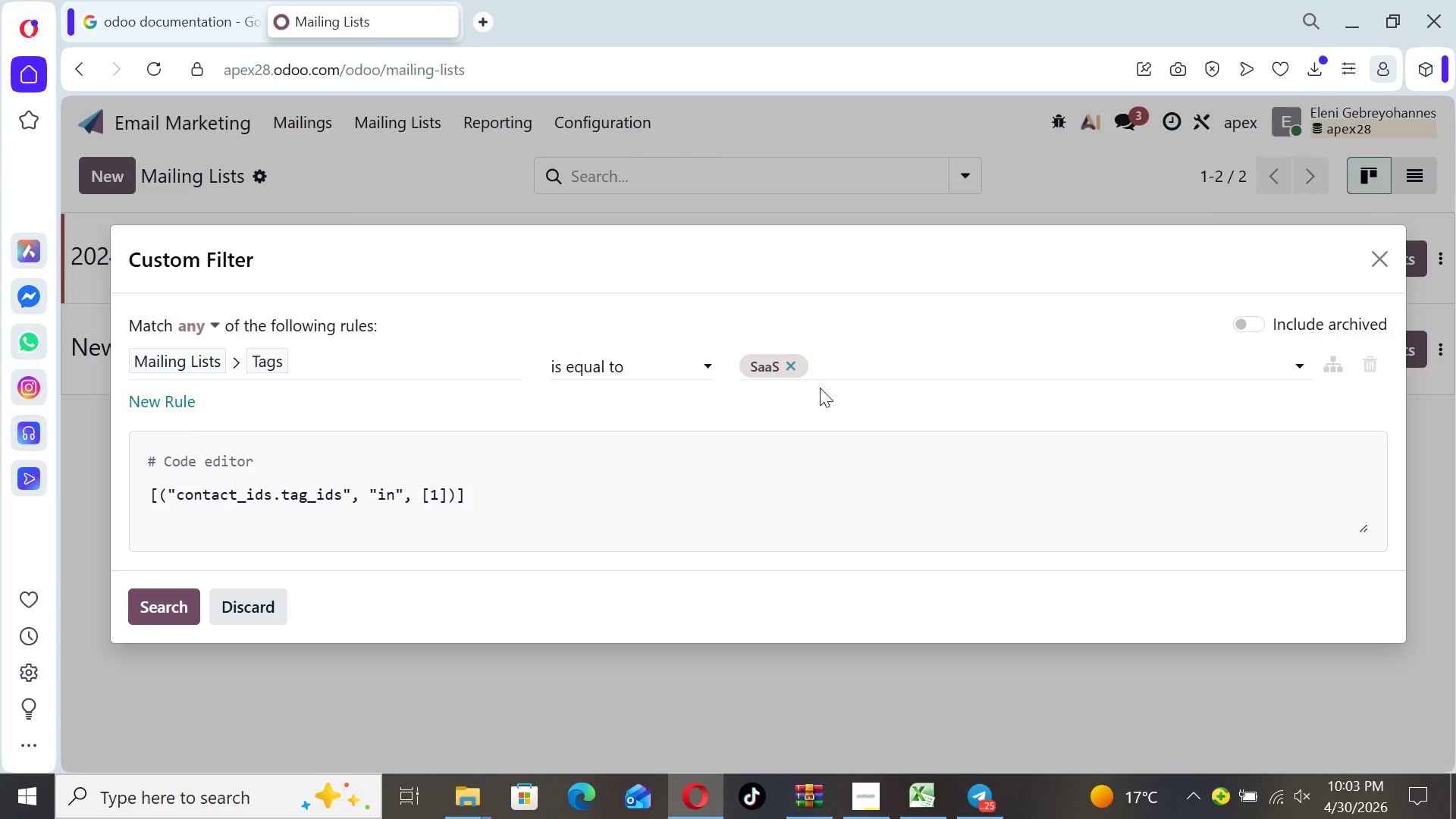 
left_click([843, 369])
 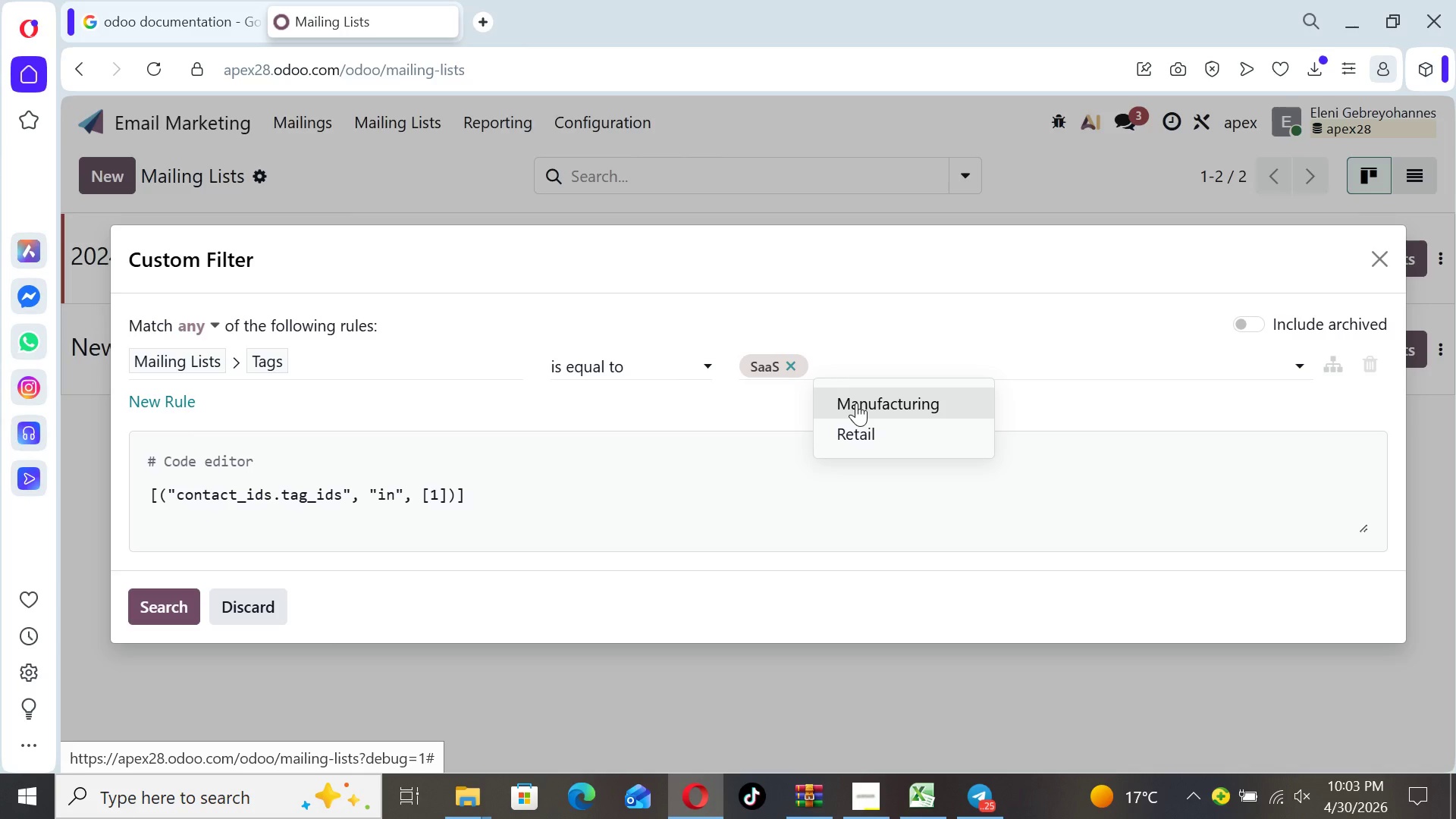 
wait(20.11)
 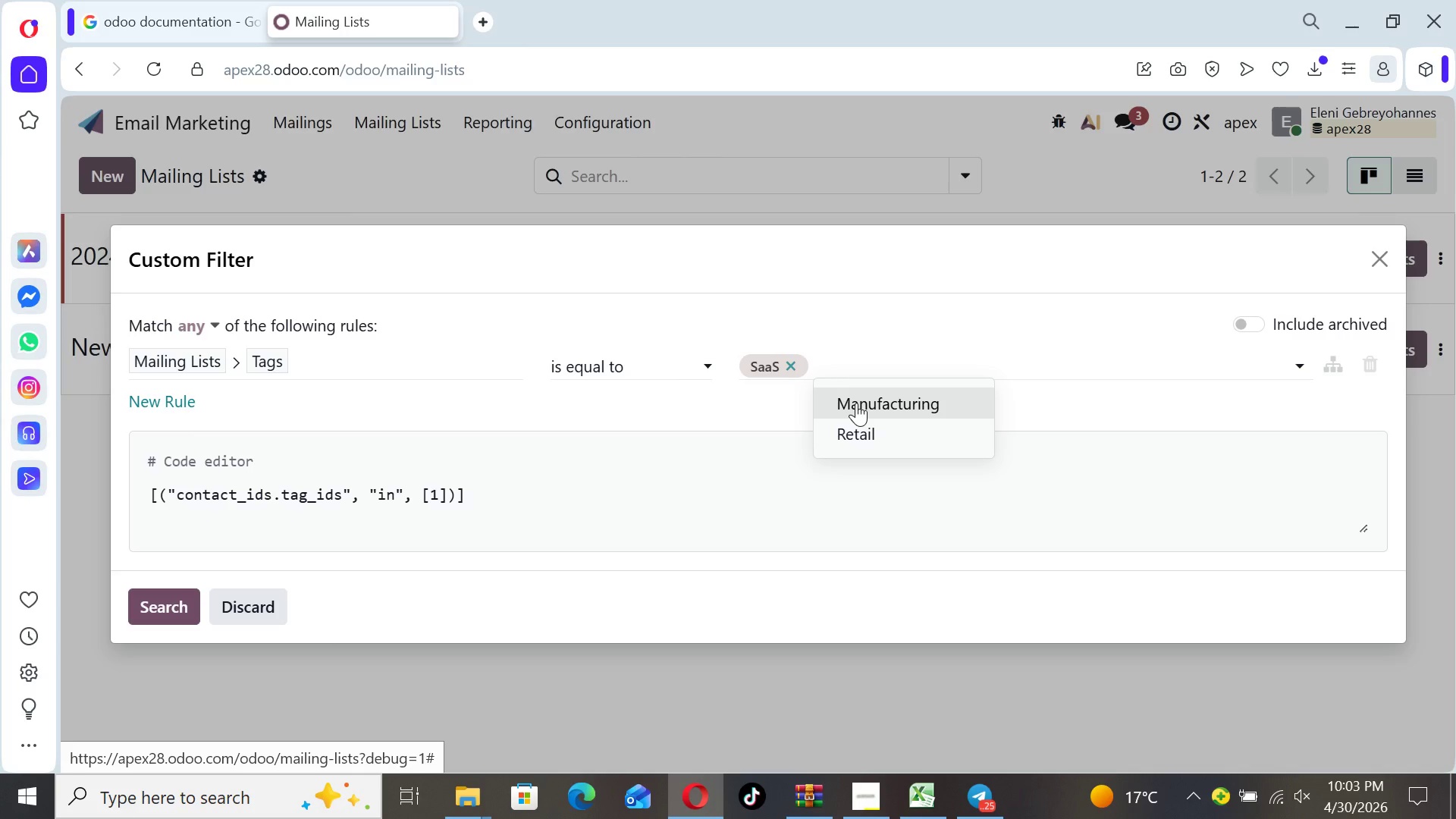 
left_click([856, 403])
 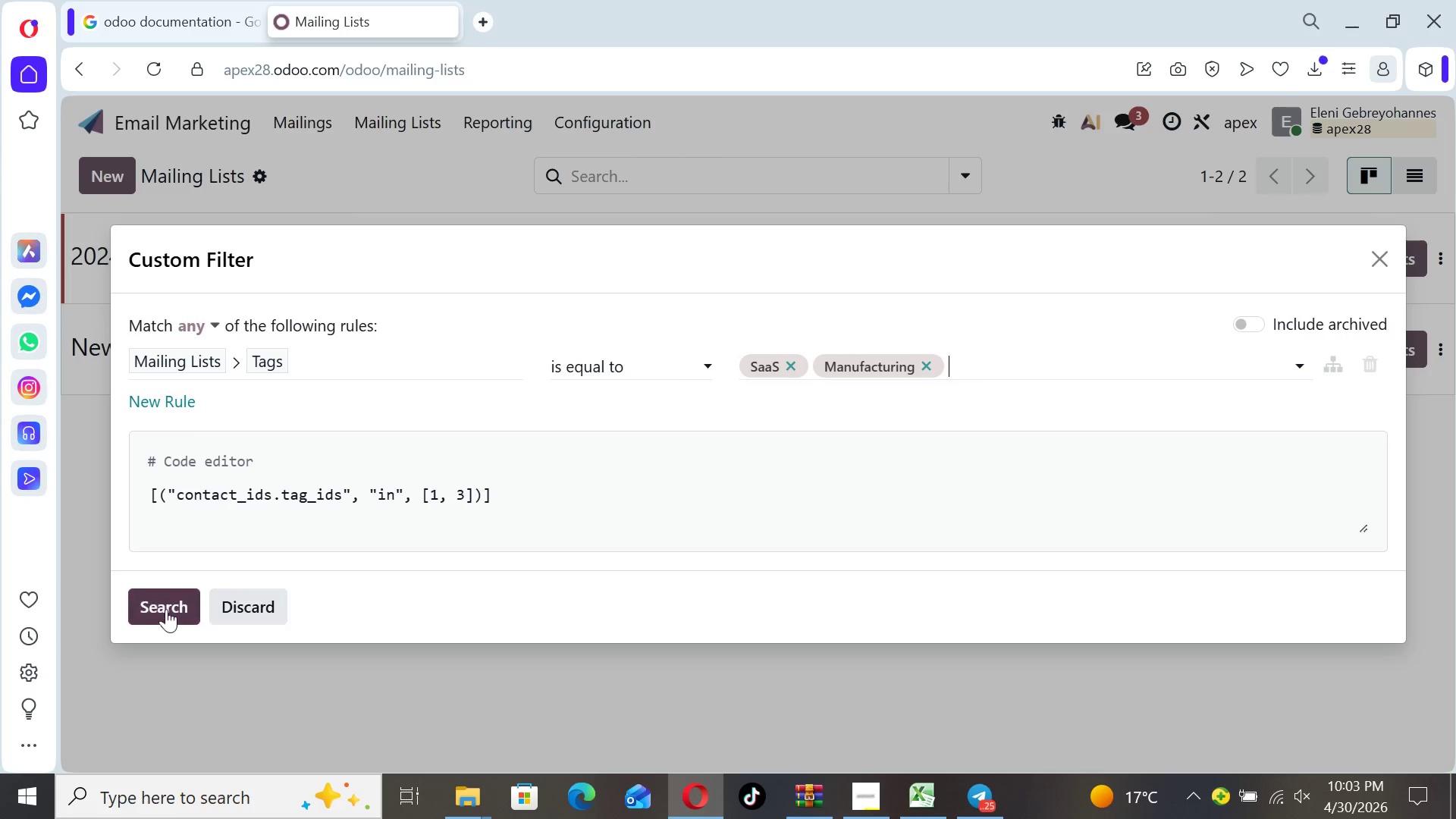 
left_click([165, 602])
 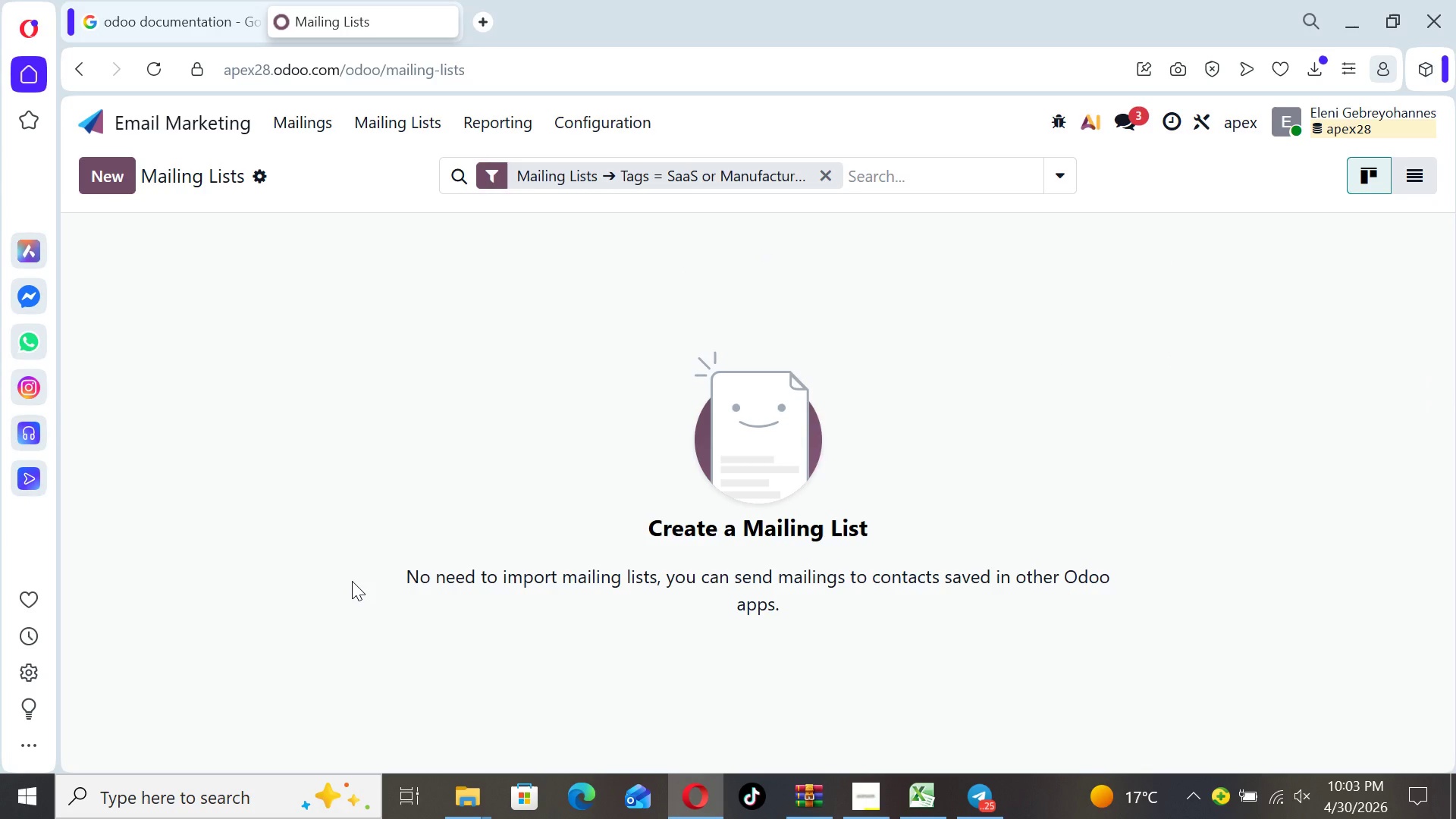 
wait(10.42)
 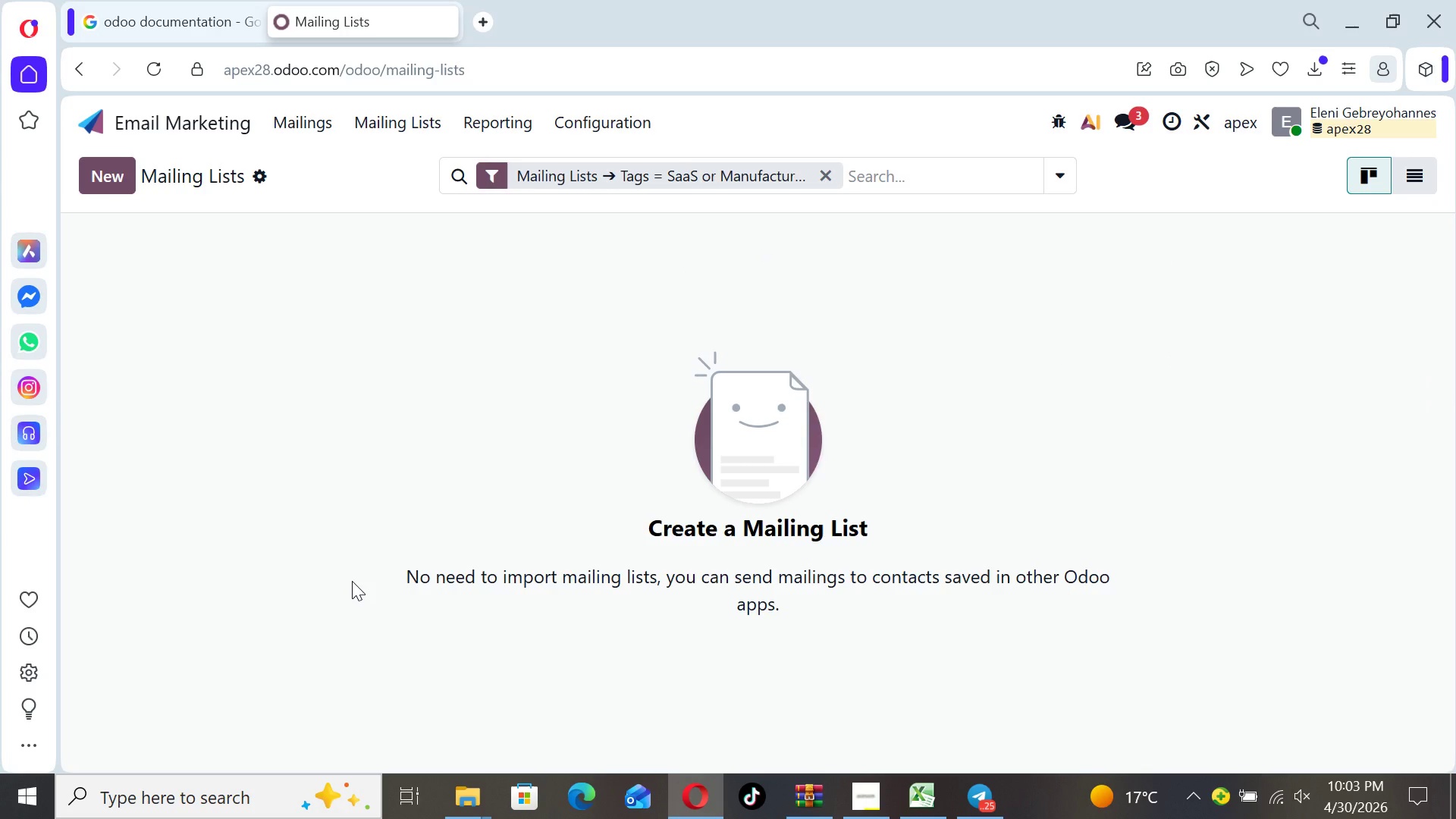 
left_click([828, 174])
 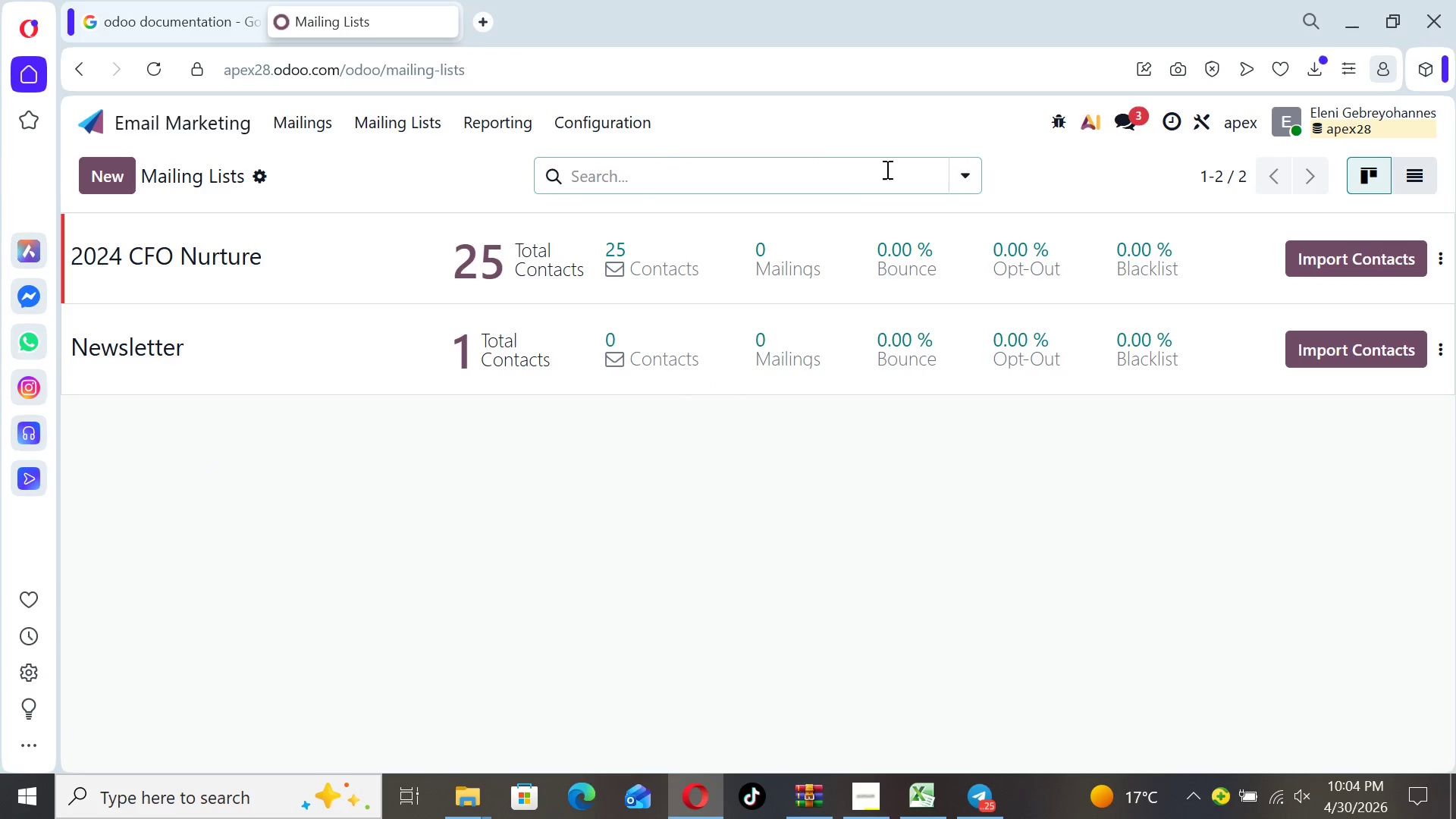 
left_click([959, 183])
 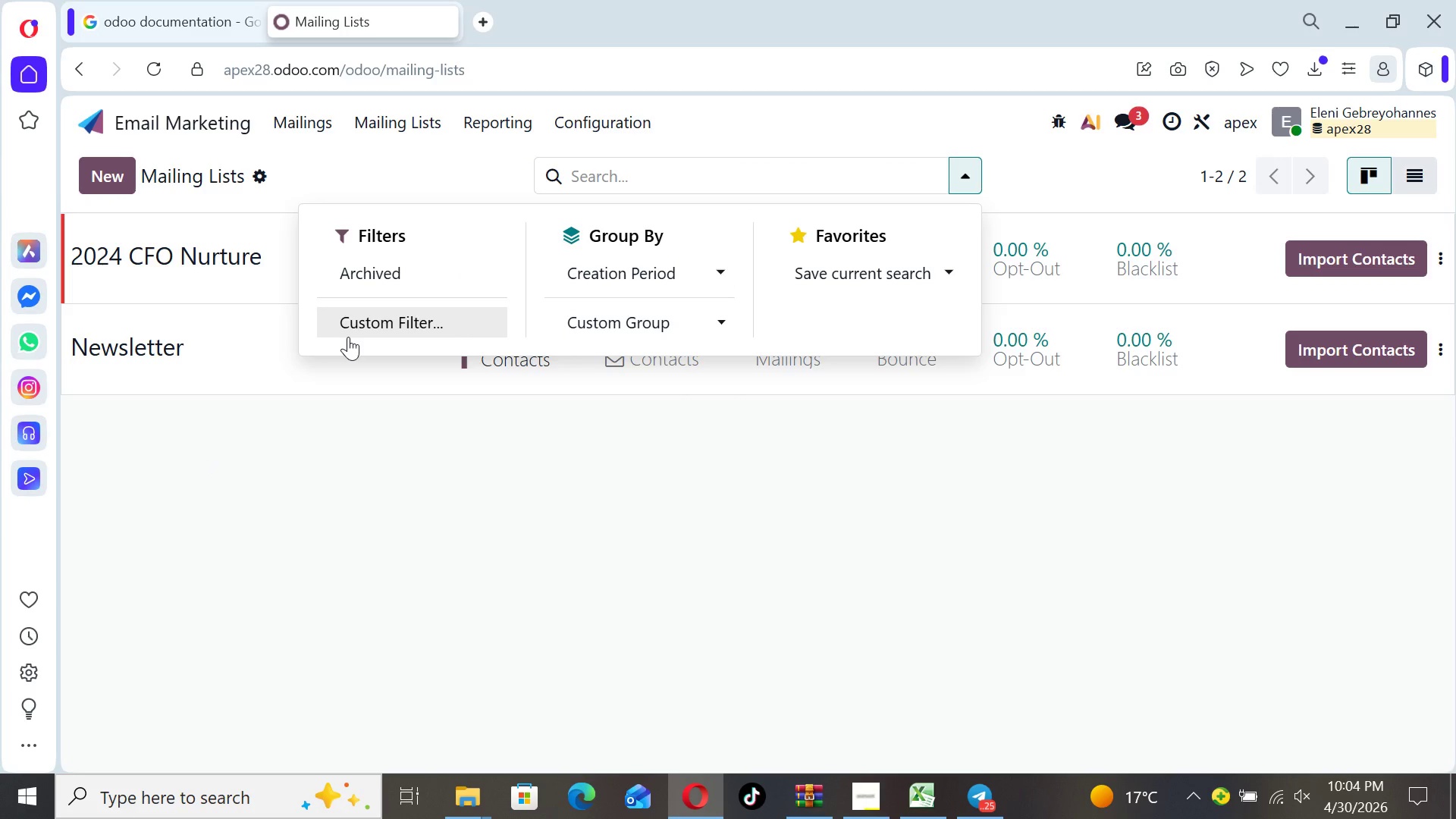 
left_click([354, 337])
 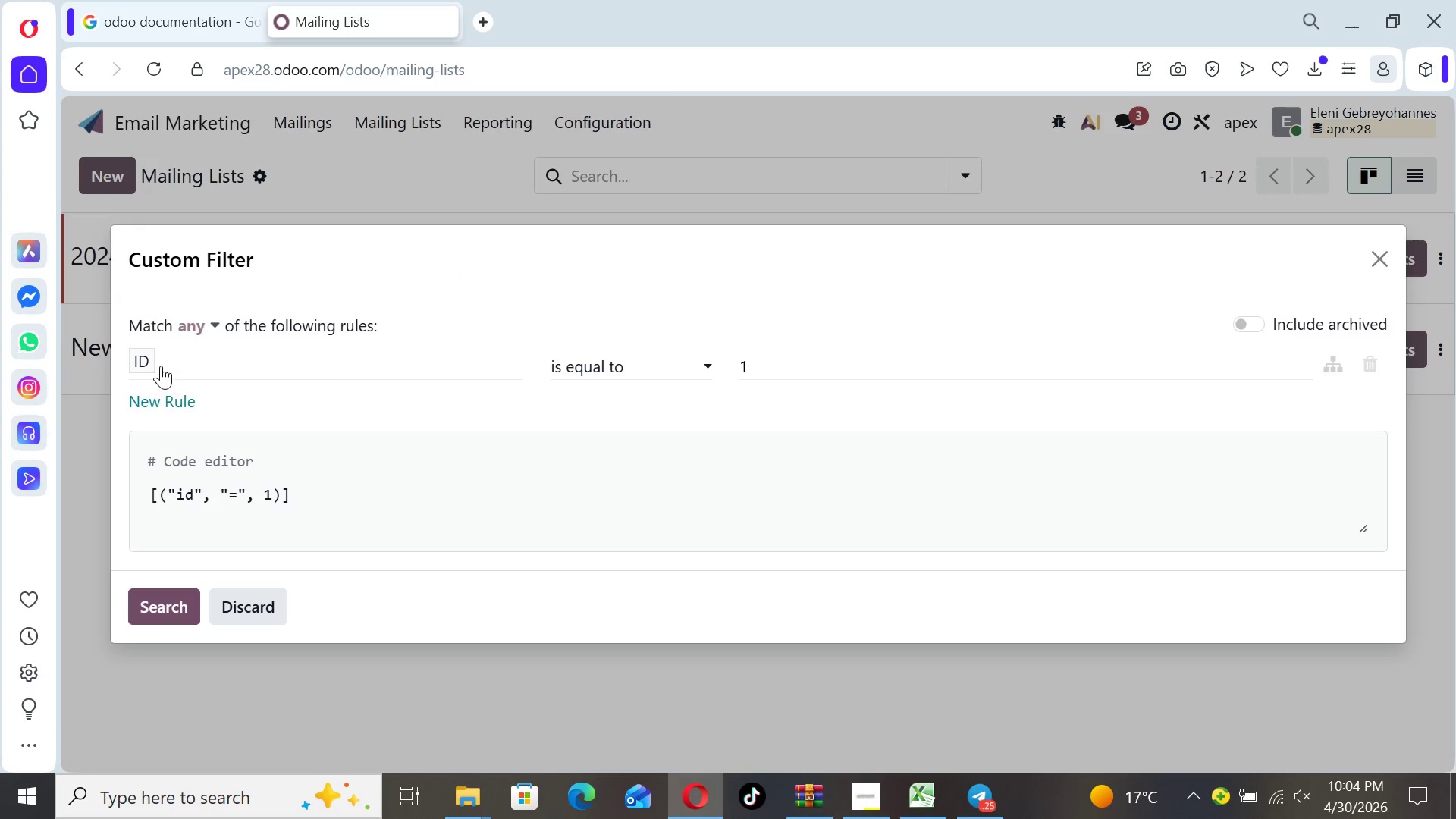 
left_click([152, 359])
 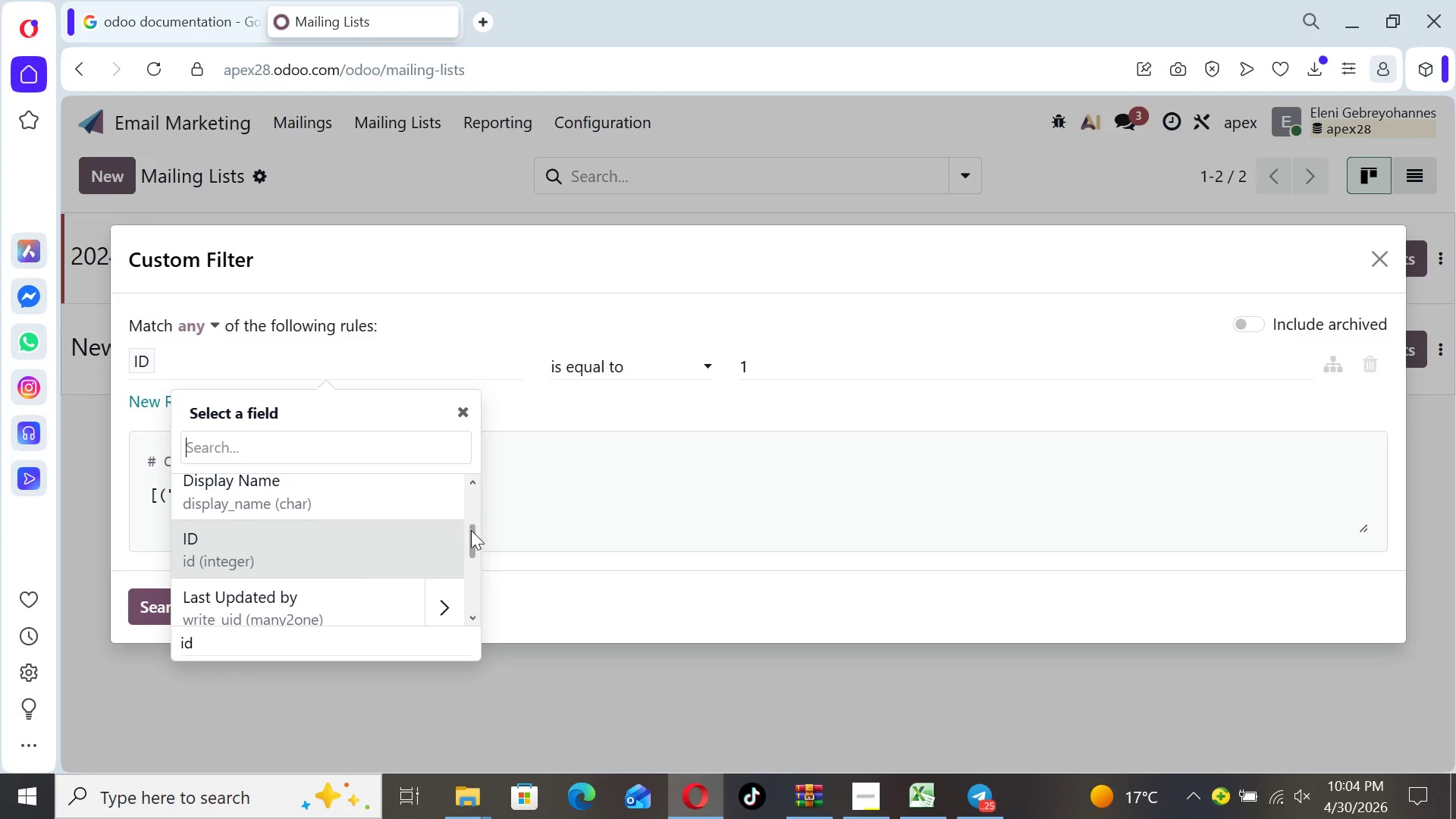 
left_click_drag(start_coordinate=[474, 534], to_coordinate=[479, 570])
 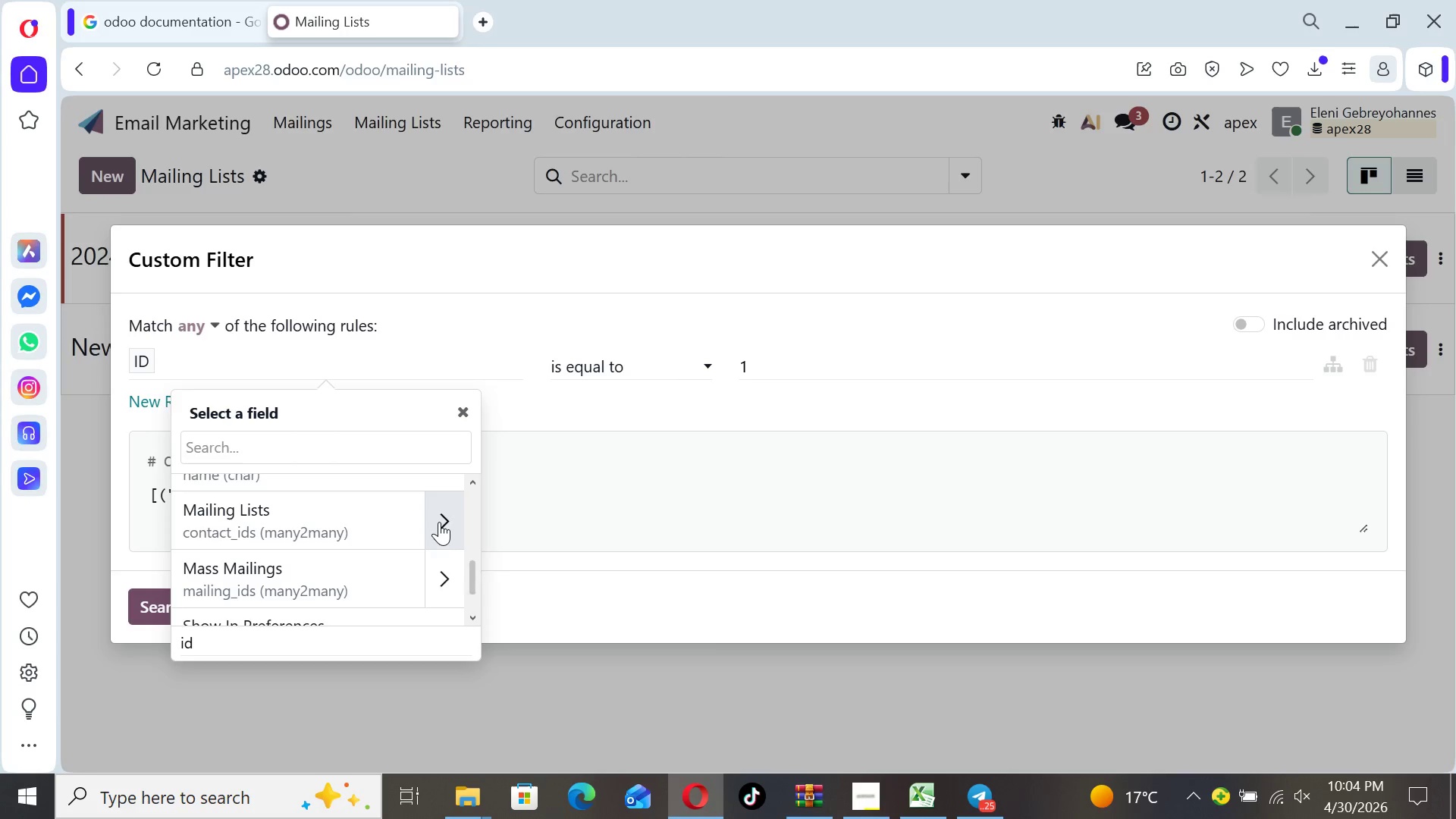 
left_click([439, 522])
 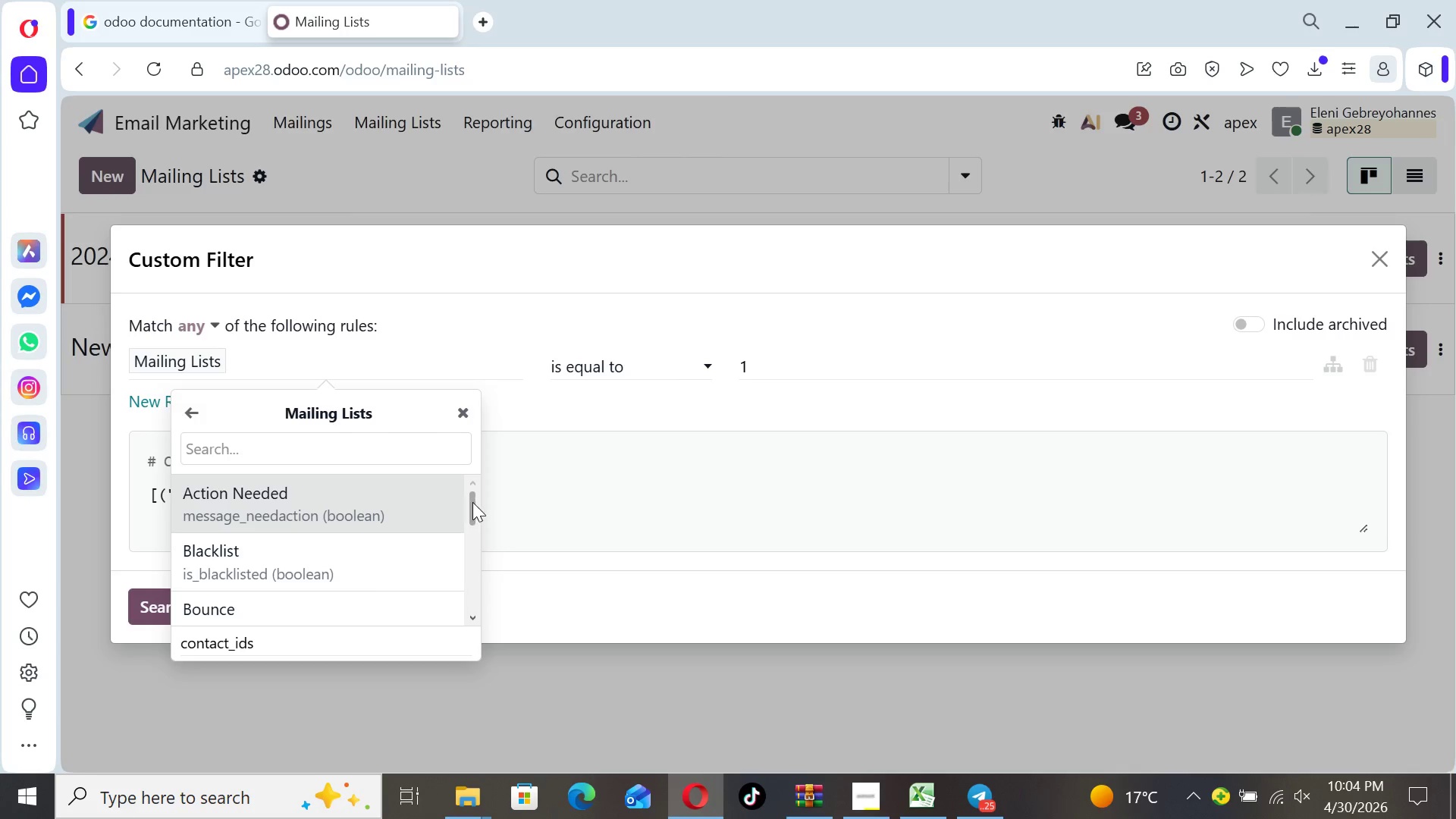 
left_click_drag(start_coordinate=[475, 504], to_coordinate=[481, 590])
 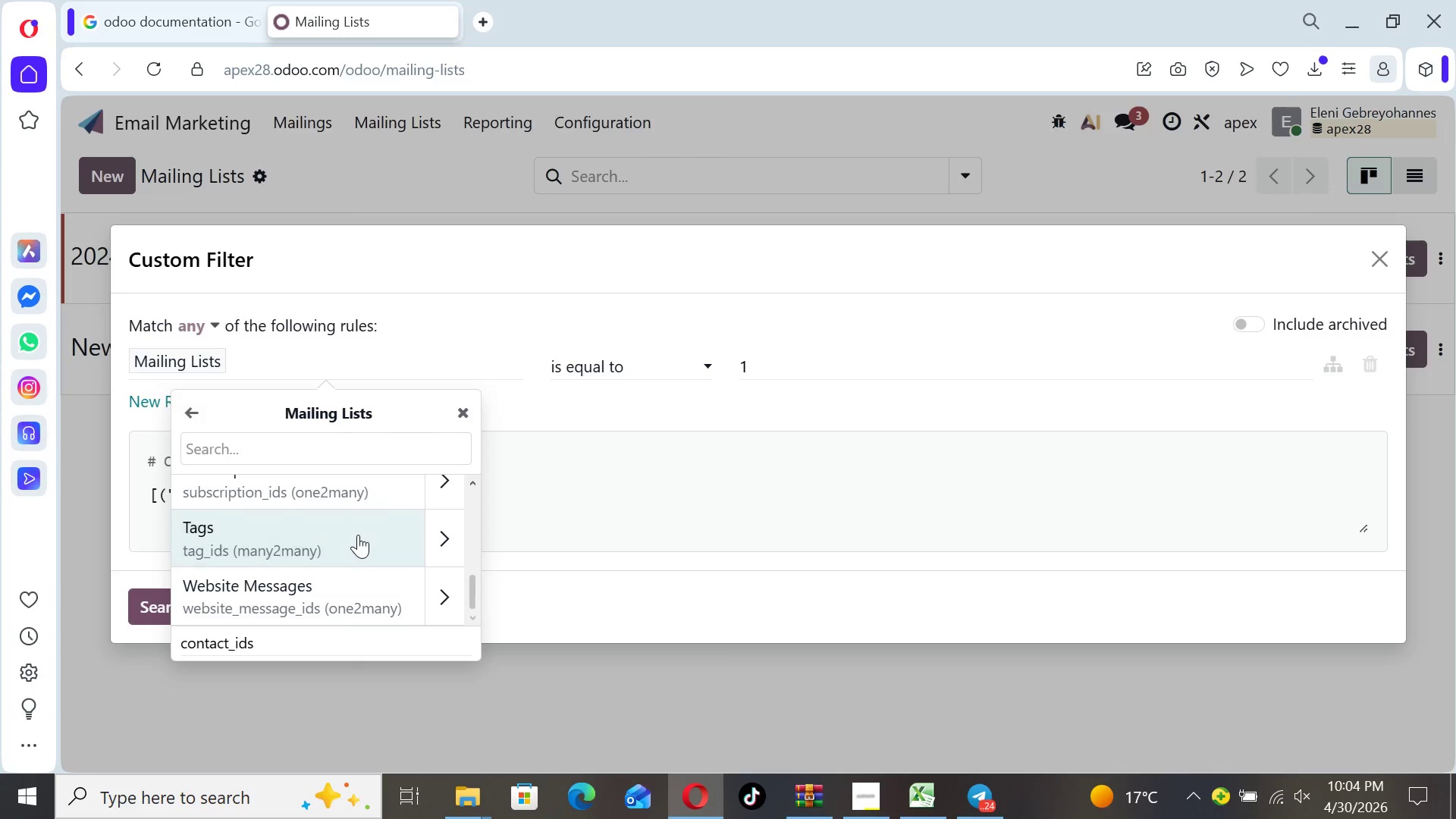 
left_click([358, 535])
 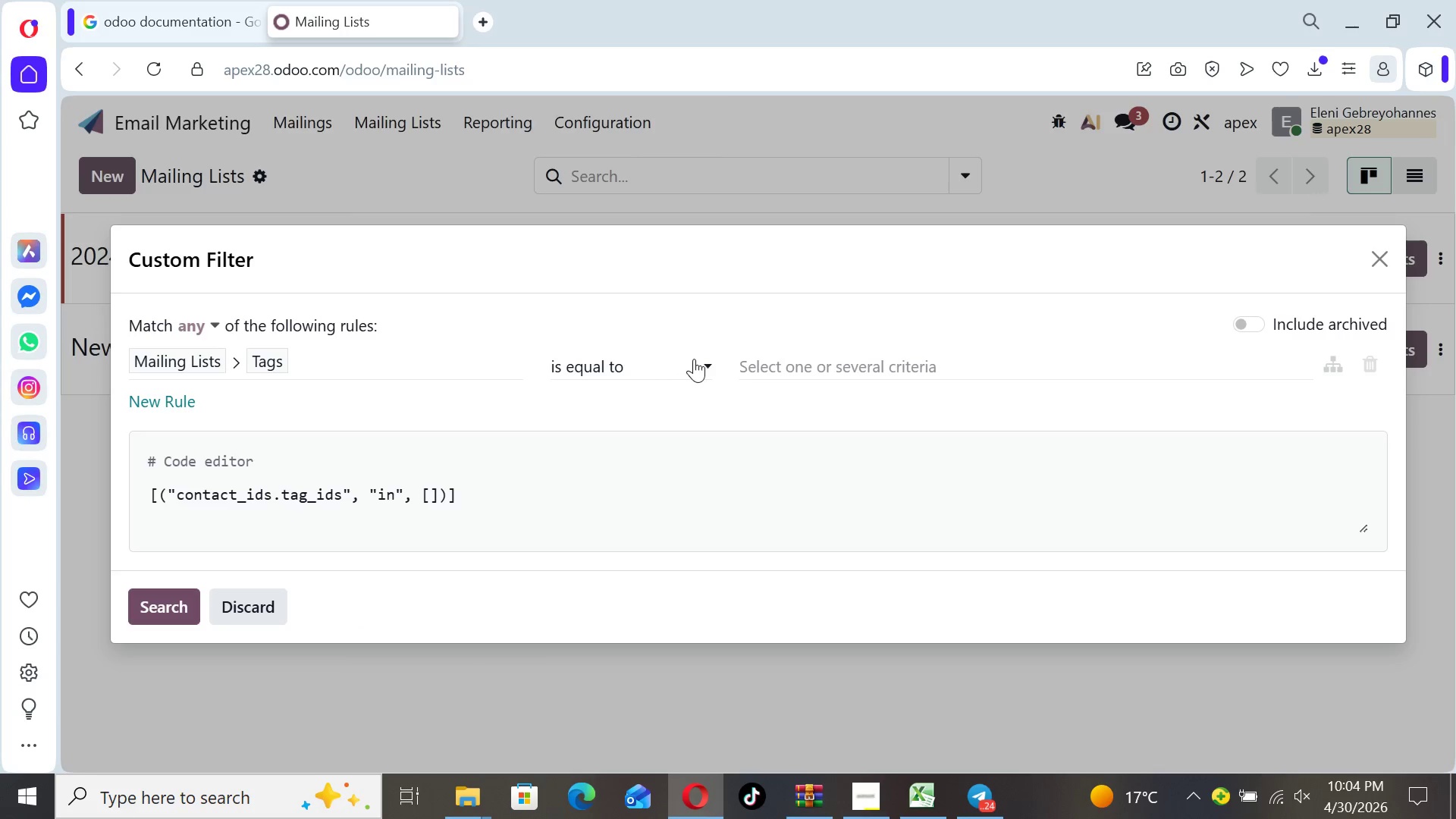 
left_click([709, 363])
 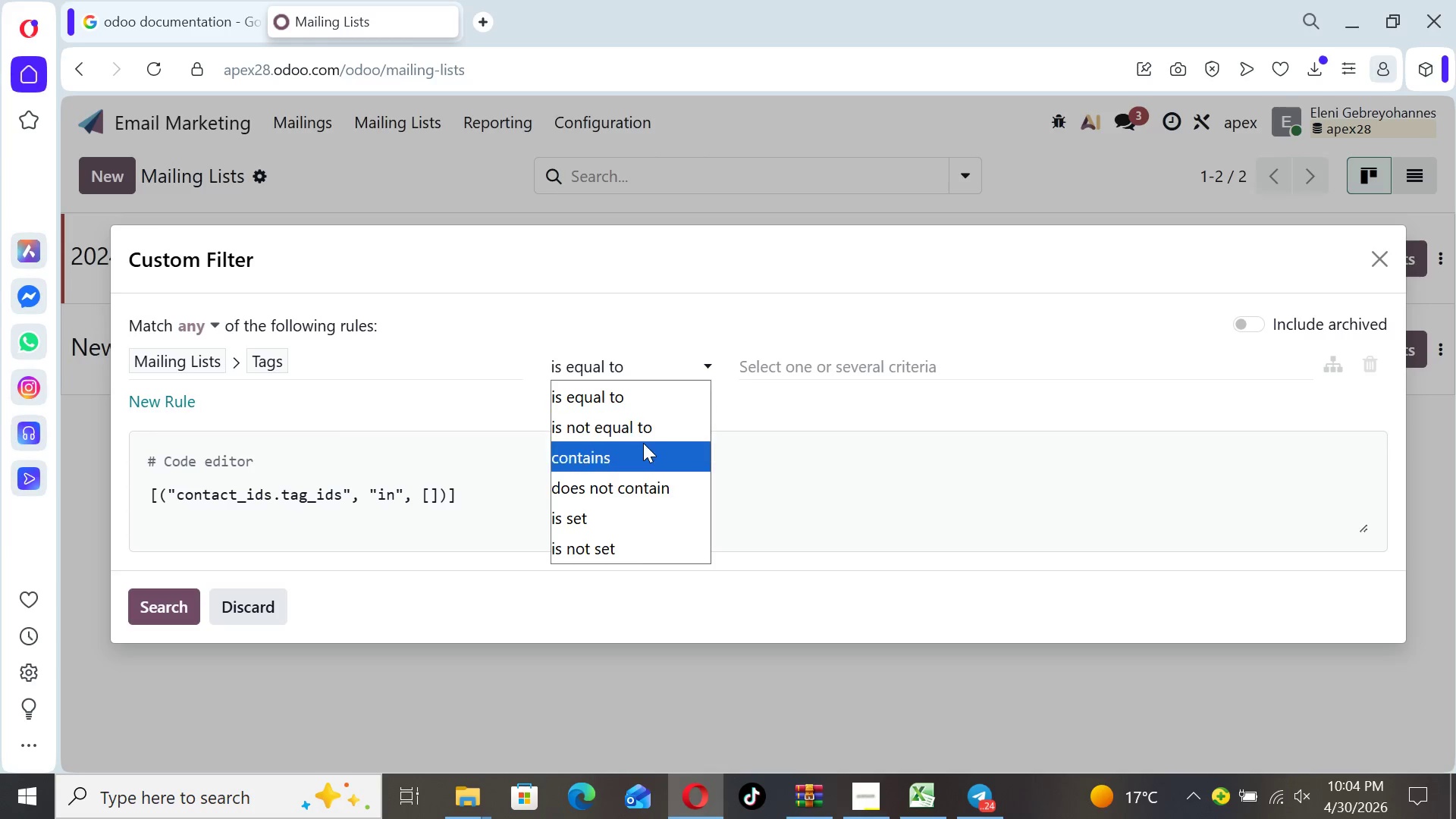 
left_click([641, 447])
 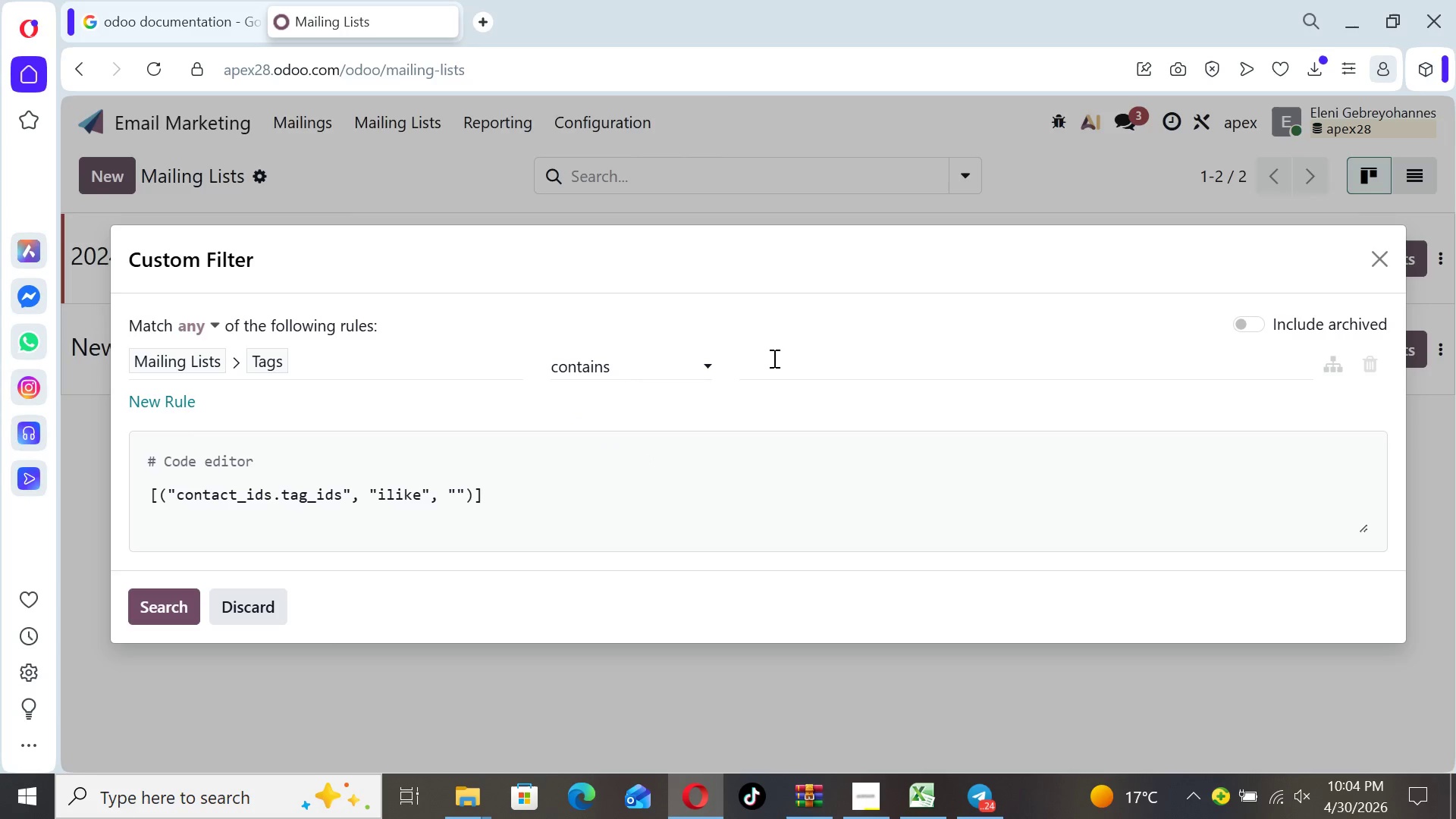 
left_click([773, 366])
 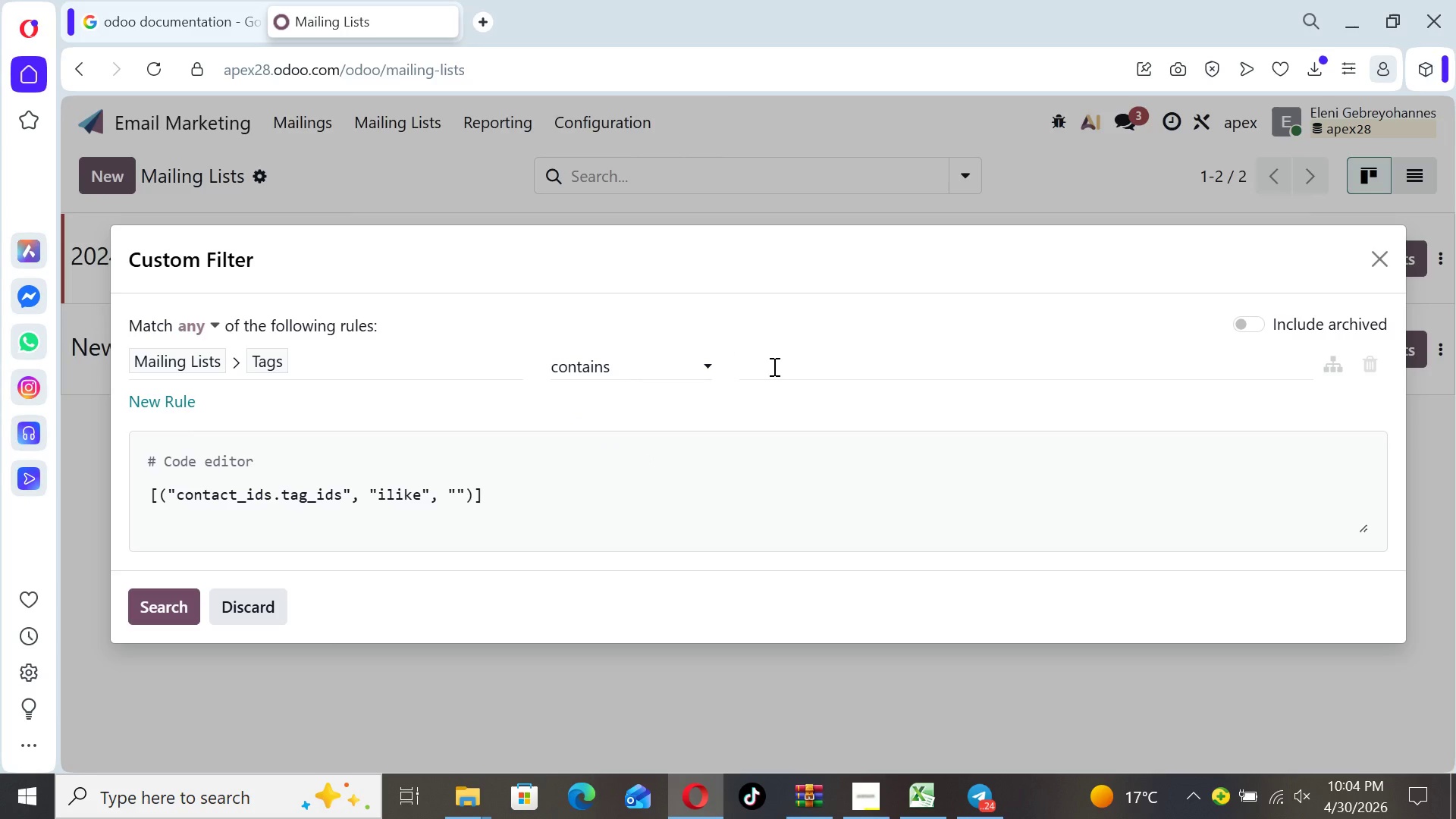 
type(Saas)
 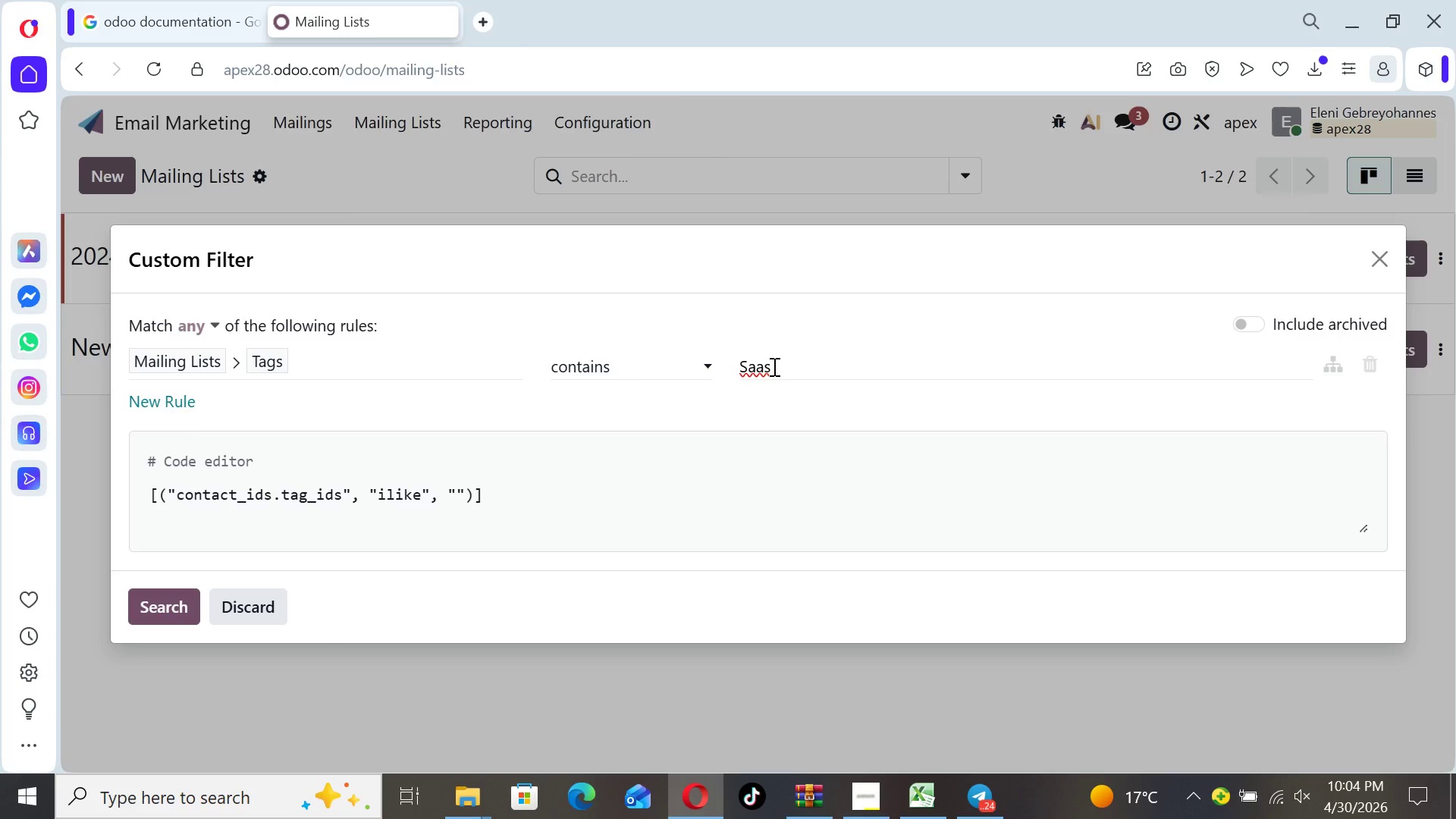 
wait(14.41)
 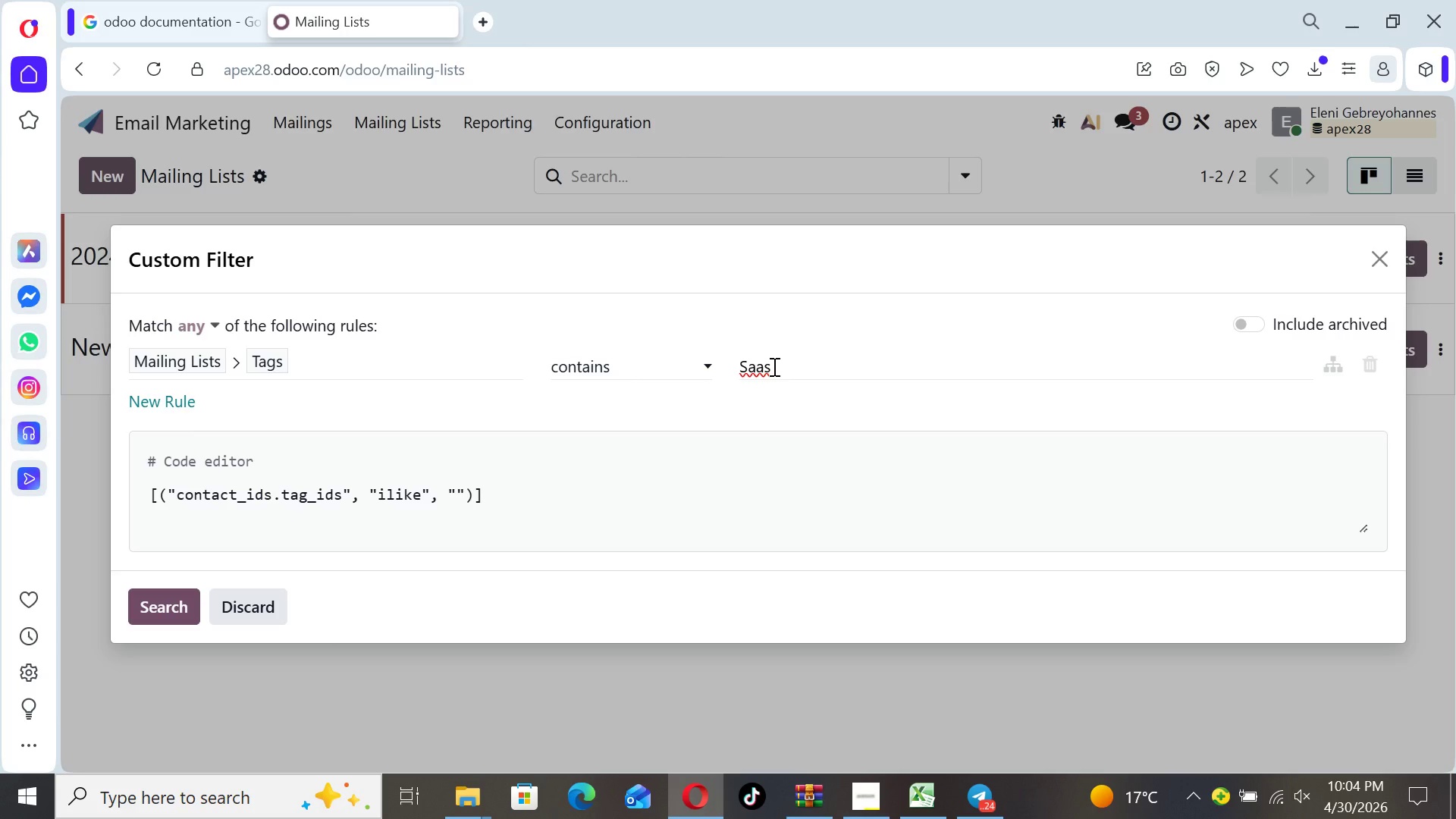 
key(Backspace)
 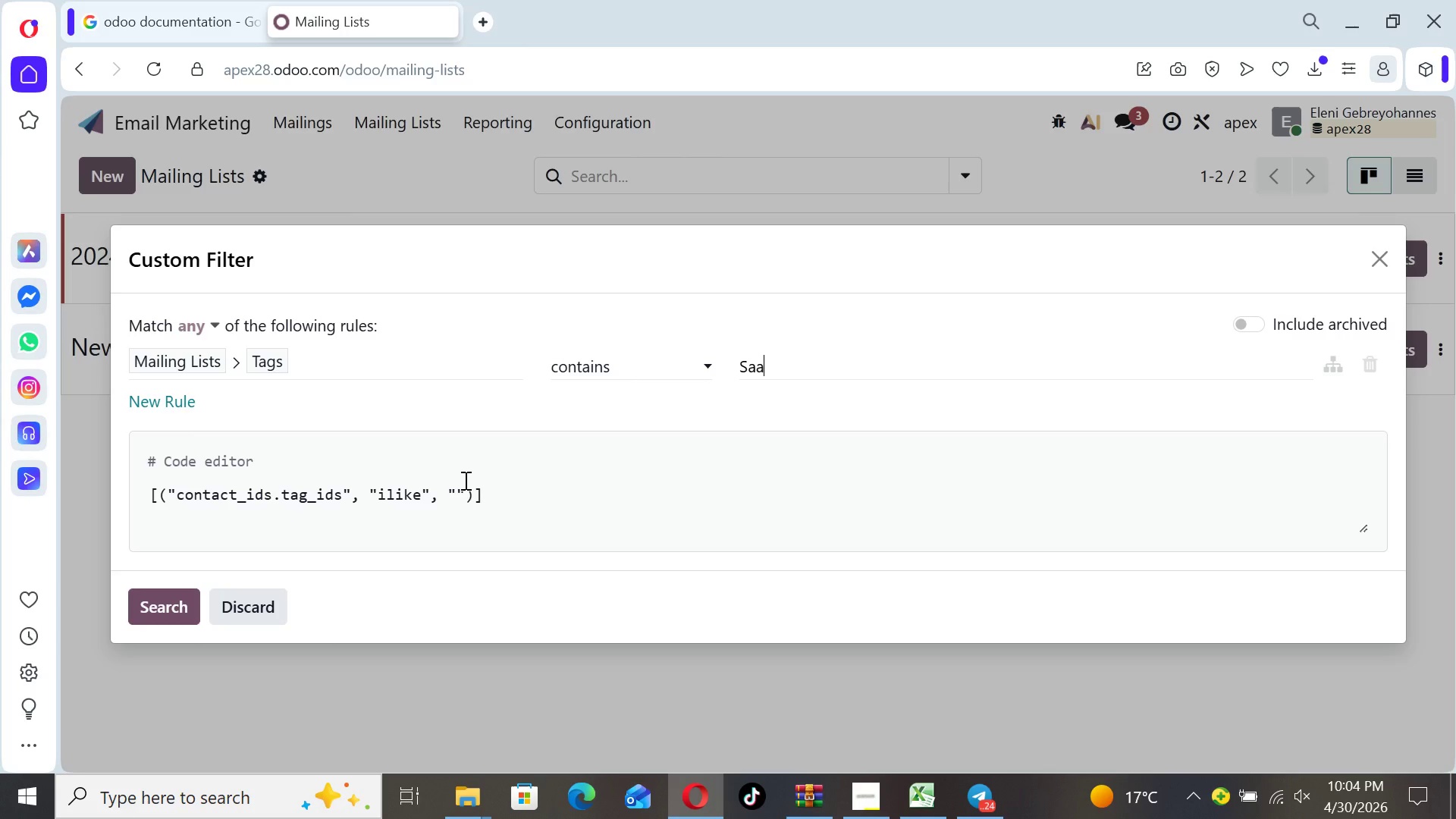 
key(CapsLock)
 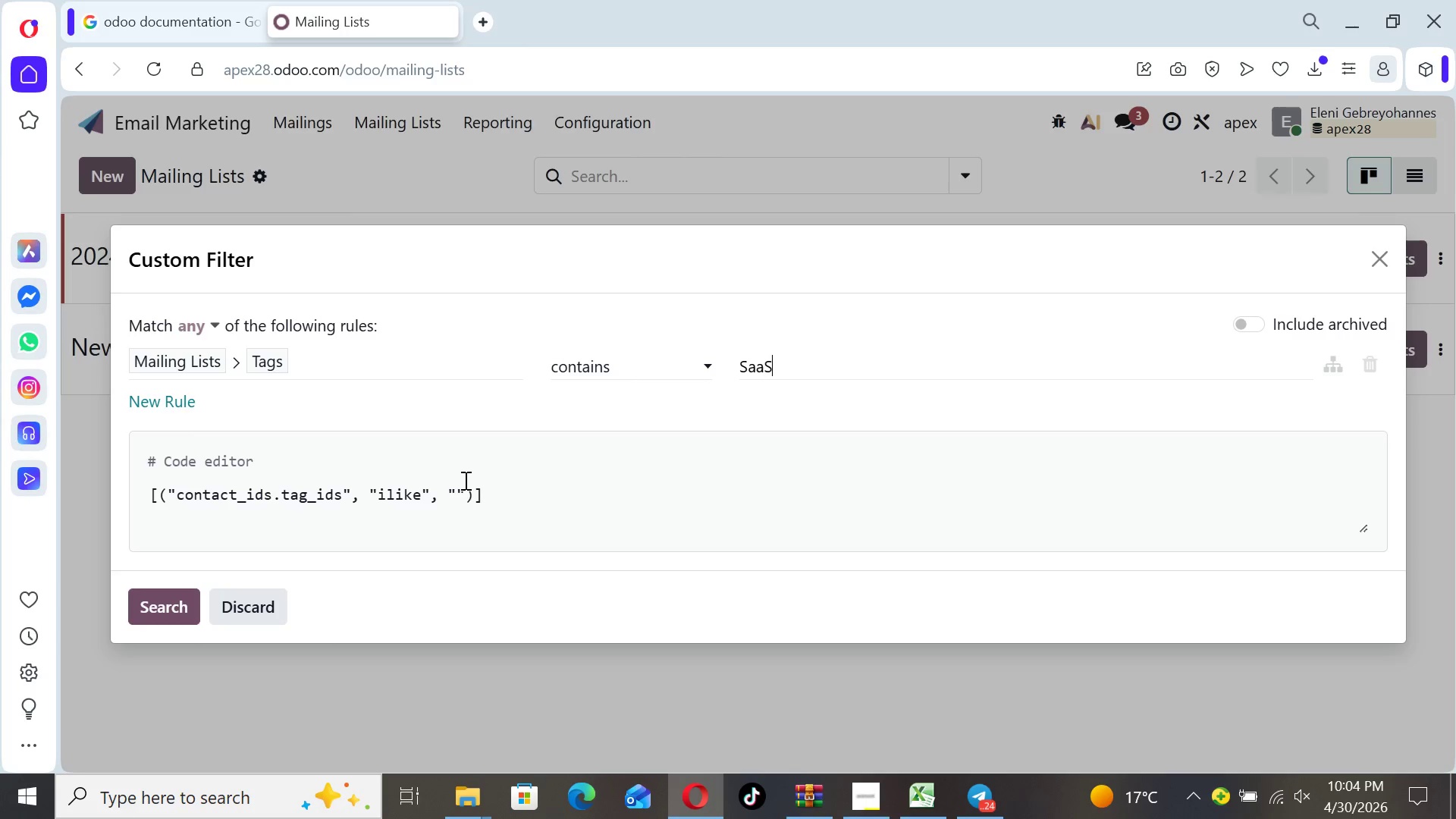 
key(S)
 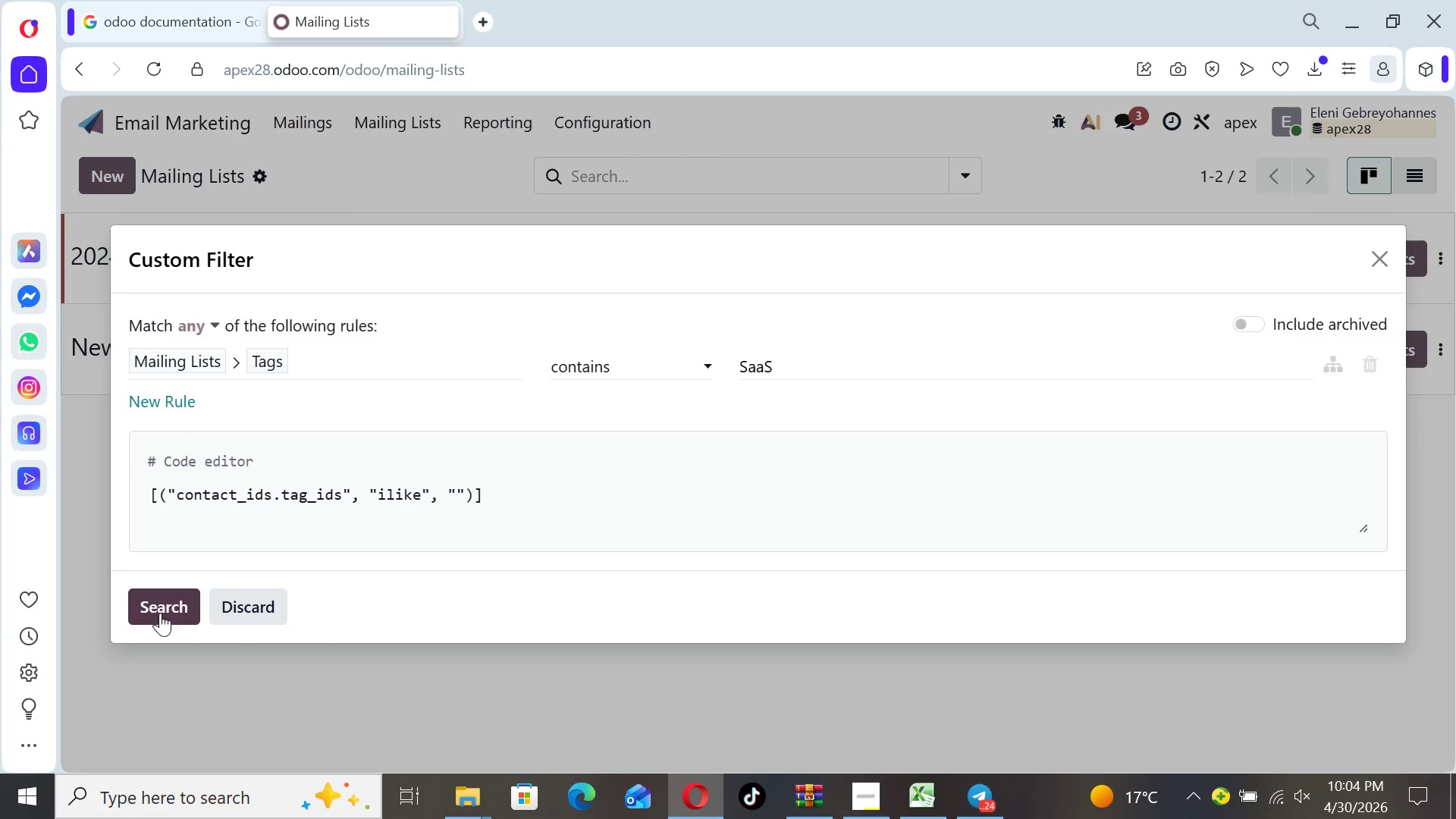 
wait(5.17)
 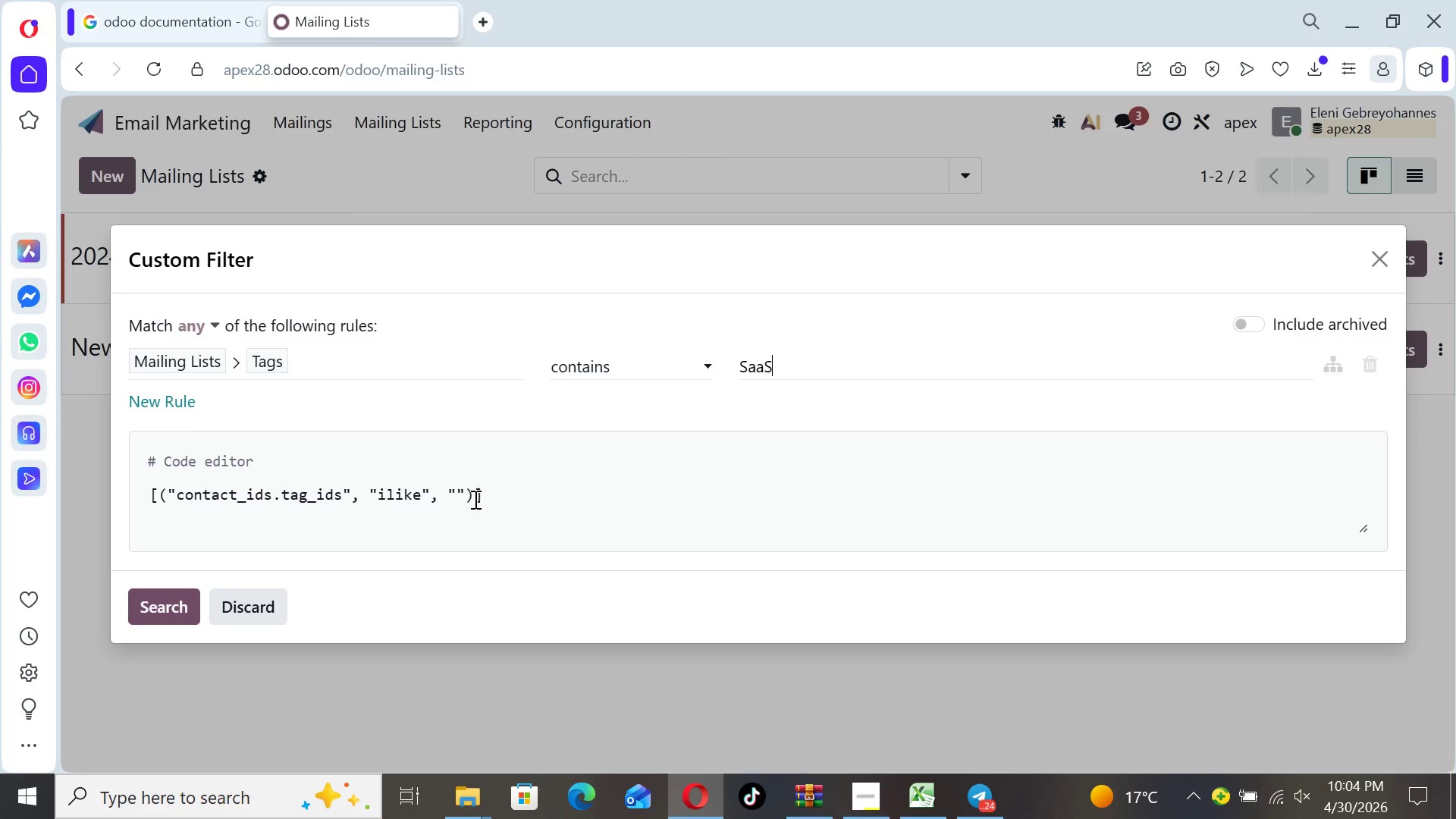 
left_click([160, 605])
 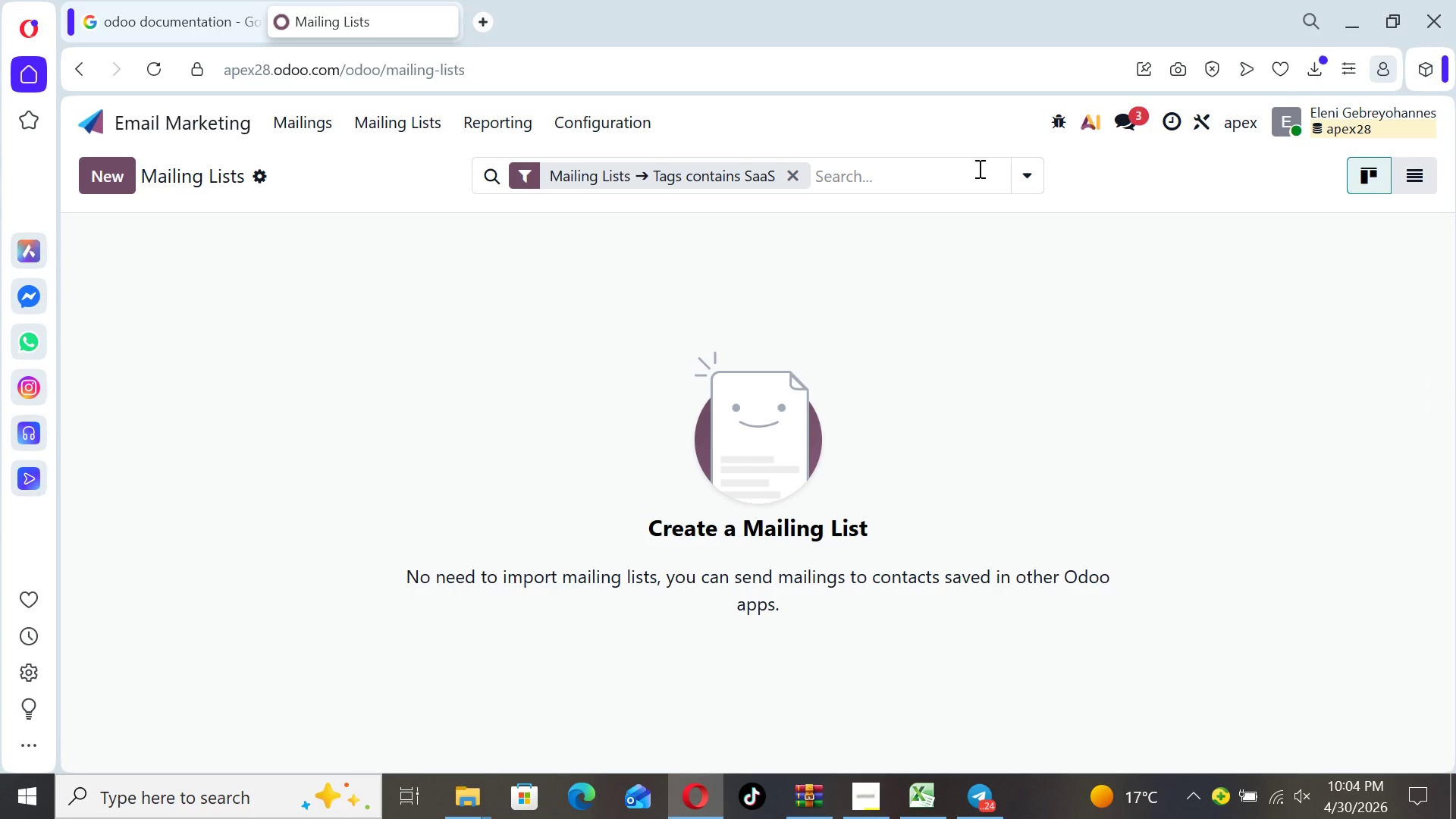 
left_click([1030, 180])
 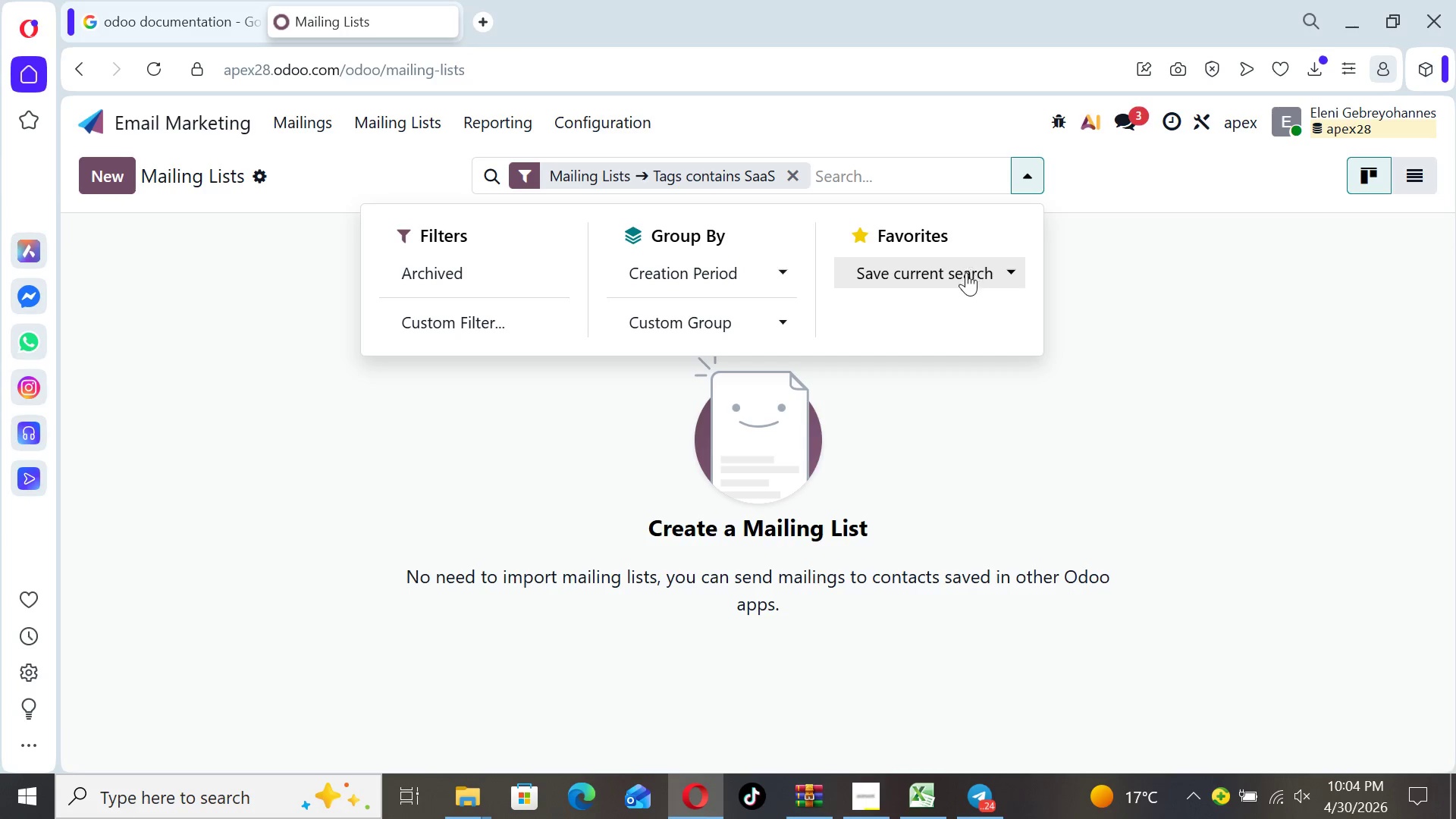 
left_click([962, 275])
 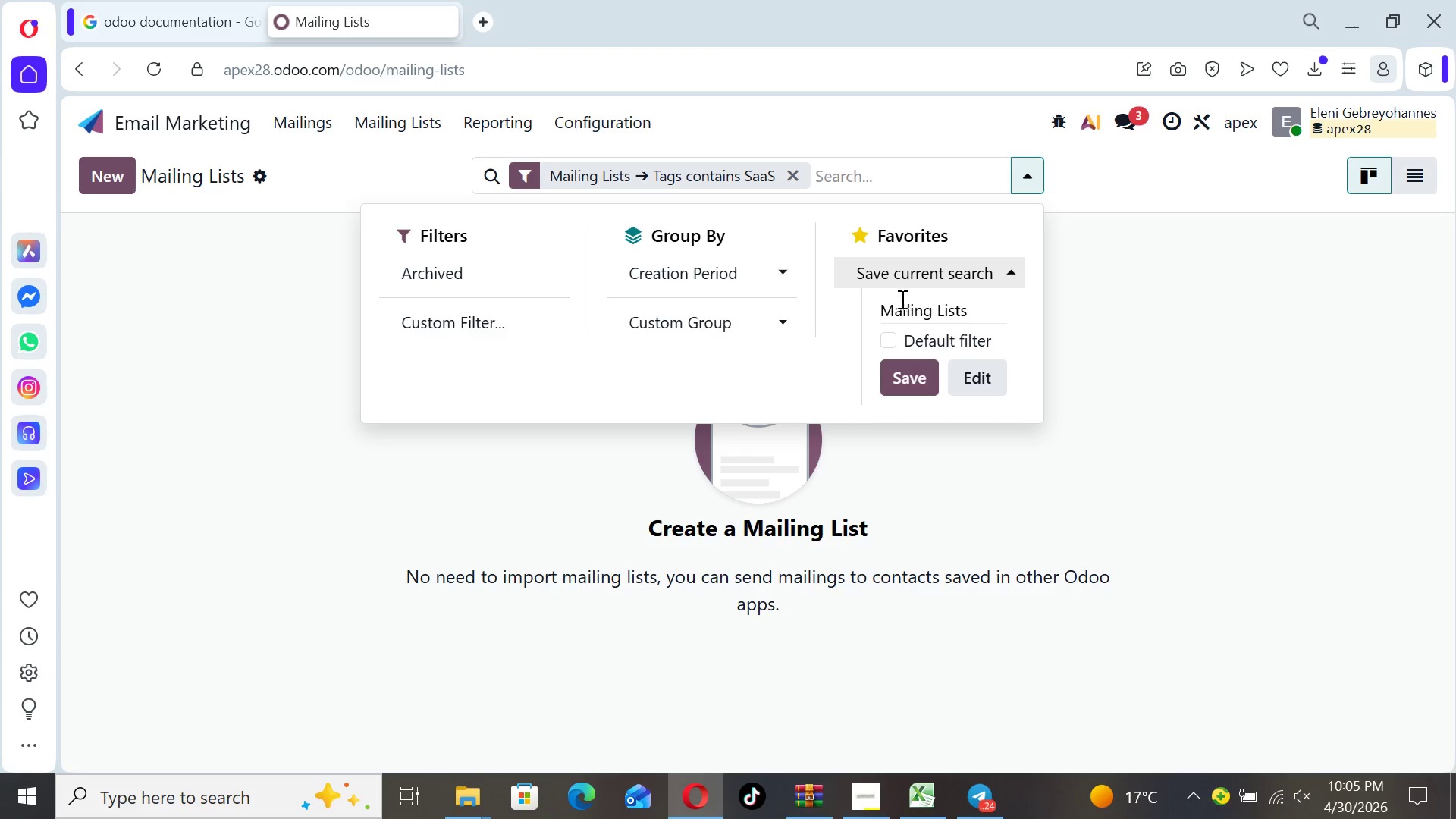 
wait(36.84)
 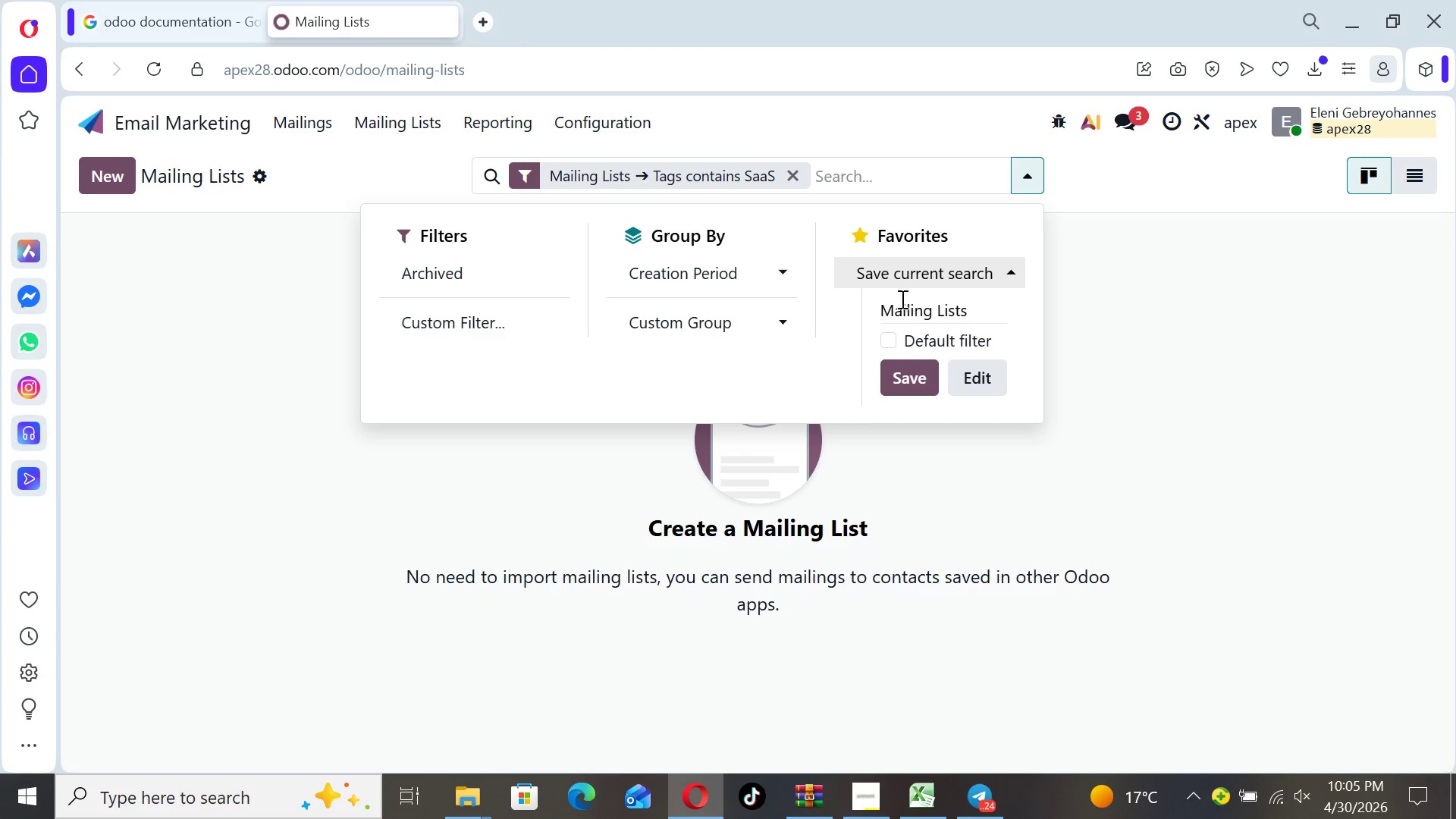 
left_click([1003, 218])
 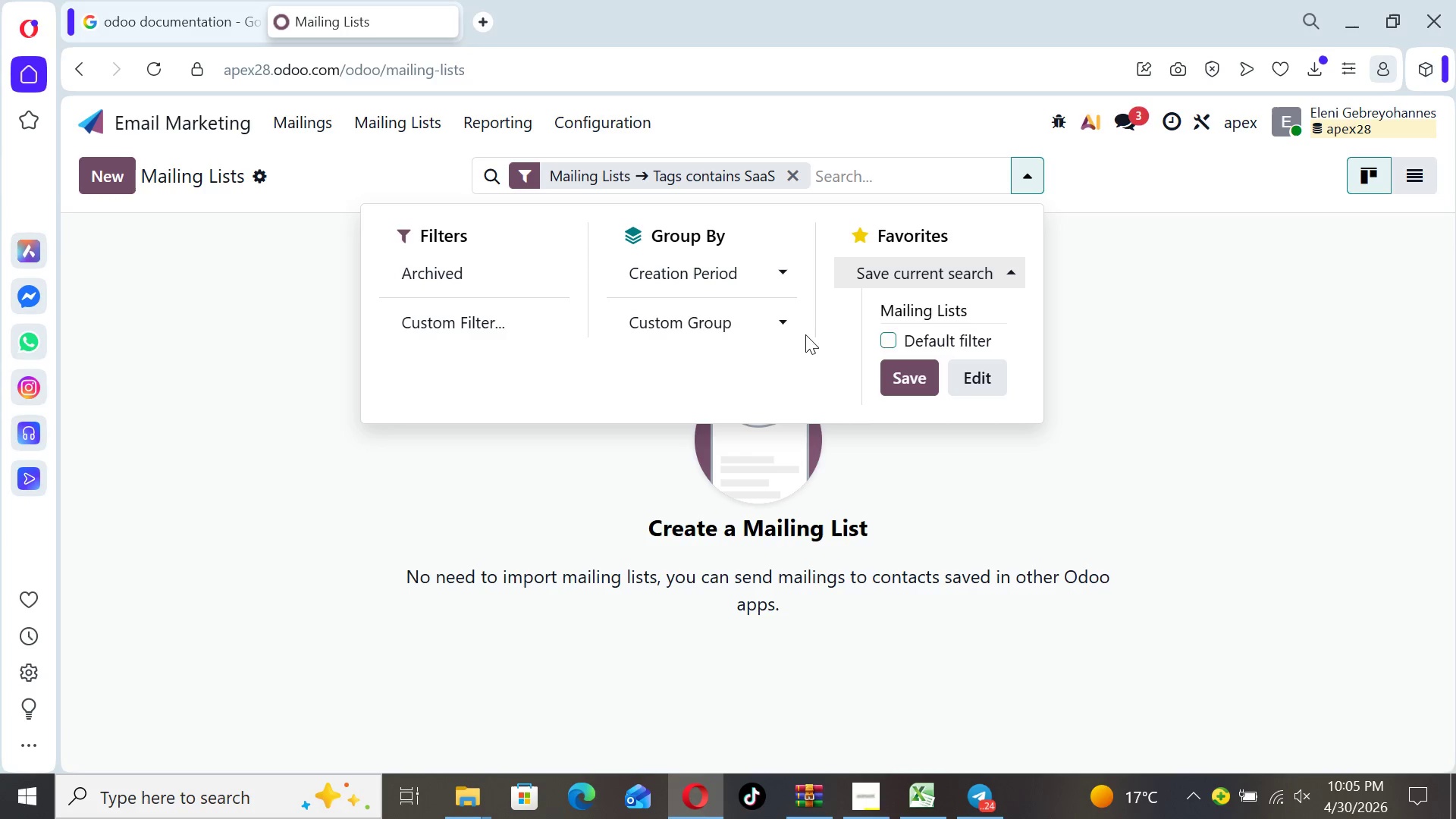 
left_click([762, 334])
 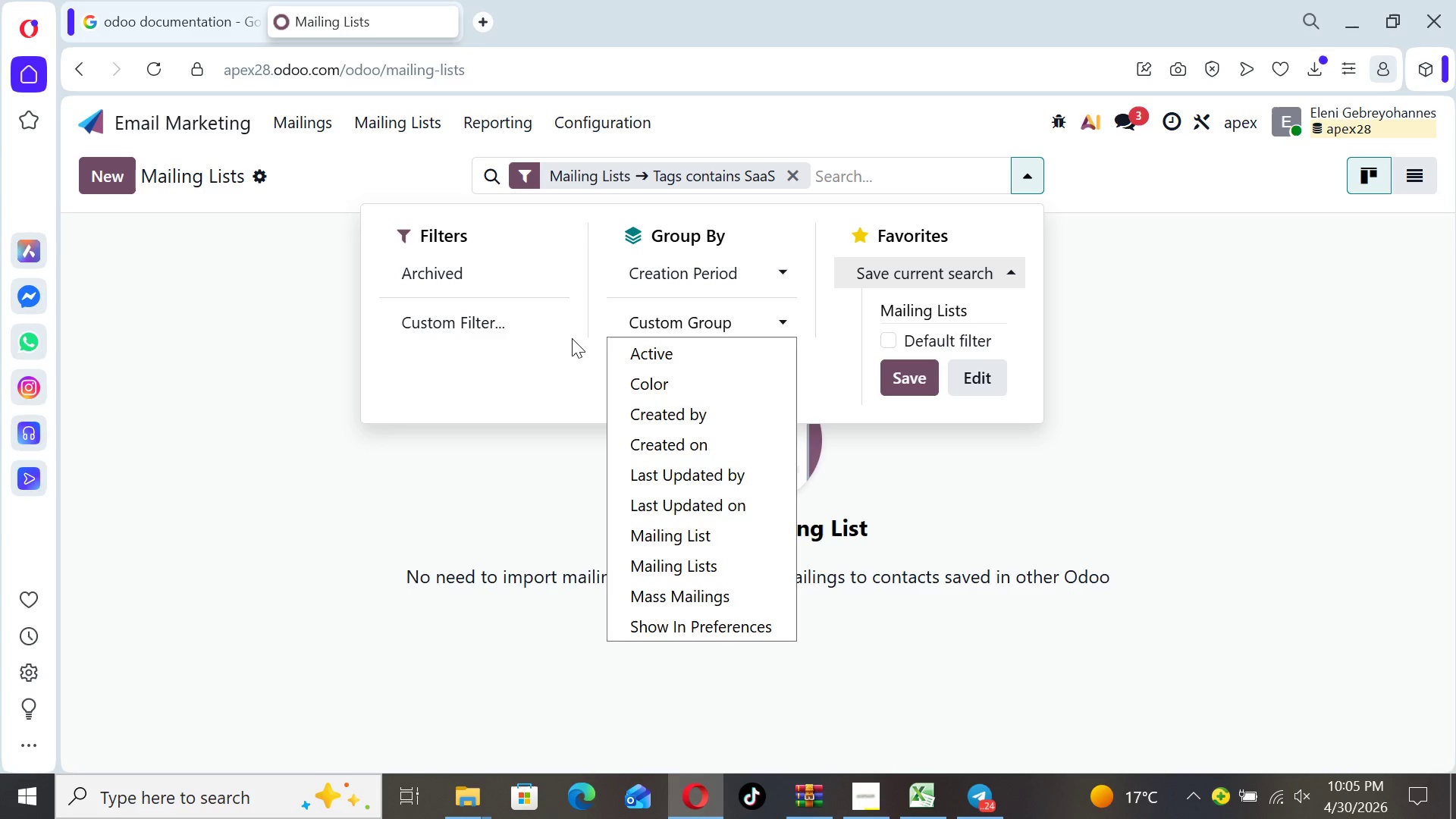 
left_click([570, 338])
 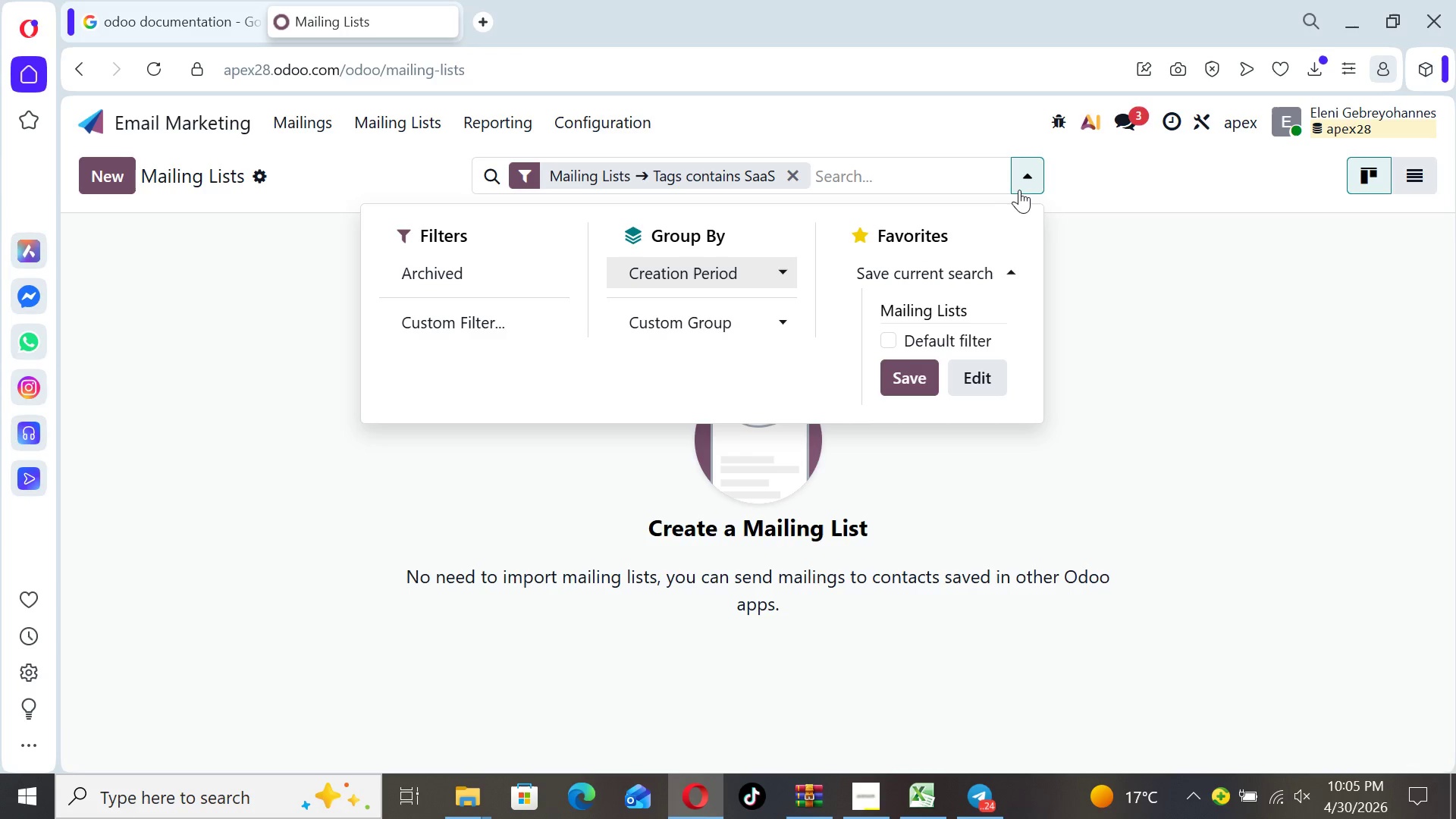 
left_click([1028, 190])
 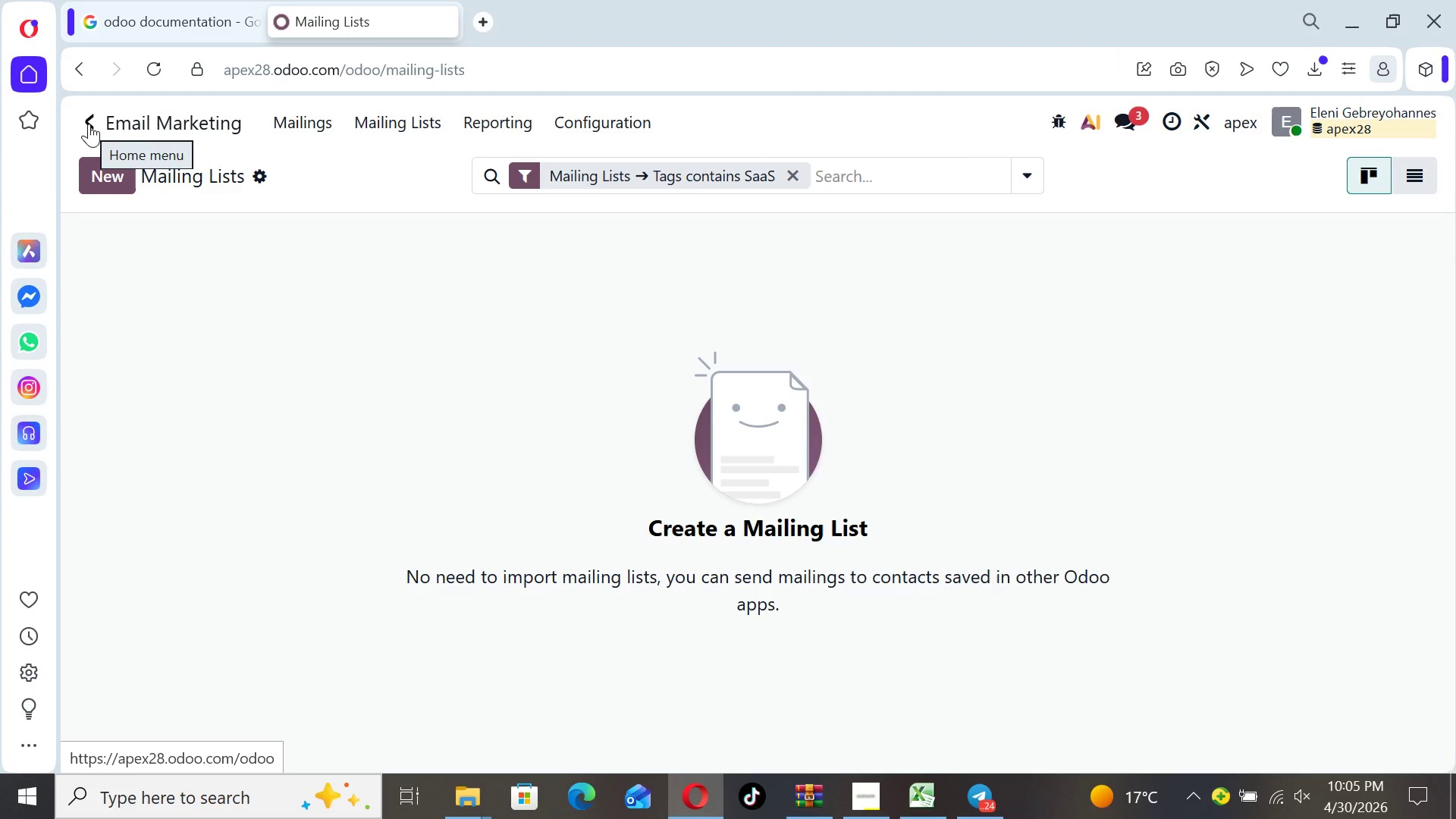 
wait(19.31)
 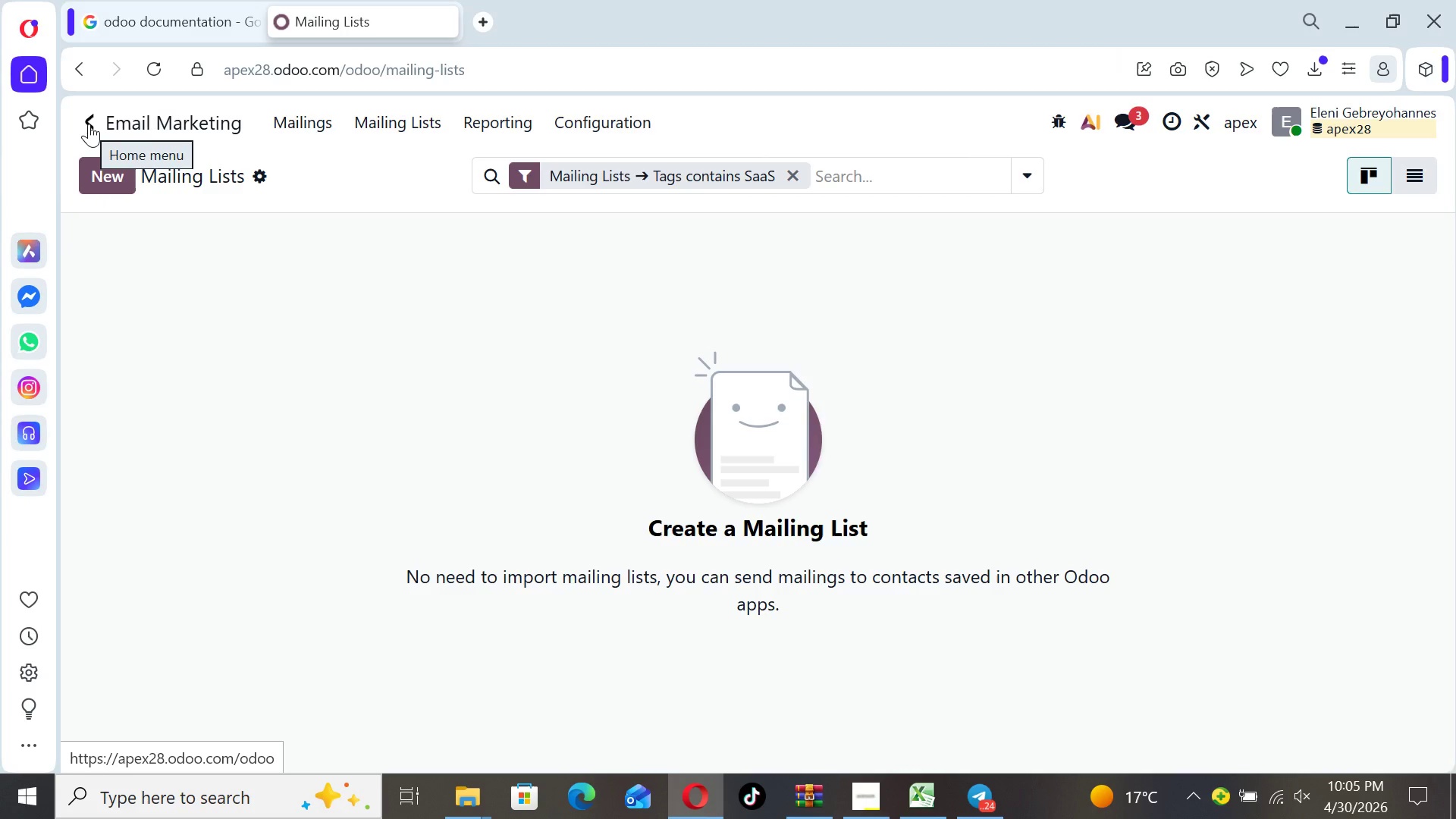 
left_click([89, 124])
 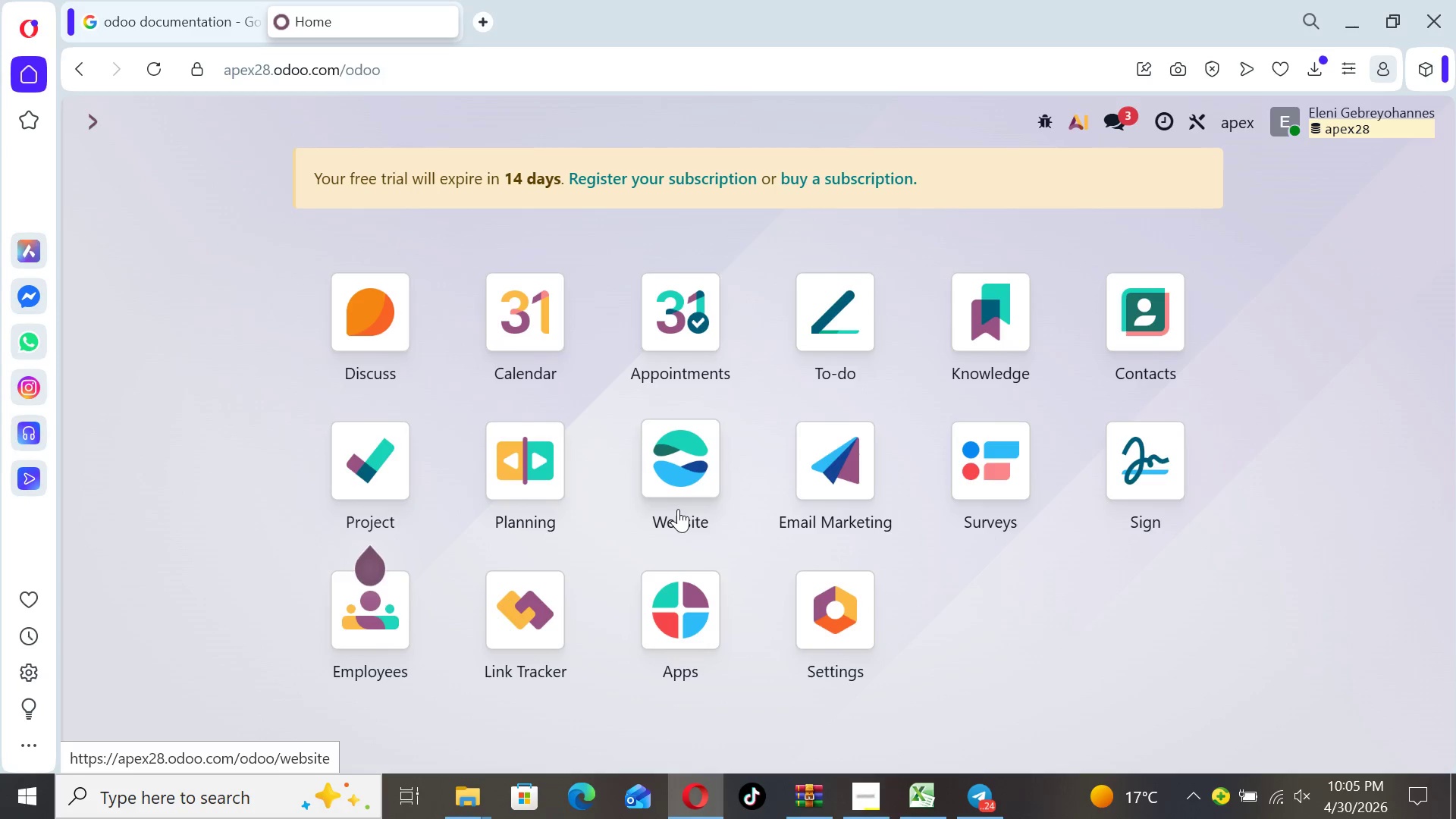 
wait(8.52)
 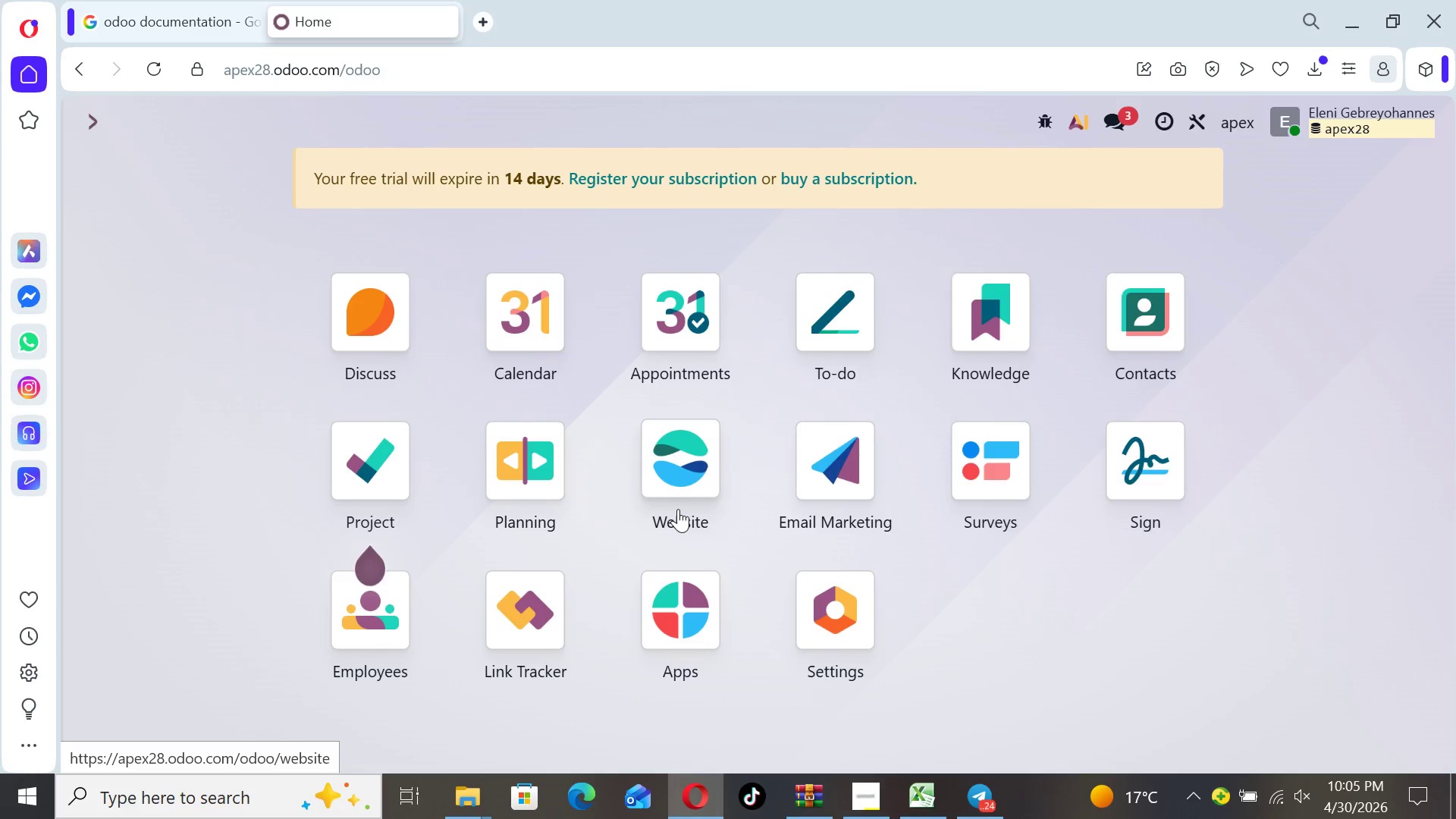 
key(Slash)
 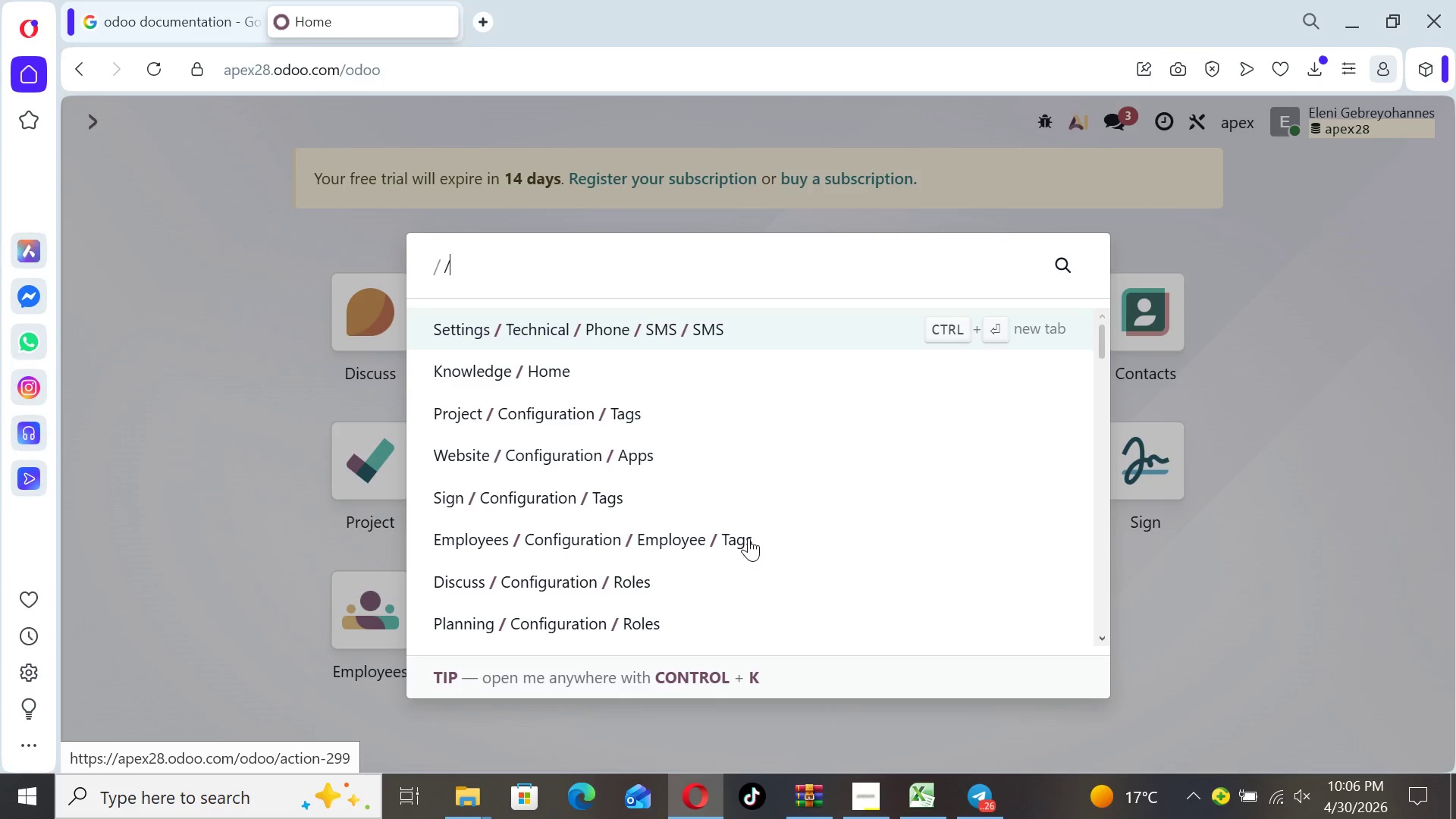 
key(CapsLock)
 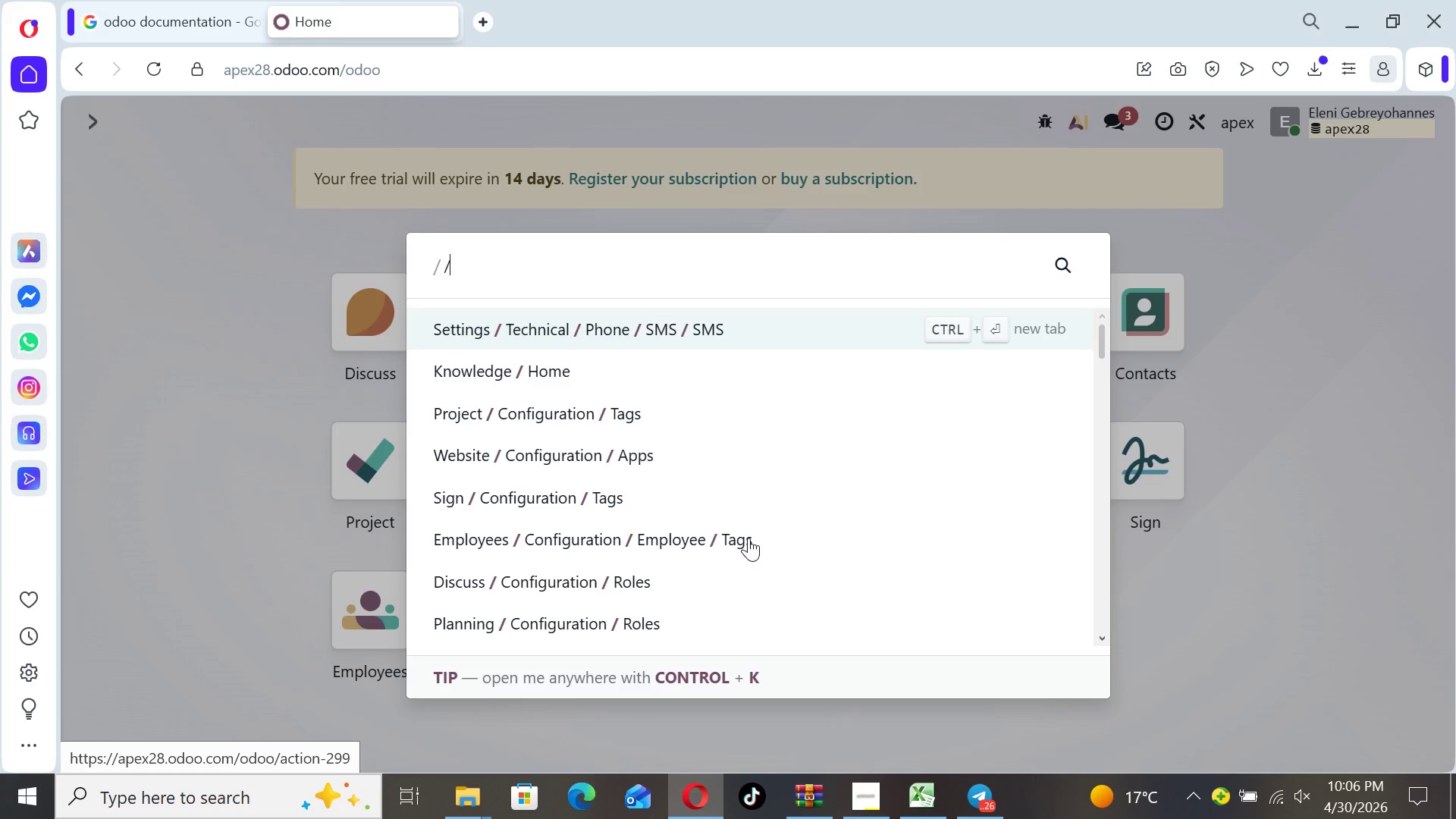 
key(CapsLock)
 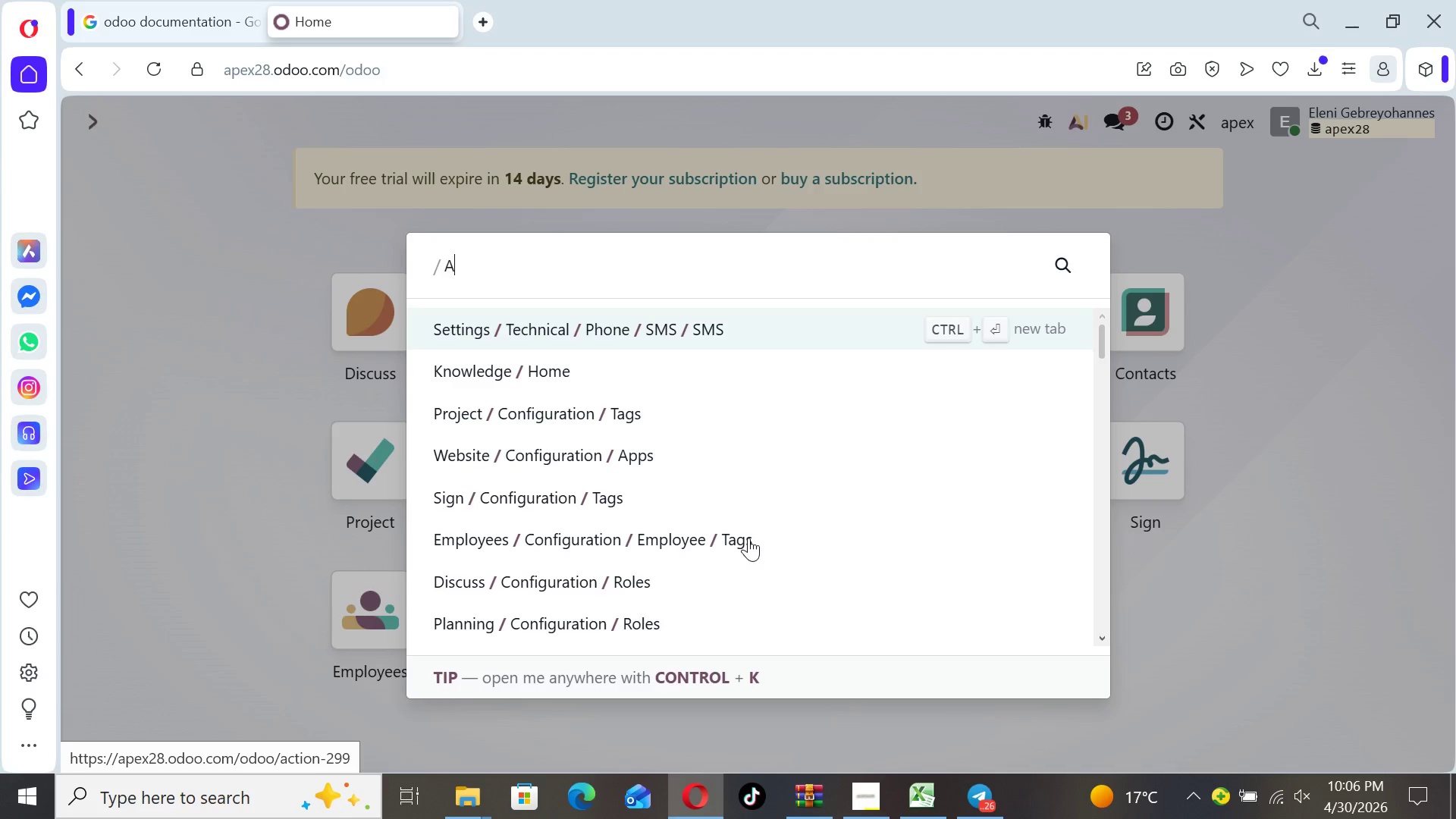 
key(A)
 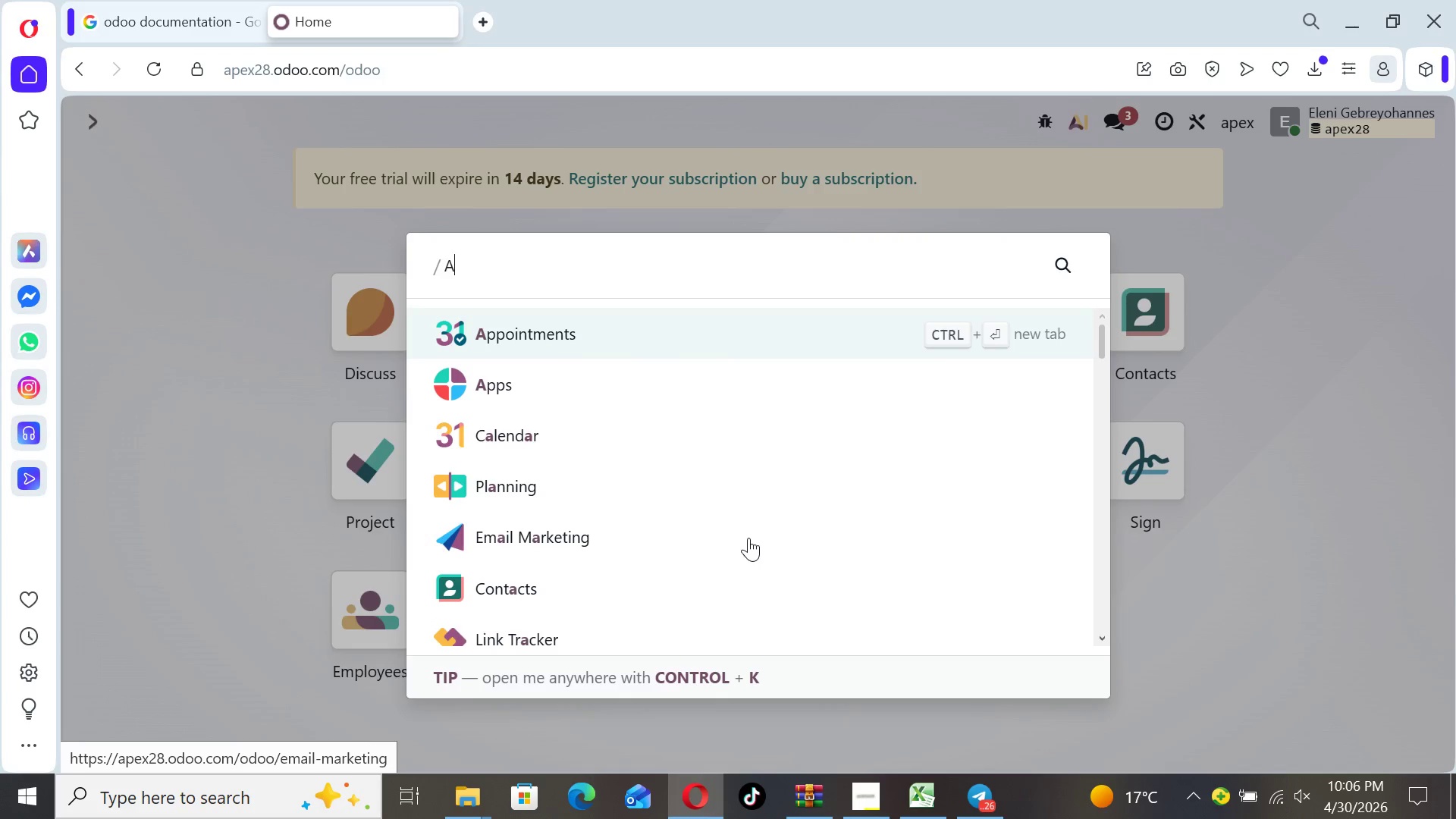 
key(CapsLock)
 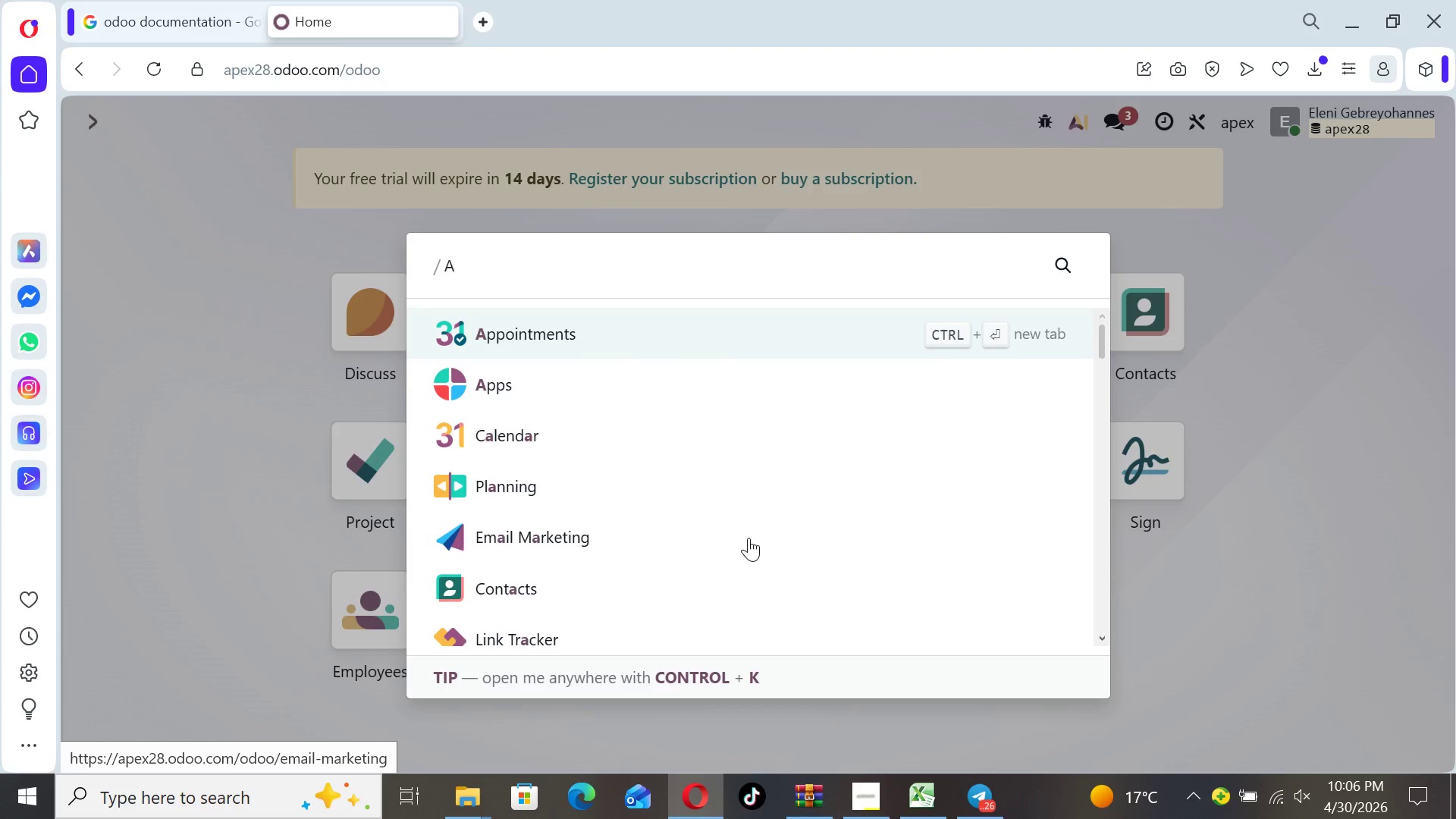 
key(CapsLock)
 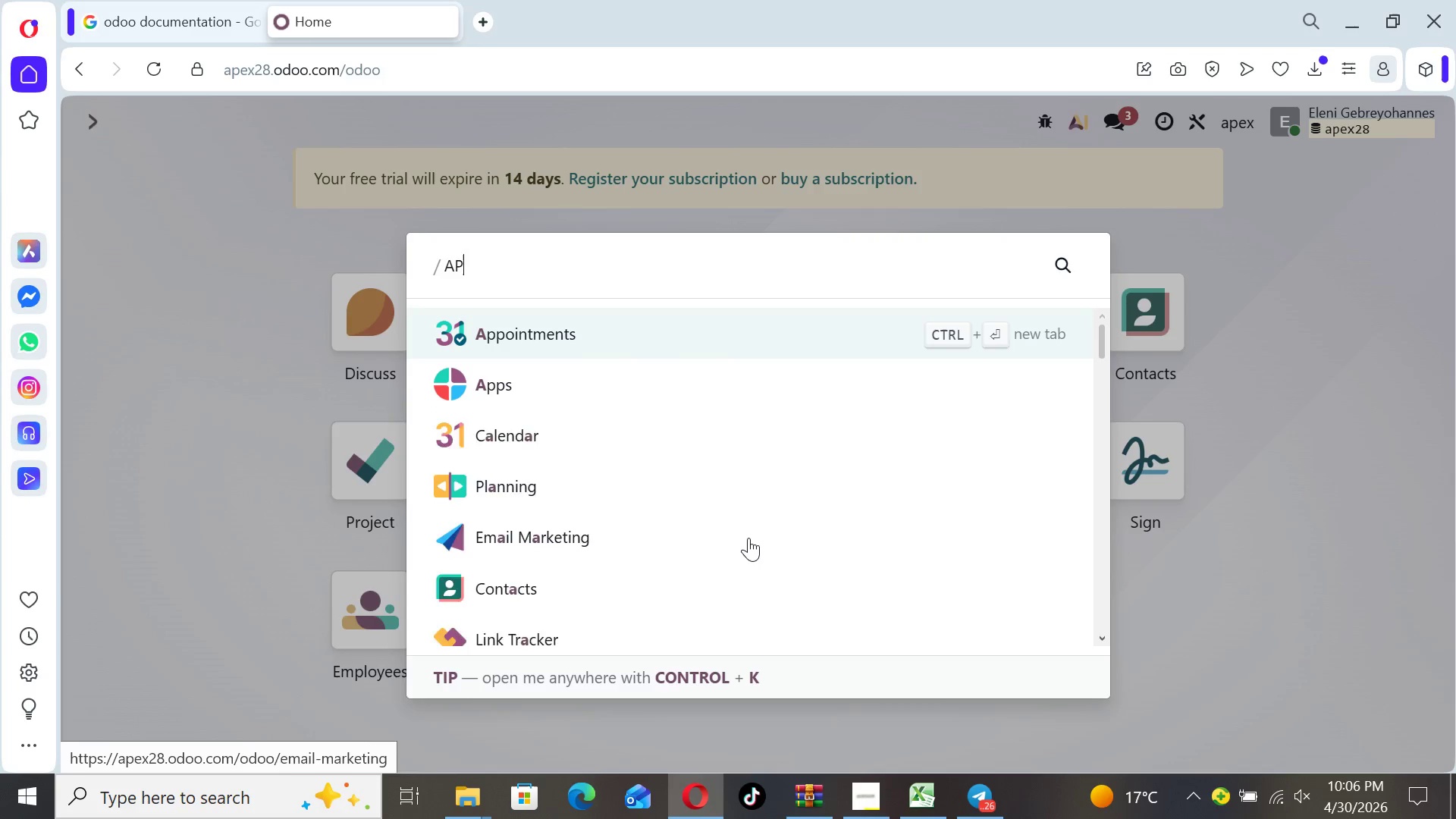 
key(P)
 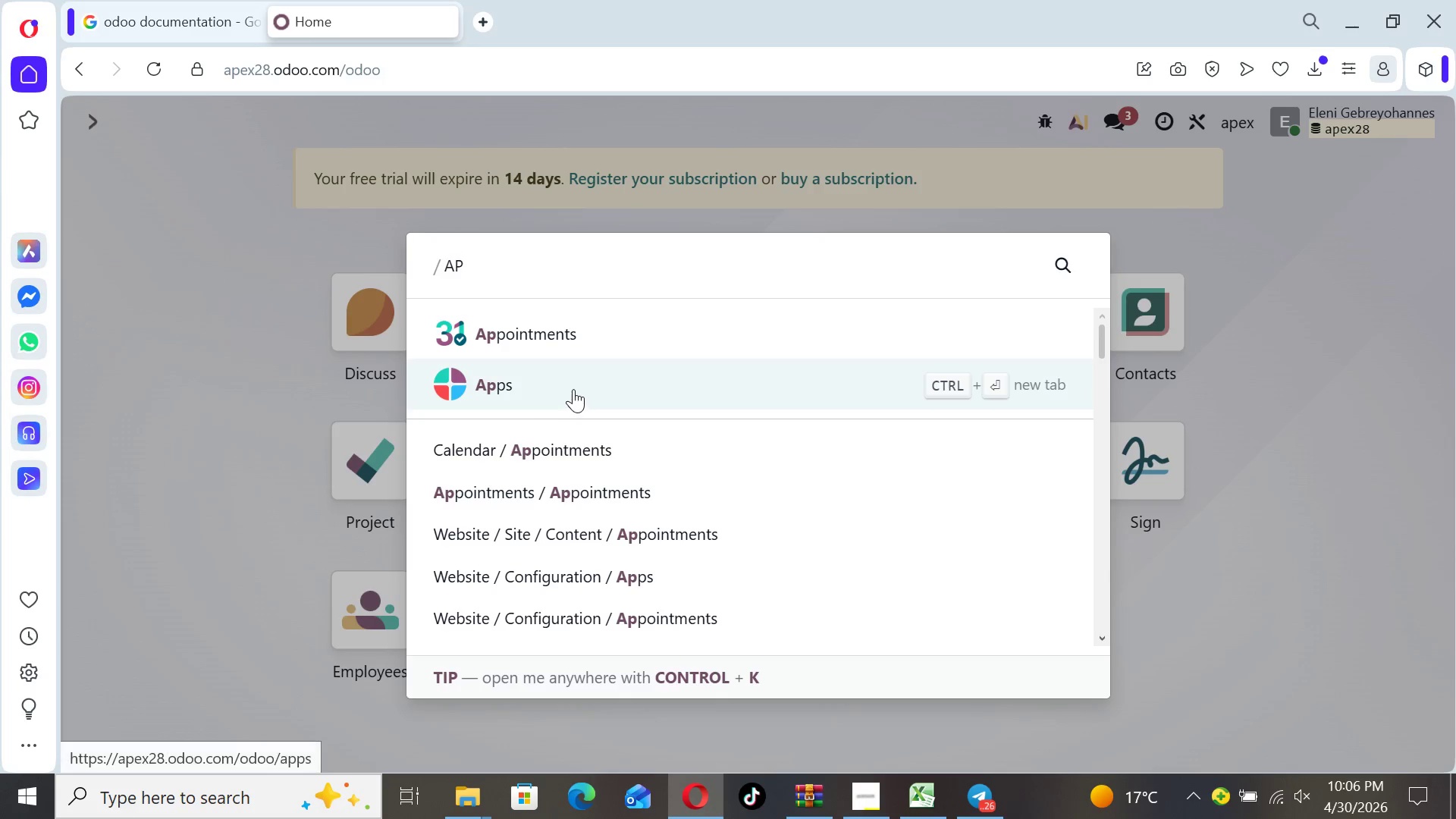 
left_click([573, 389])
 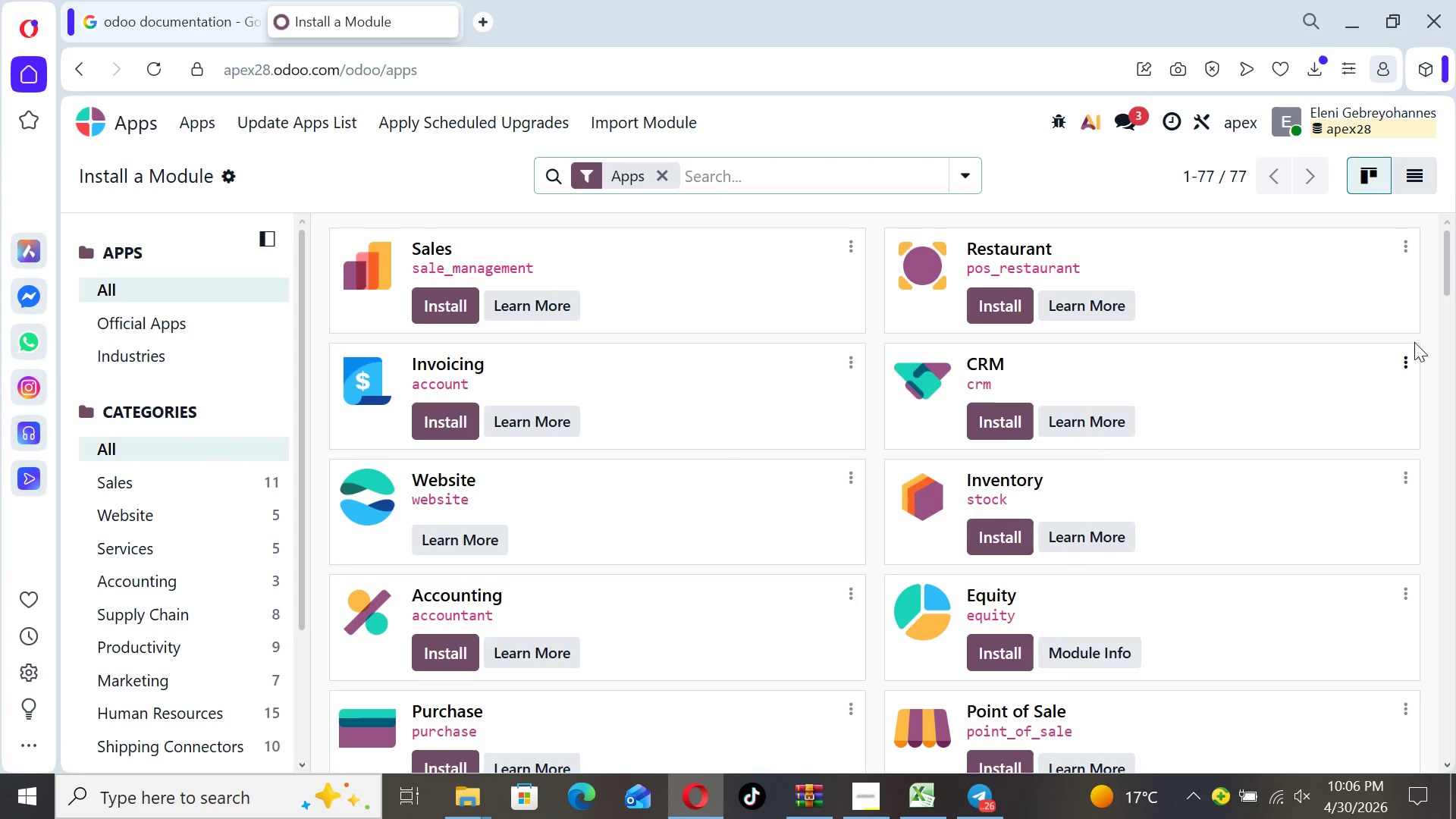 
left_click_drag(start_coordinate=[1445, 287], to_coordinate=[1455, 639])
 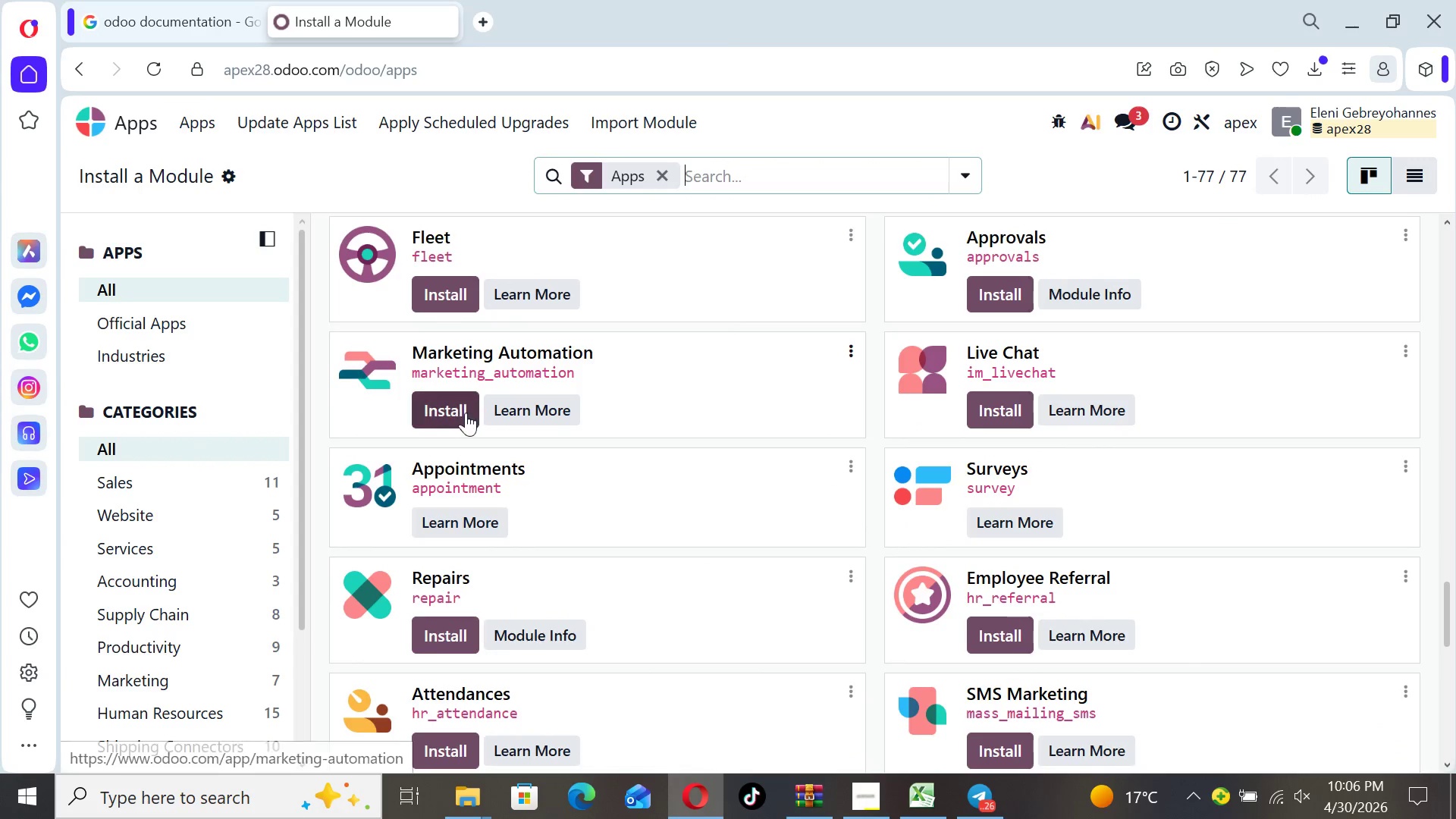 
left_click([440, 410])
 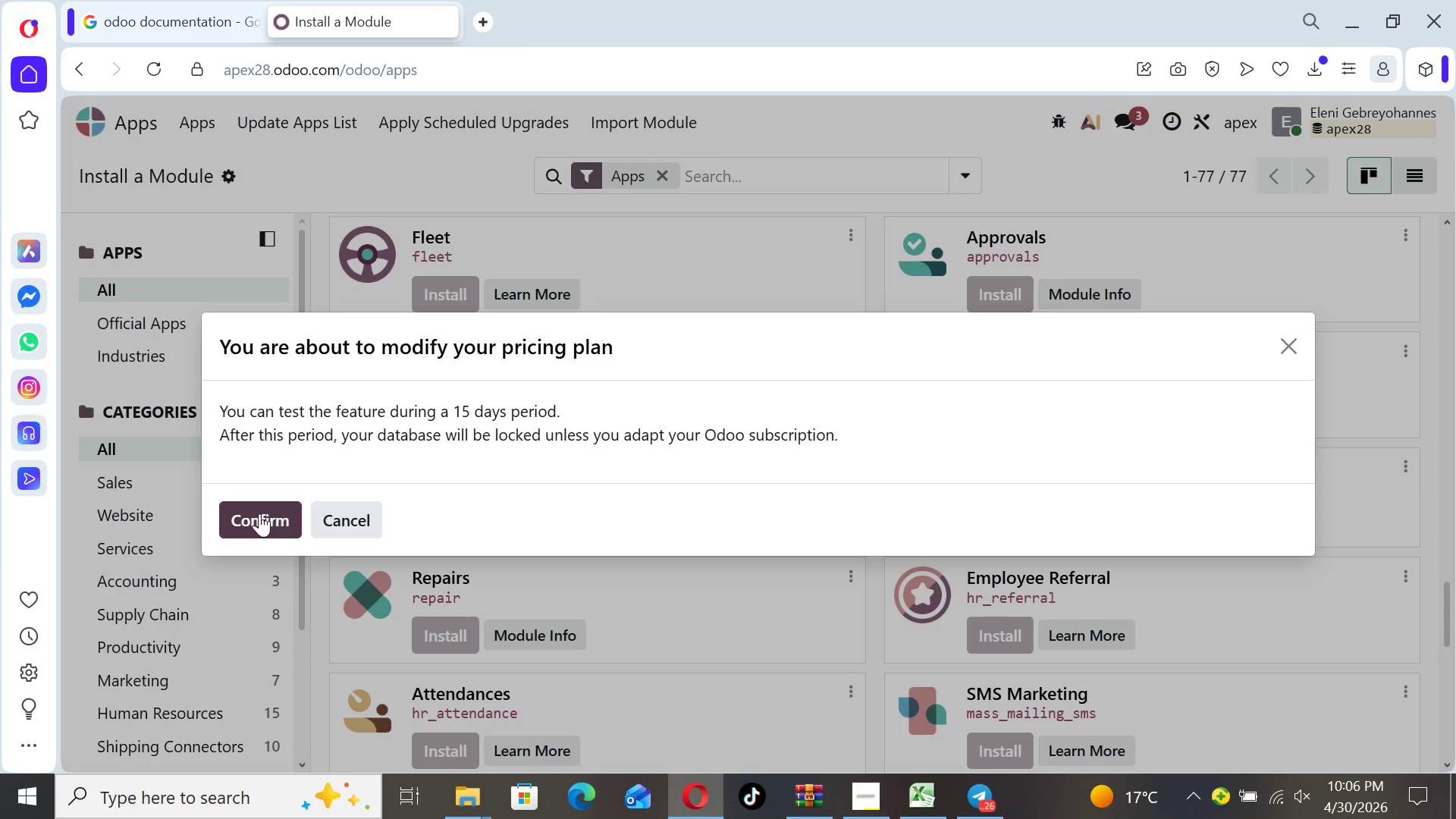 
left_click([243, 519])
 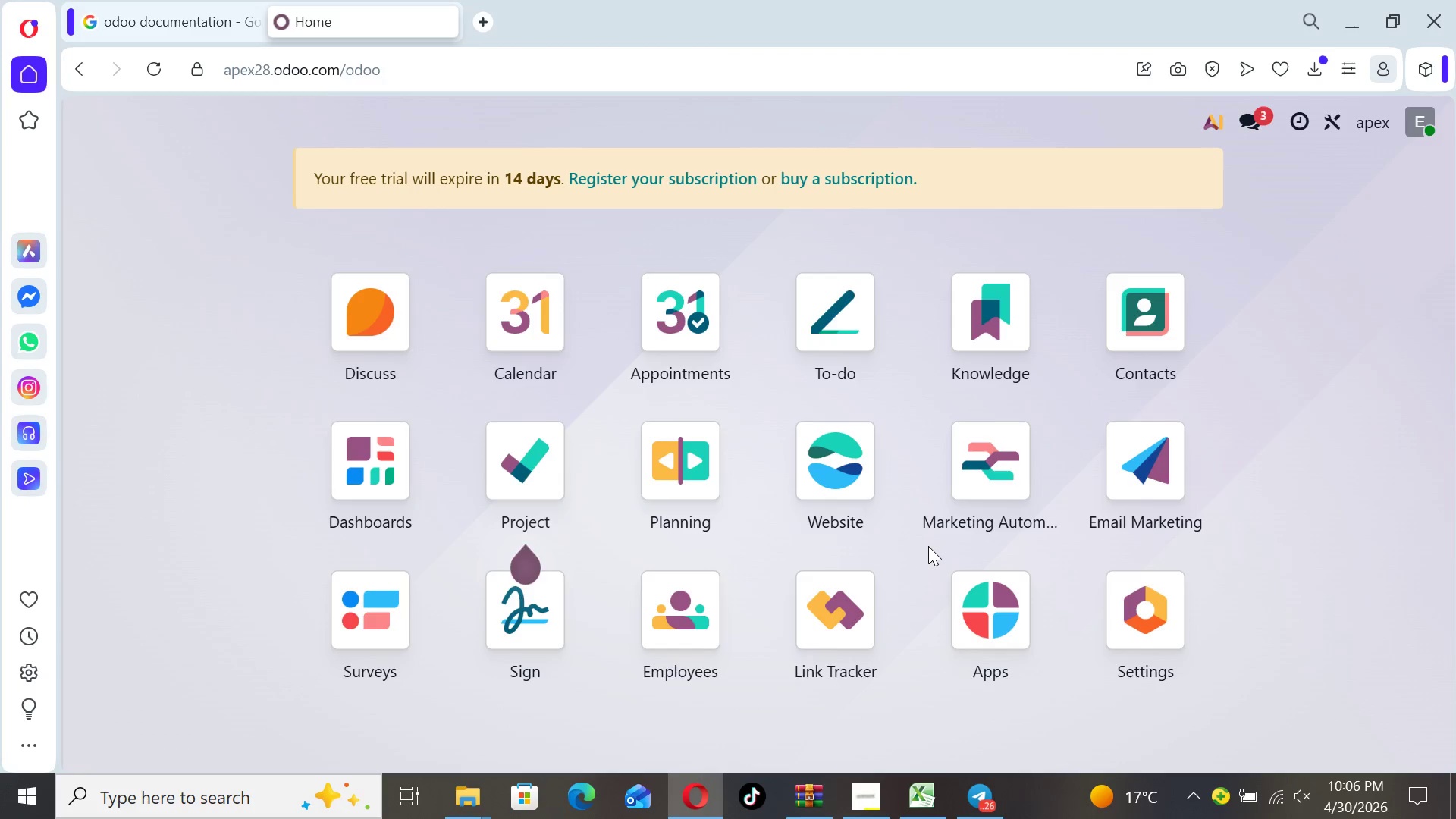 
wait(25.36)
 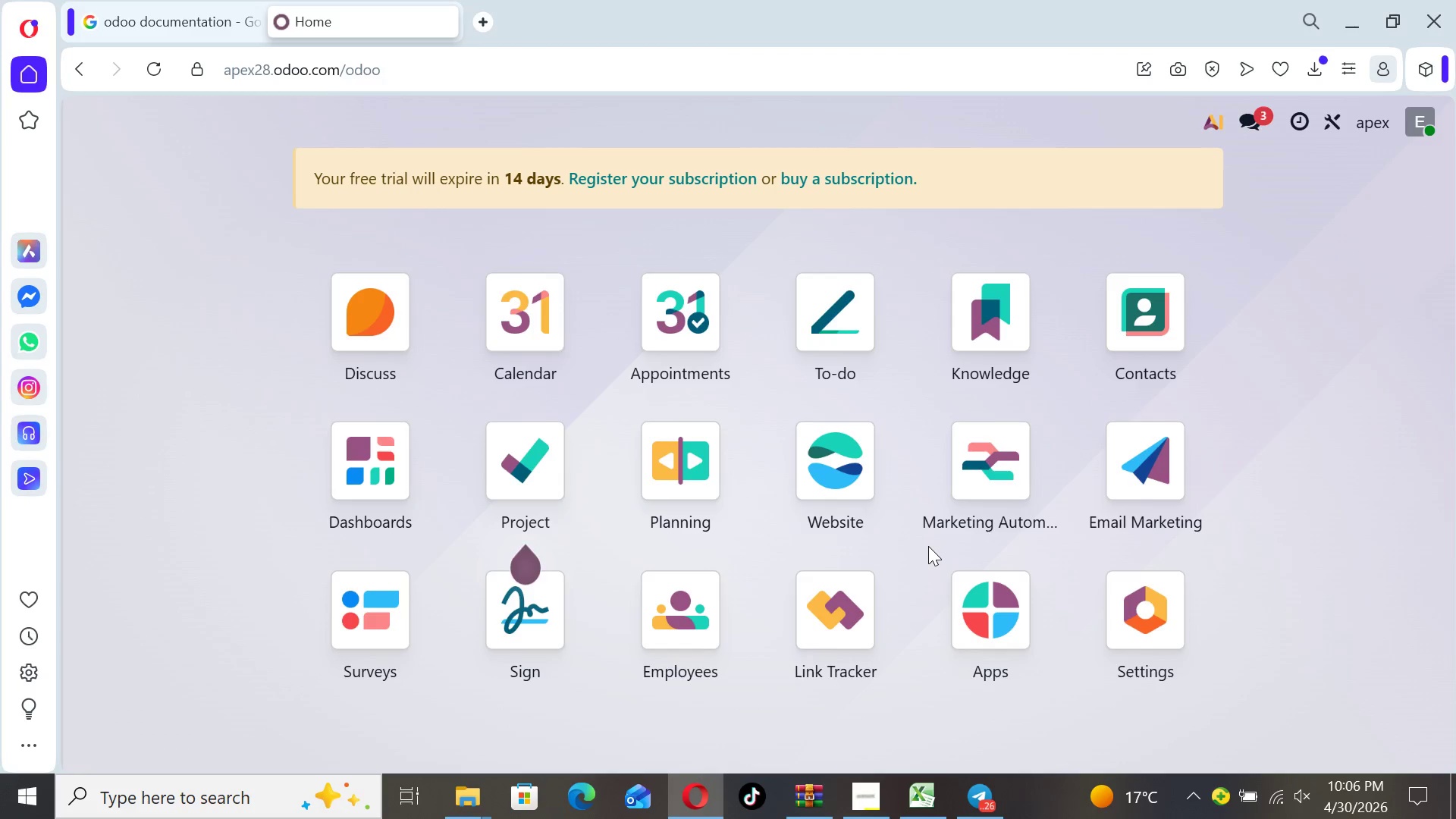 
left_click([1134, 454])
 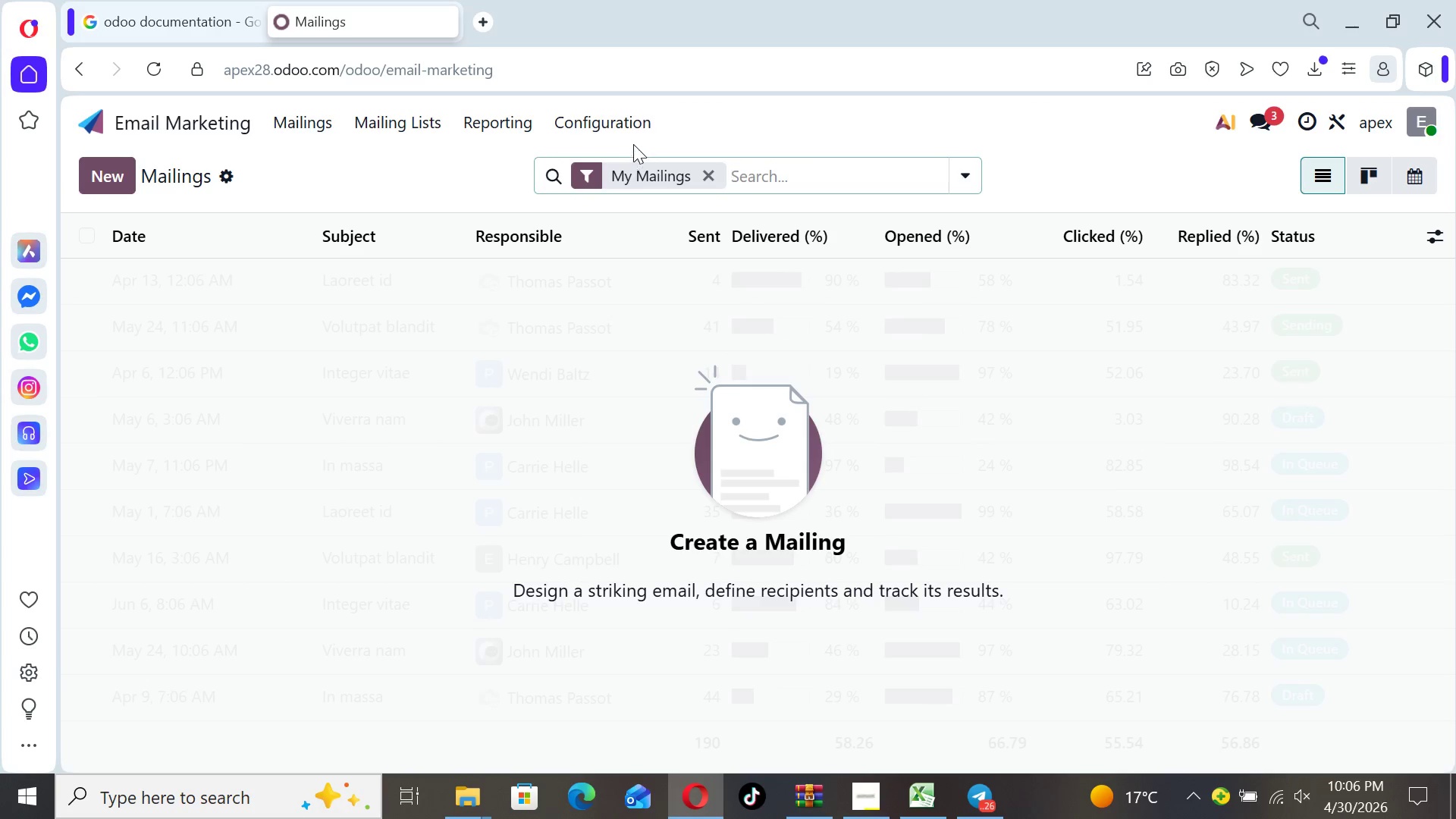 
left_click([626, 122])
 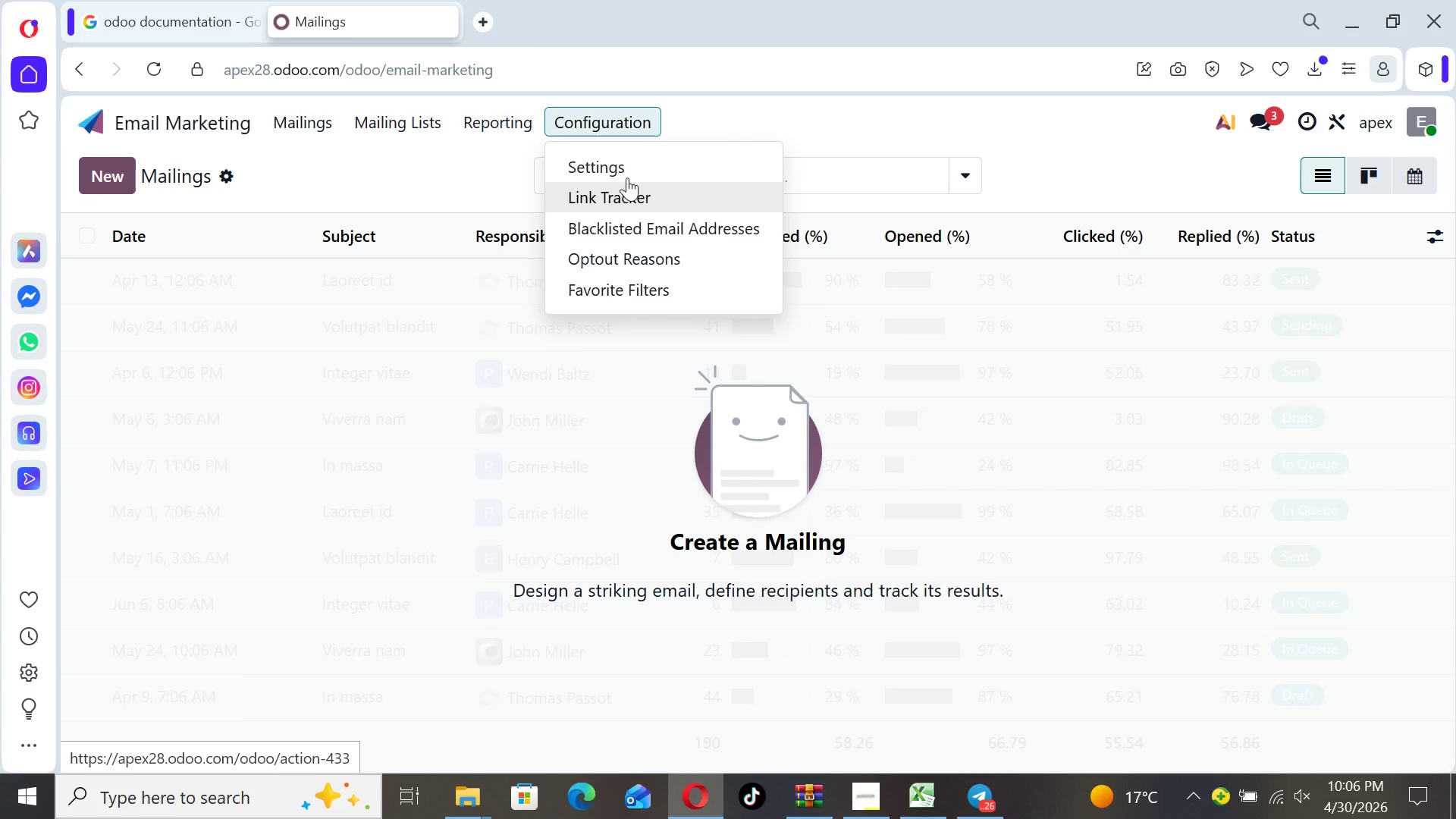 
left_click([624, 160])
 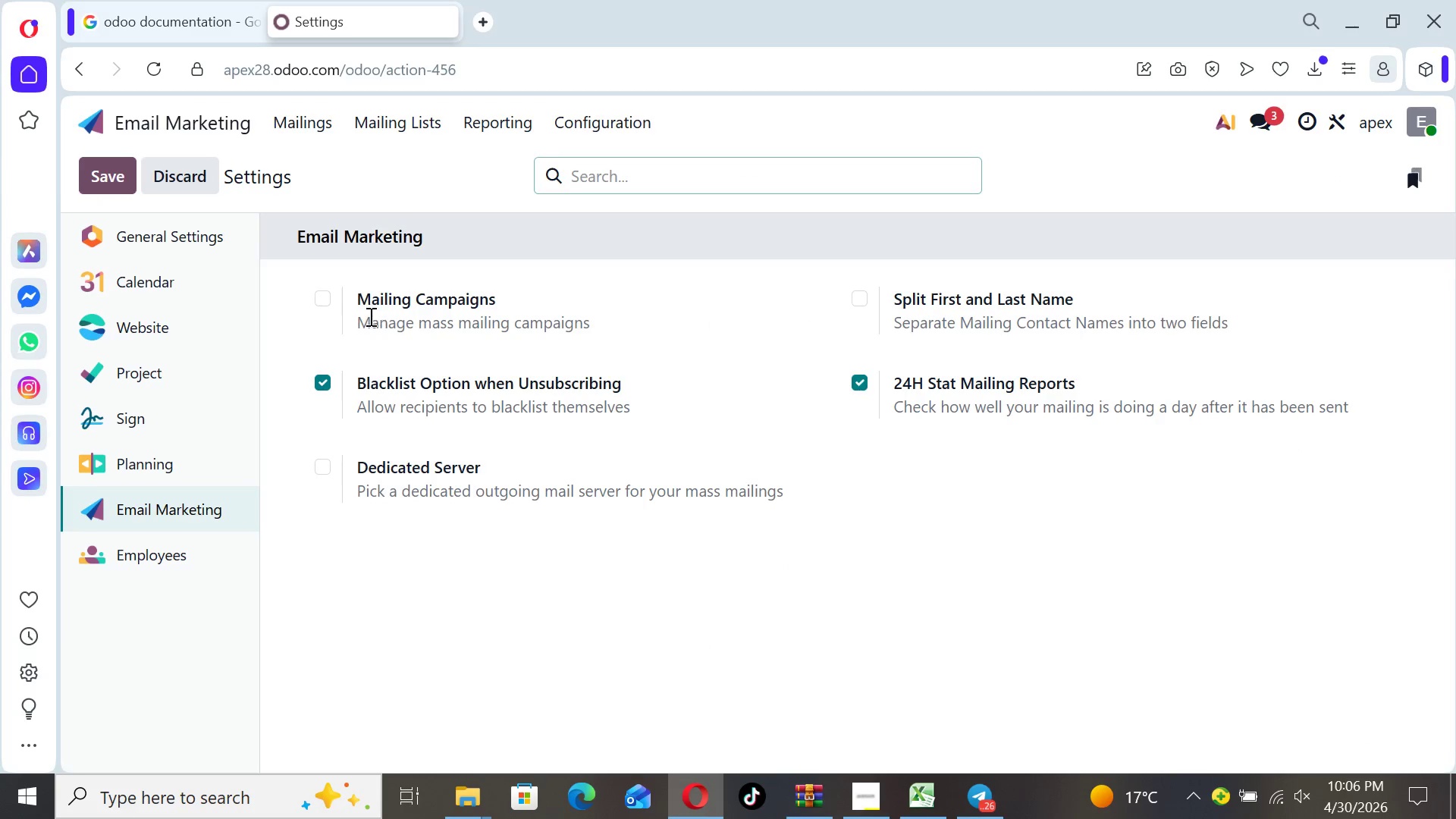 
left_click([325, 293])
 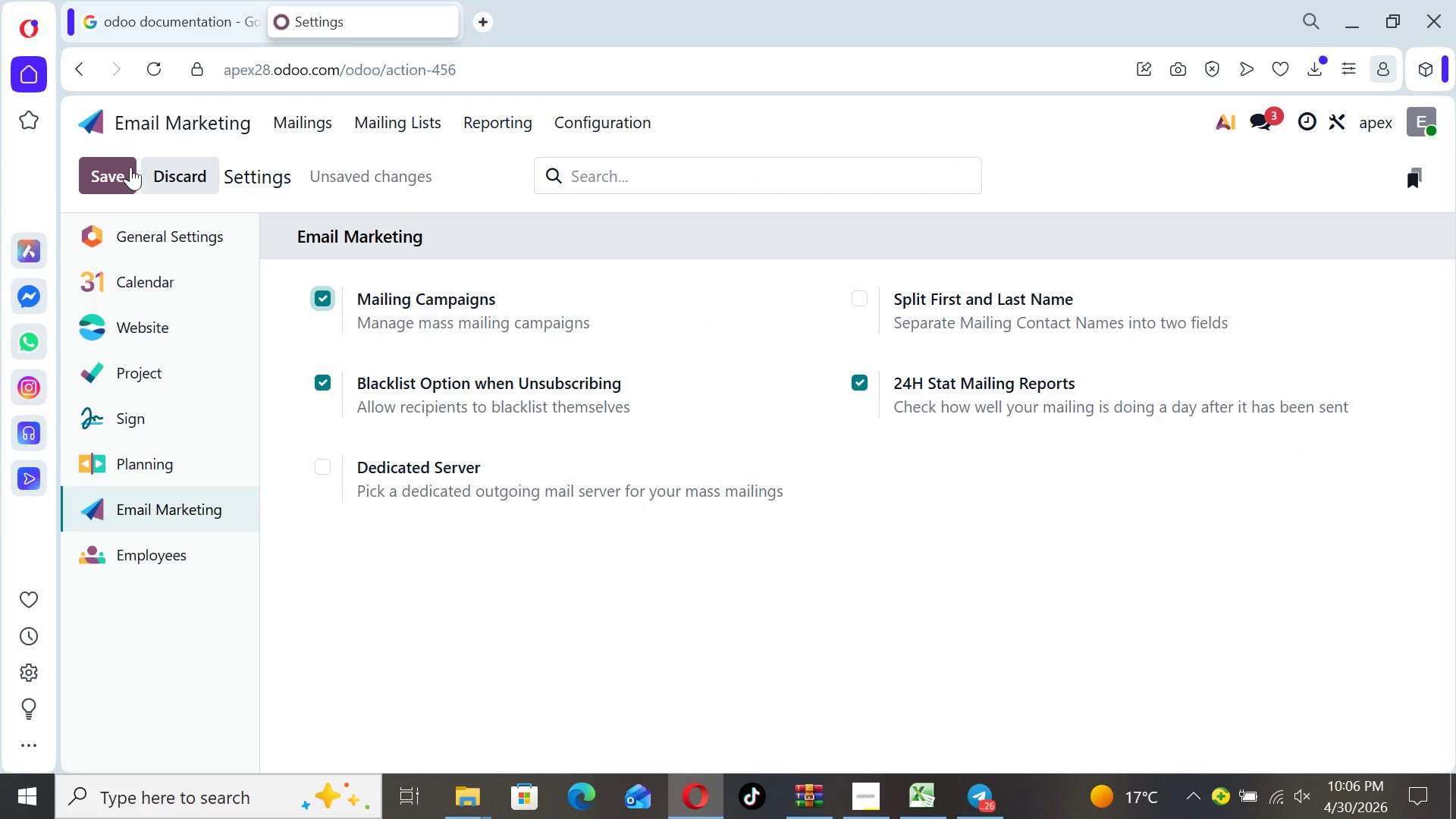 
left_click([110, 165])
 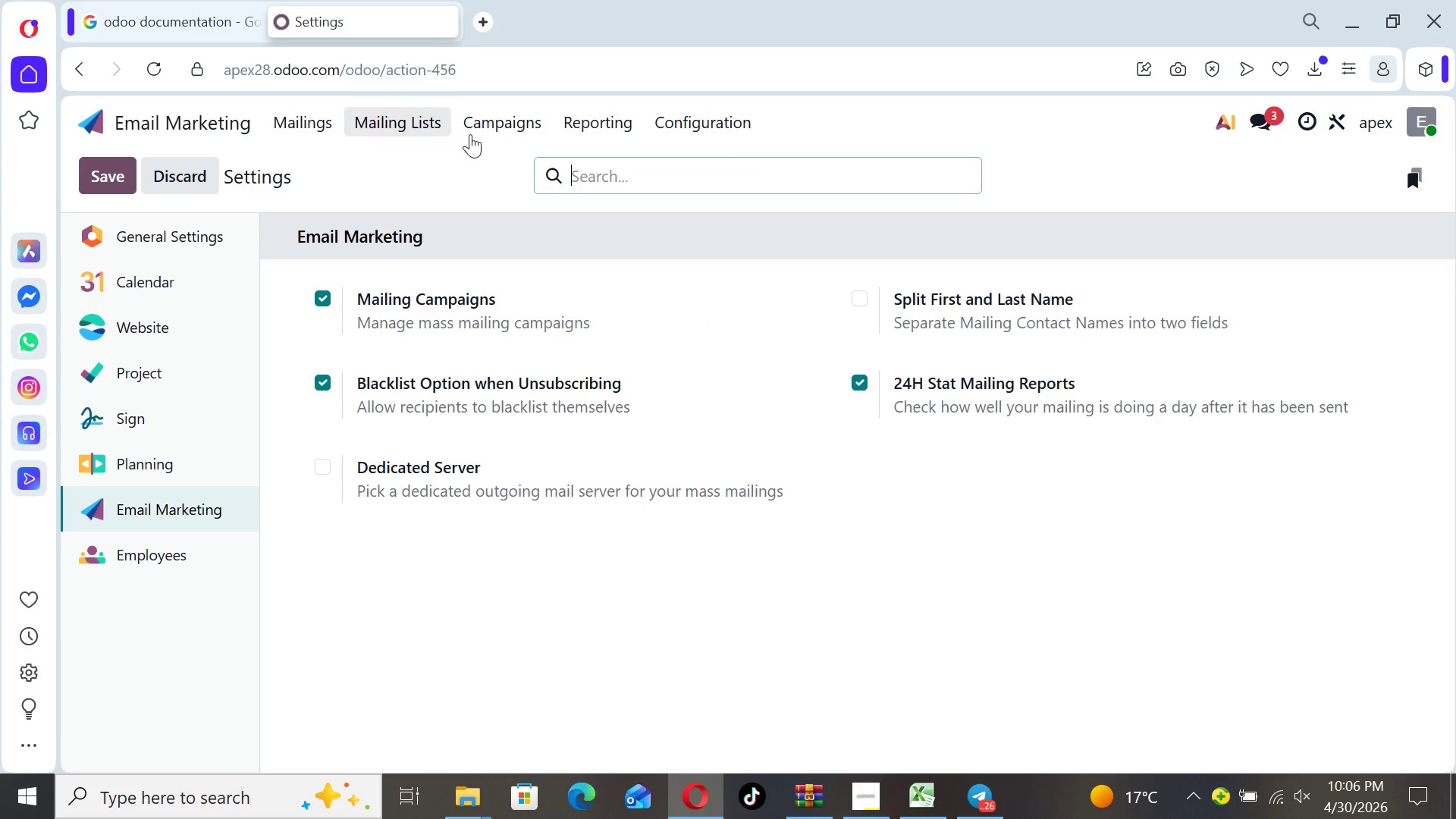 
left_click([514, 133])
 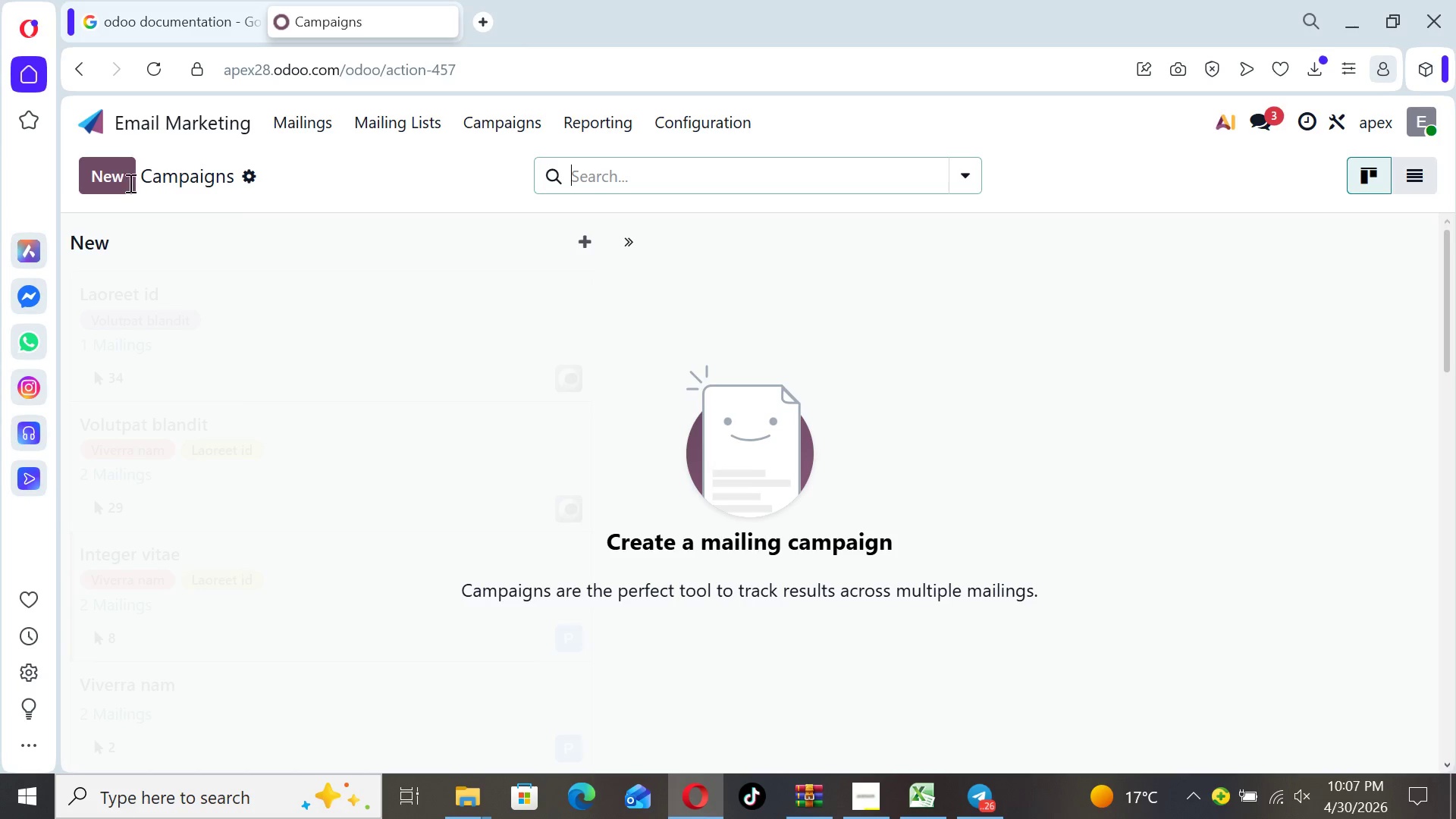 
left_click([107, 172])
 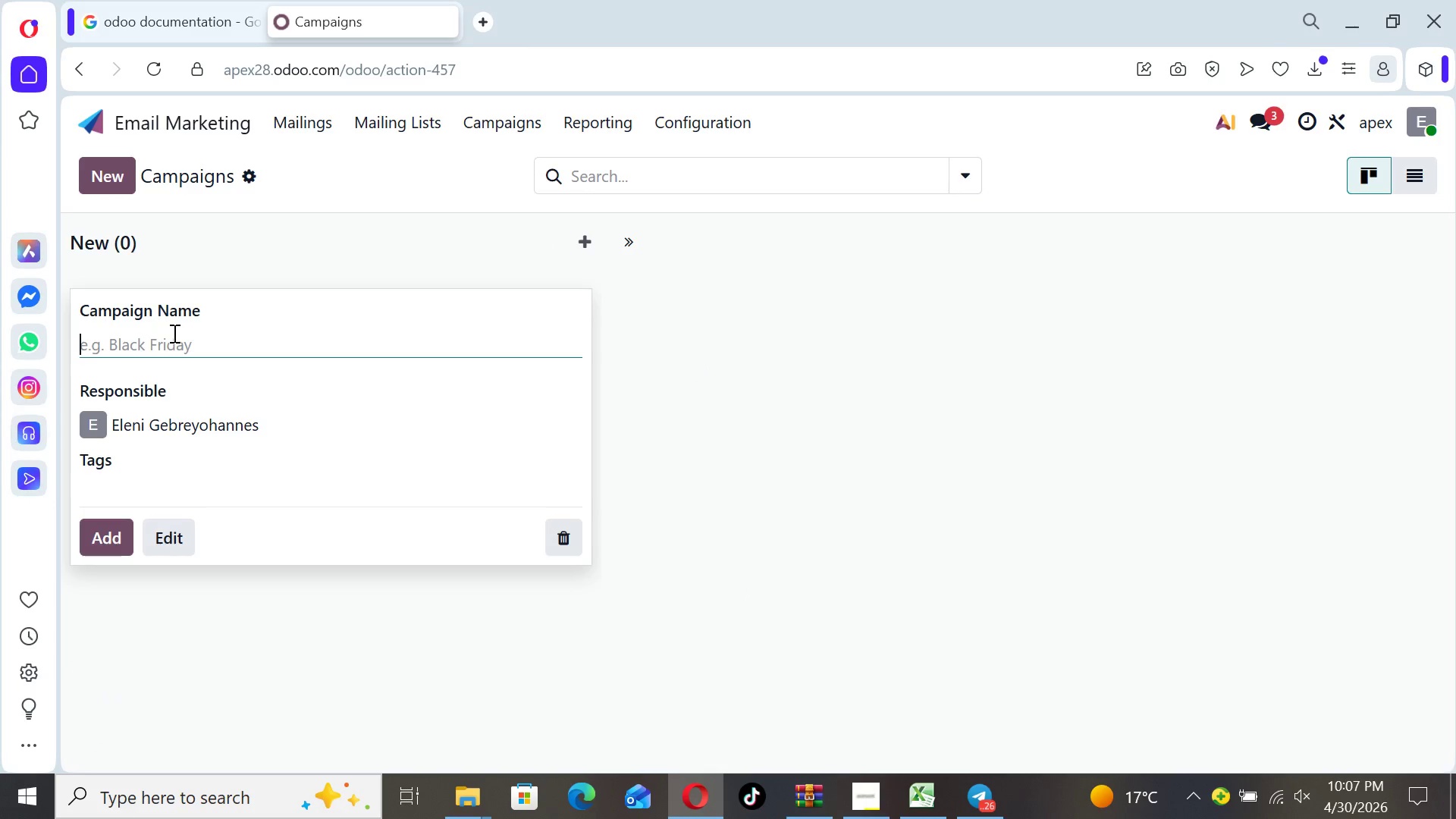 
wait(12.94)
 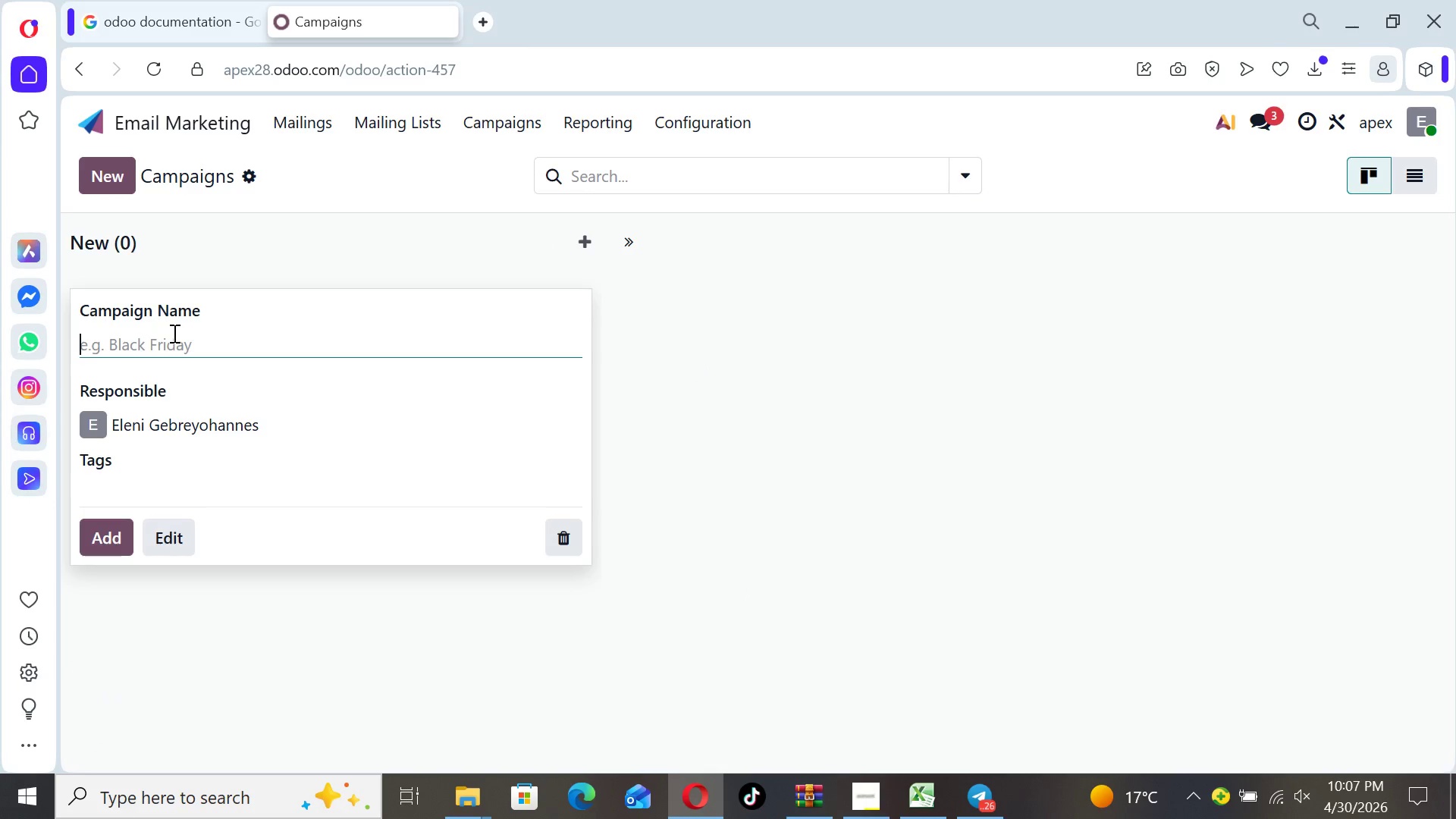 
type(2024 CFO Nurture)
 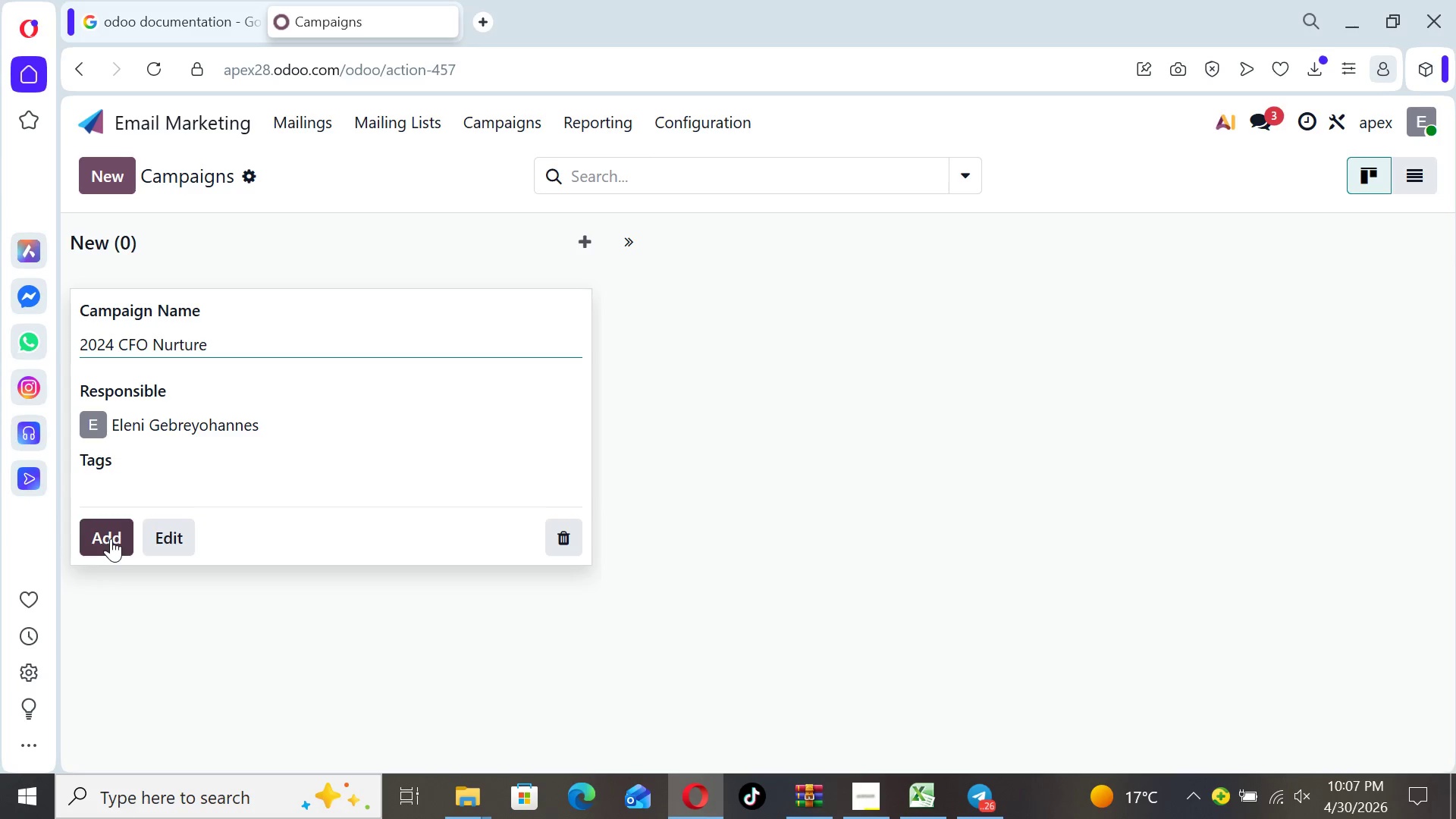 
left_click([111, 538])
 